 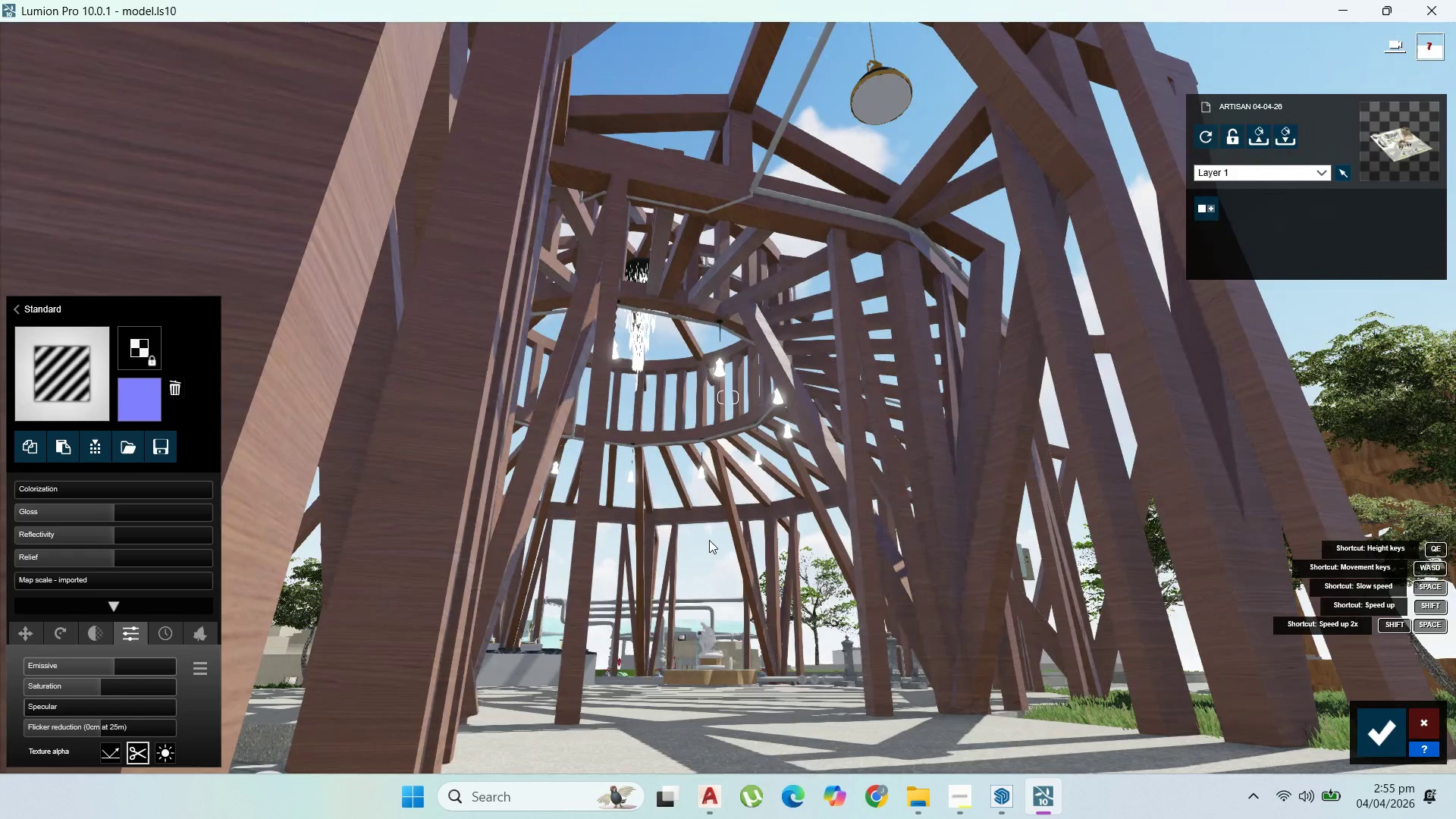 
scroll: coordinate [795, 487], scroll_direction: down, amount: 2.0
 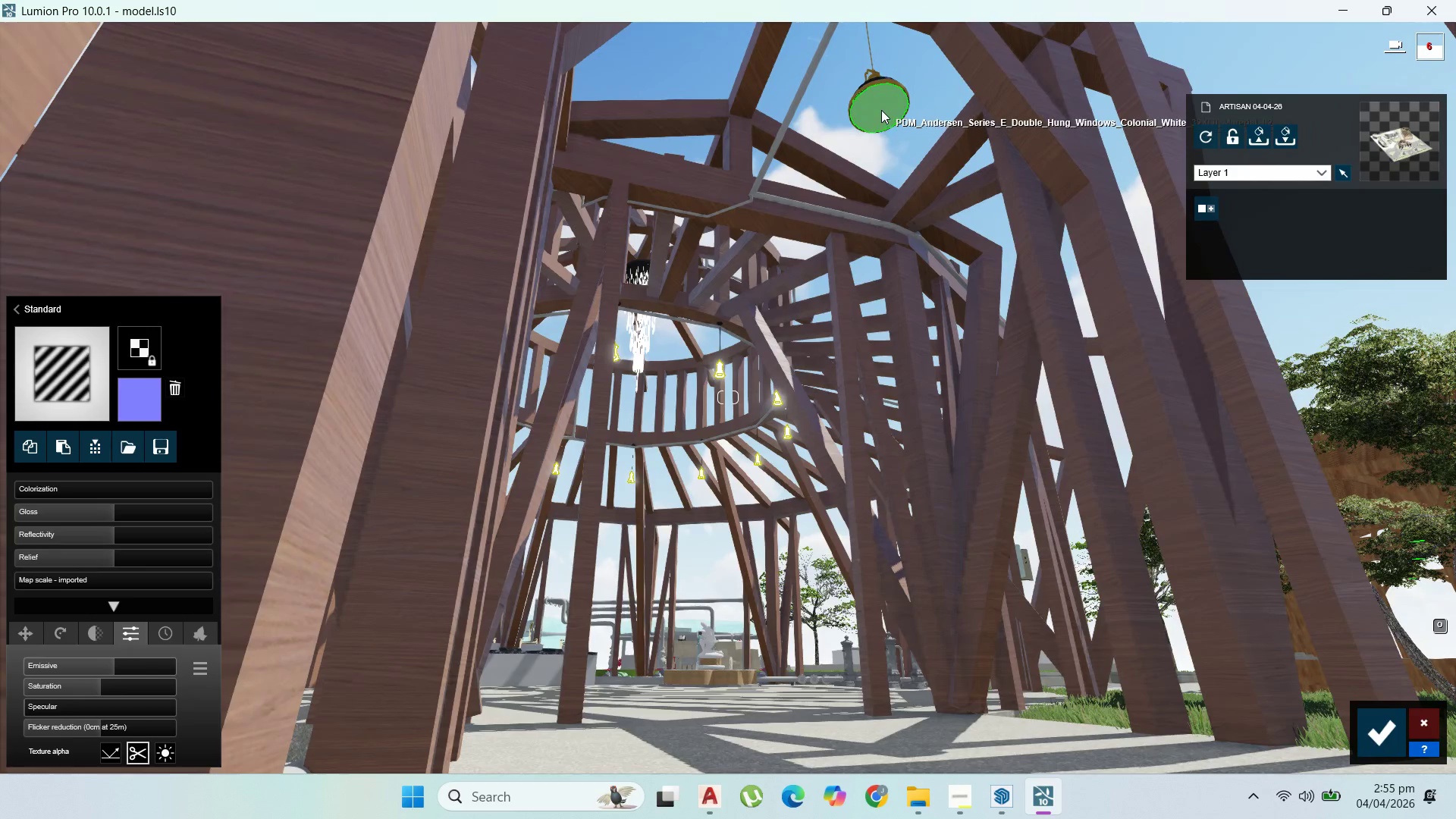 
left_click([880, 108])
 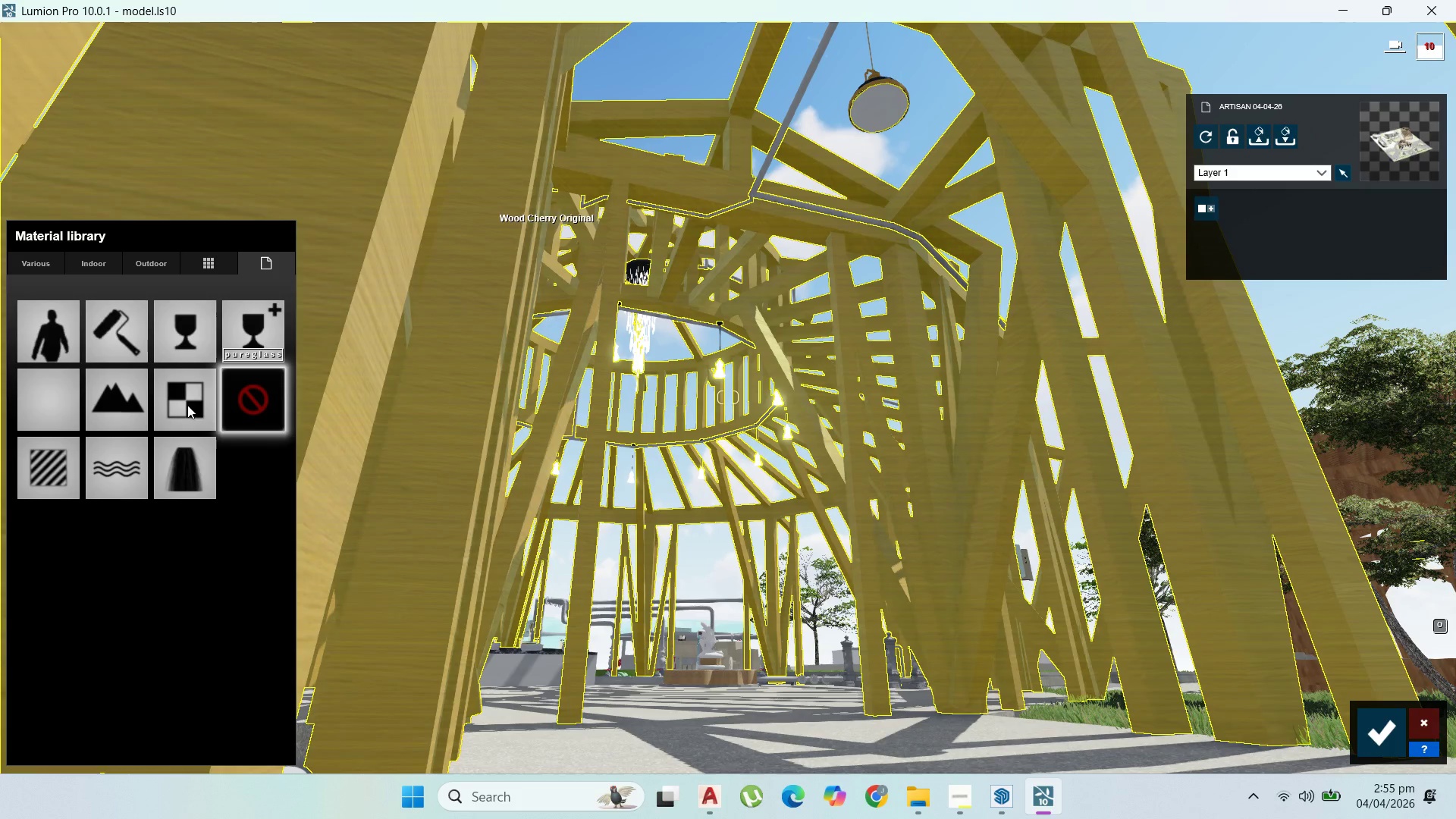 
left_click([77, 464])
 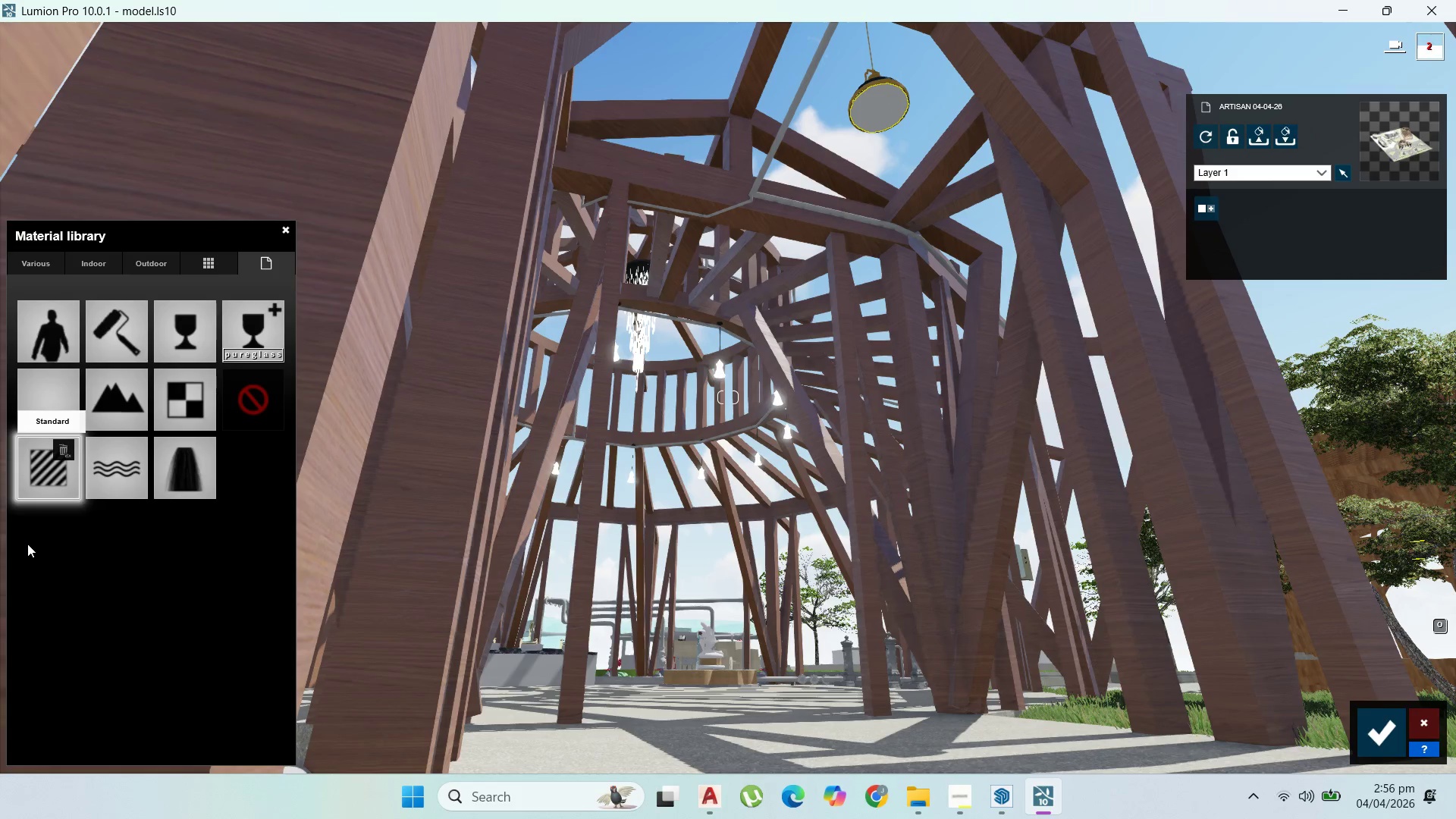 
left_click_drag(start_coordinate=[61, 662], to_coordinate=[176, 673])
 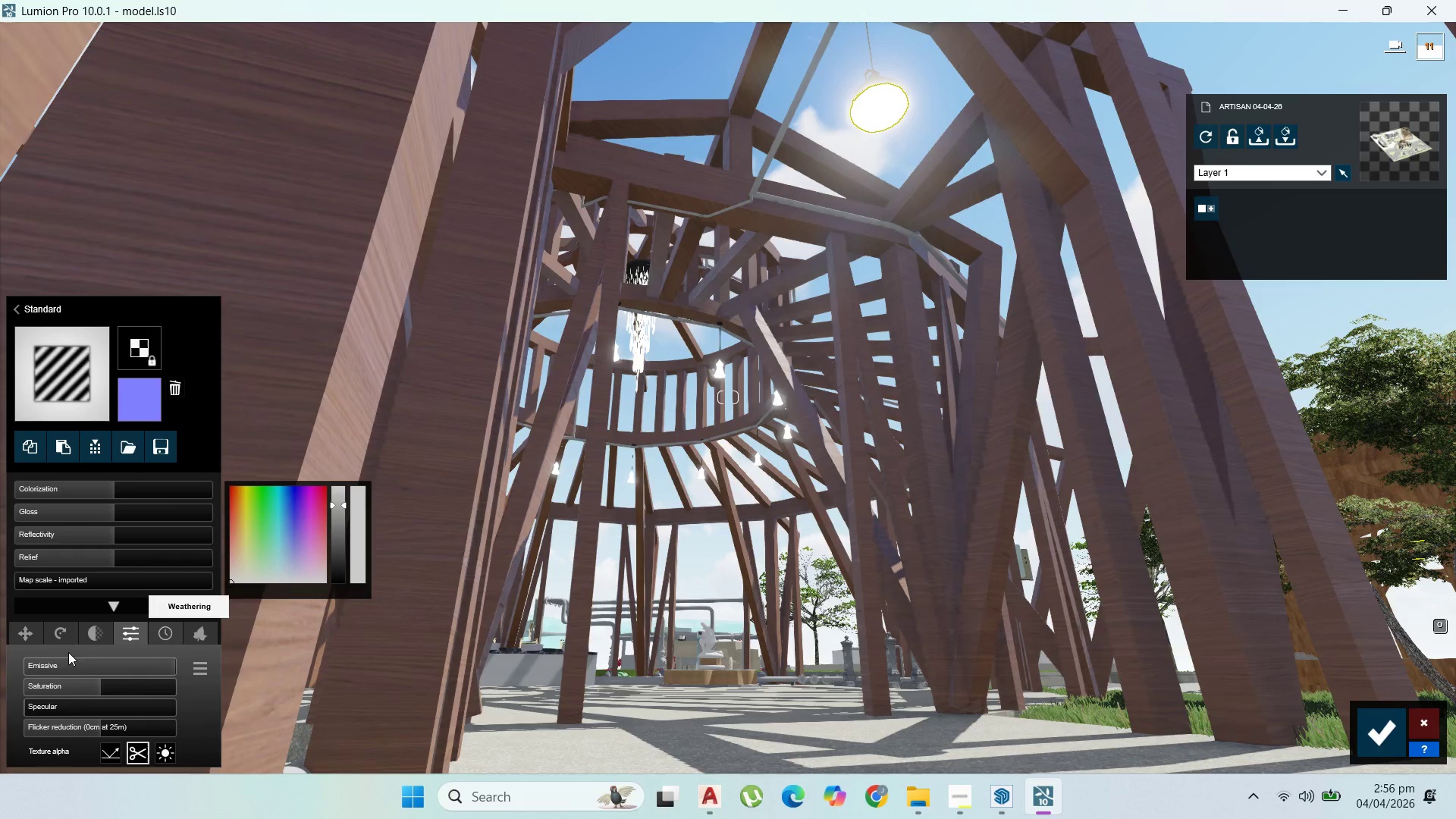 
left_click_drag(start_coordinate=[101, 660], to_coordinate=[117, 666])
 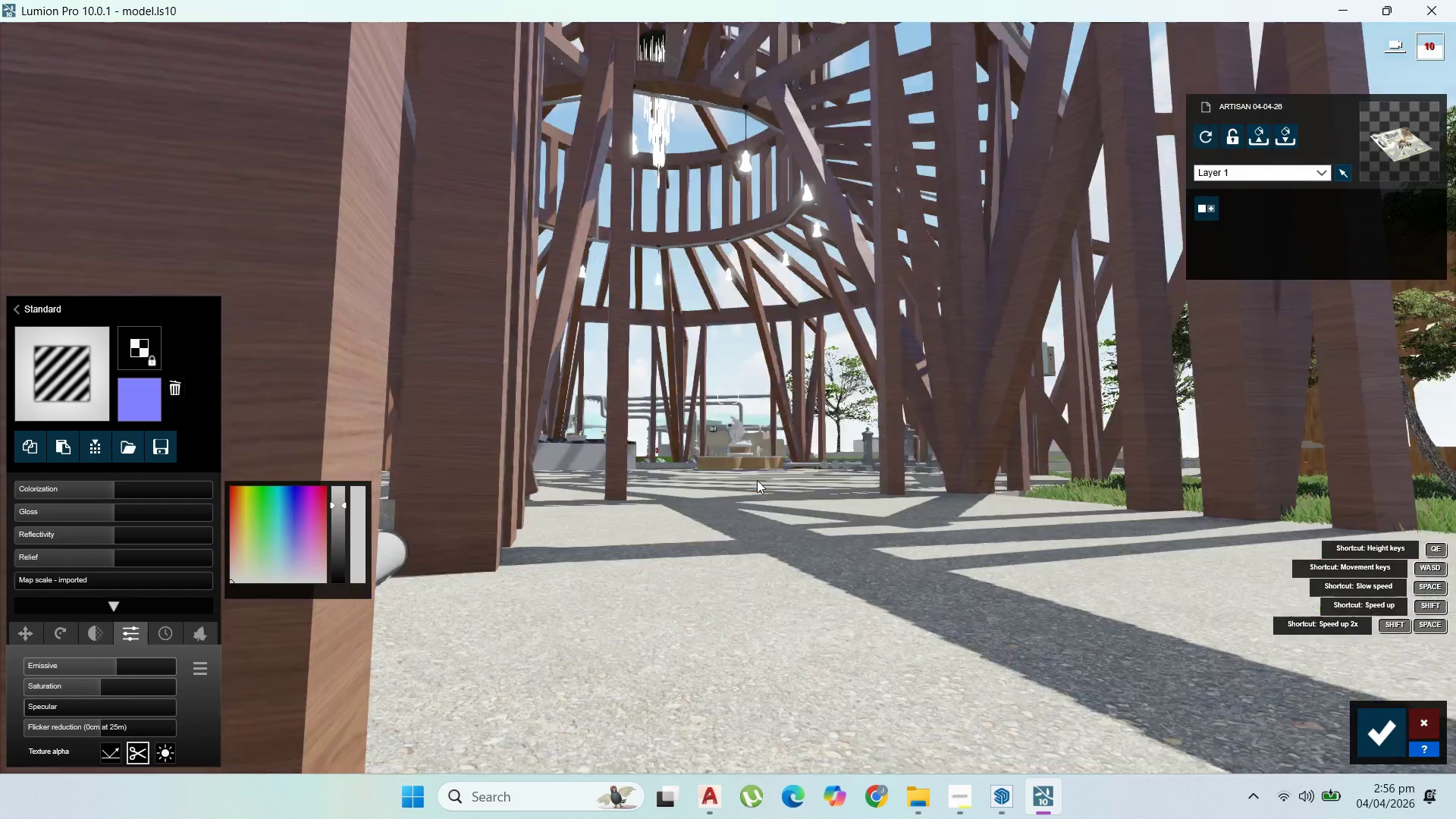 
scroll: coordinate [752, 363], scroll_direction: down, amount: 51.0
 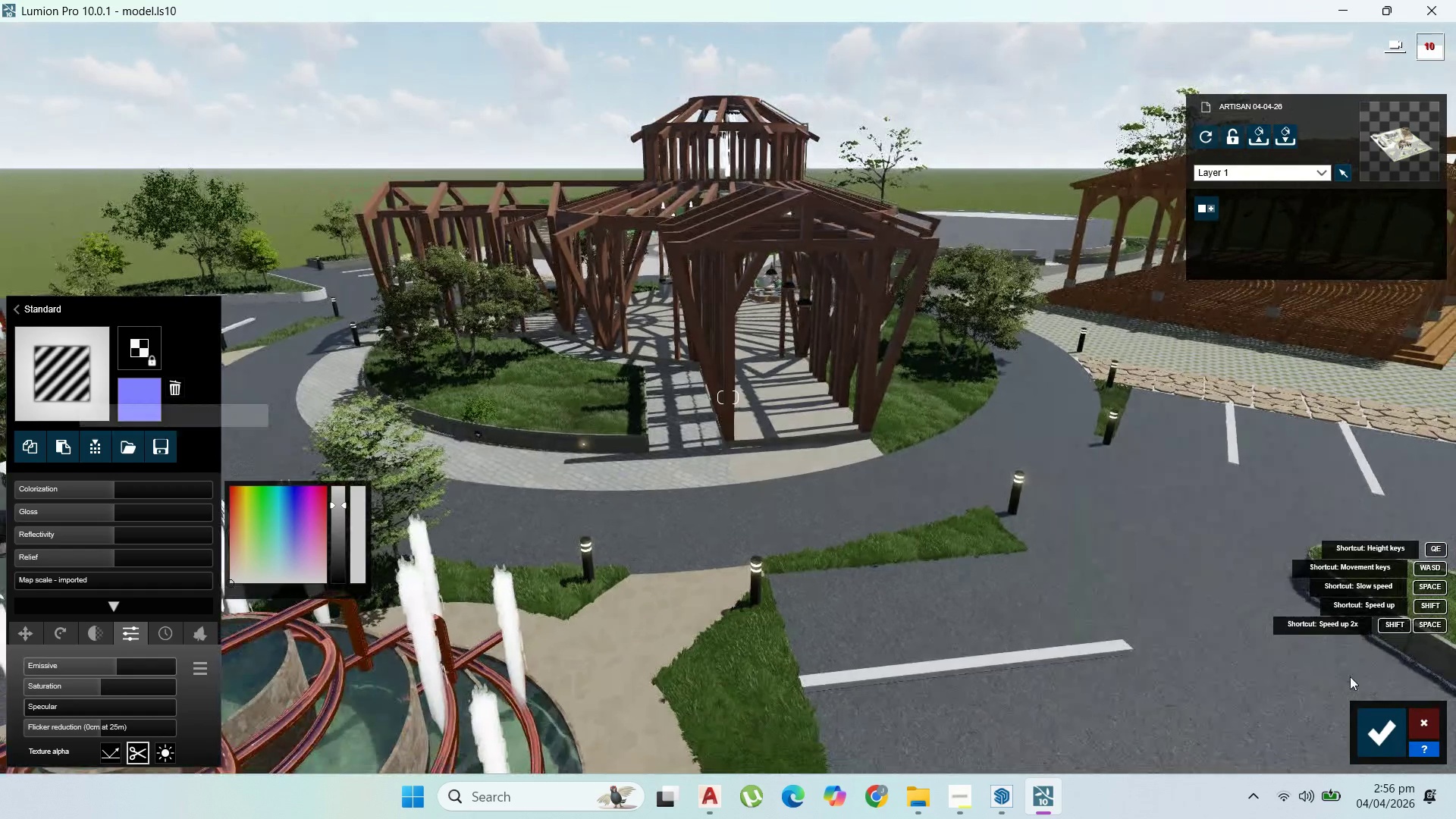 
left_click([1391, 716])
 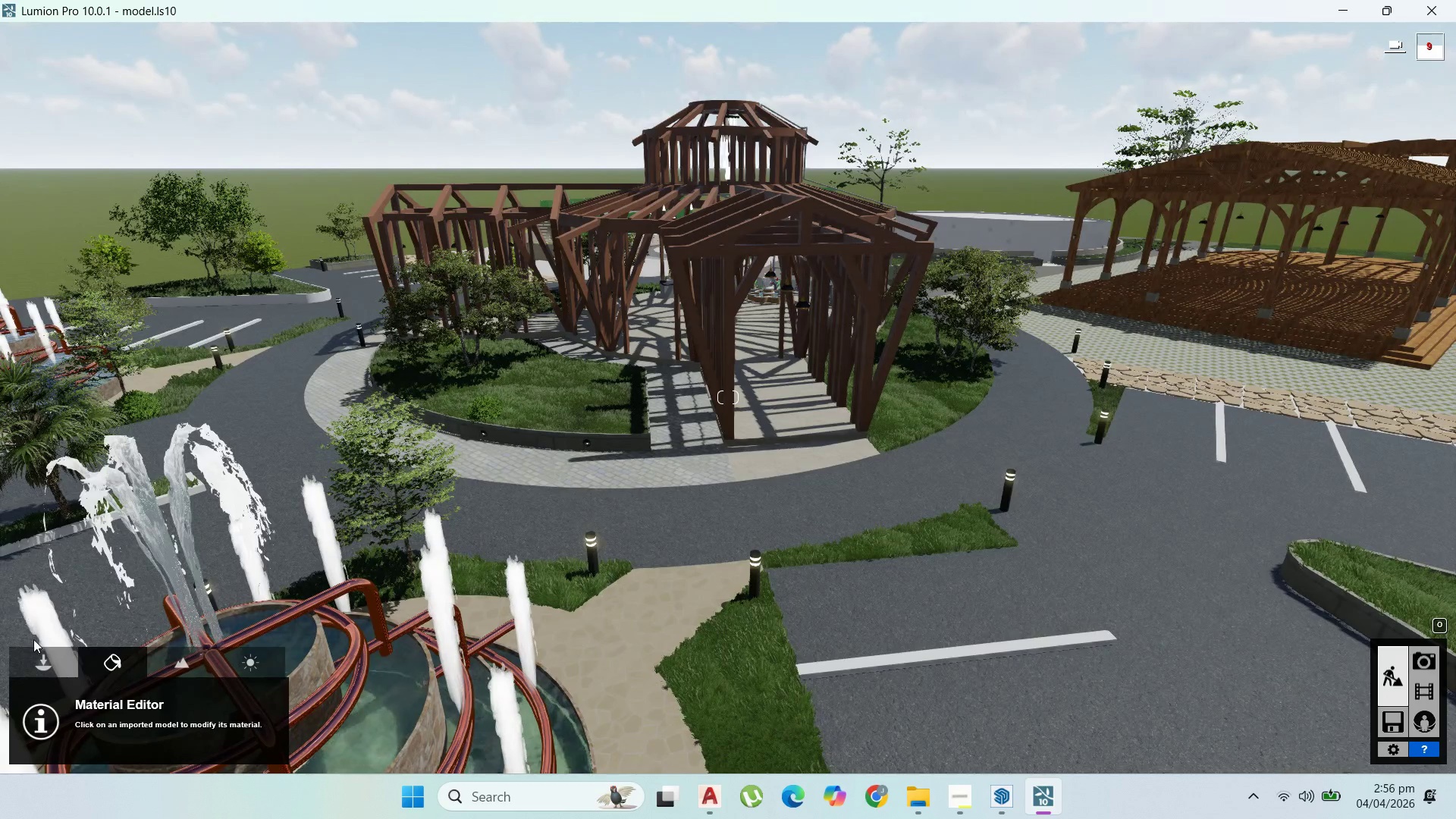 
left_click([50, 667])
 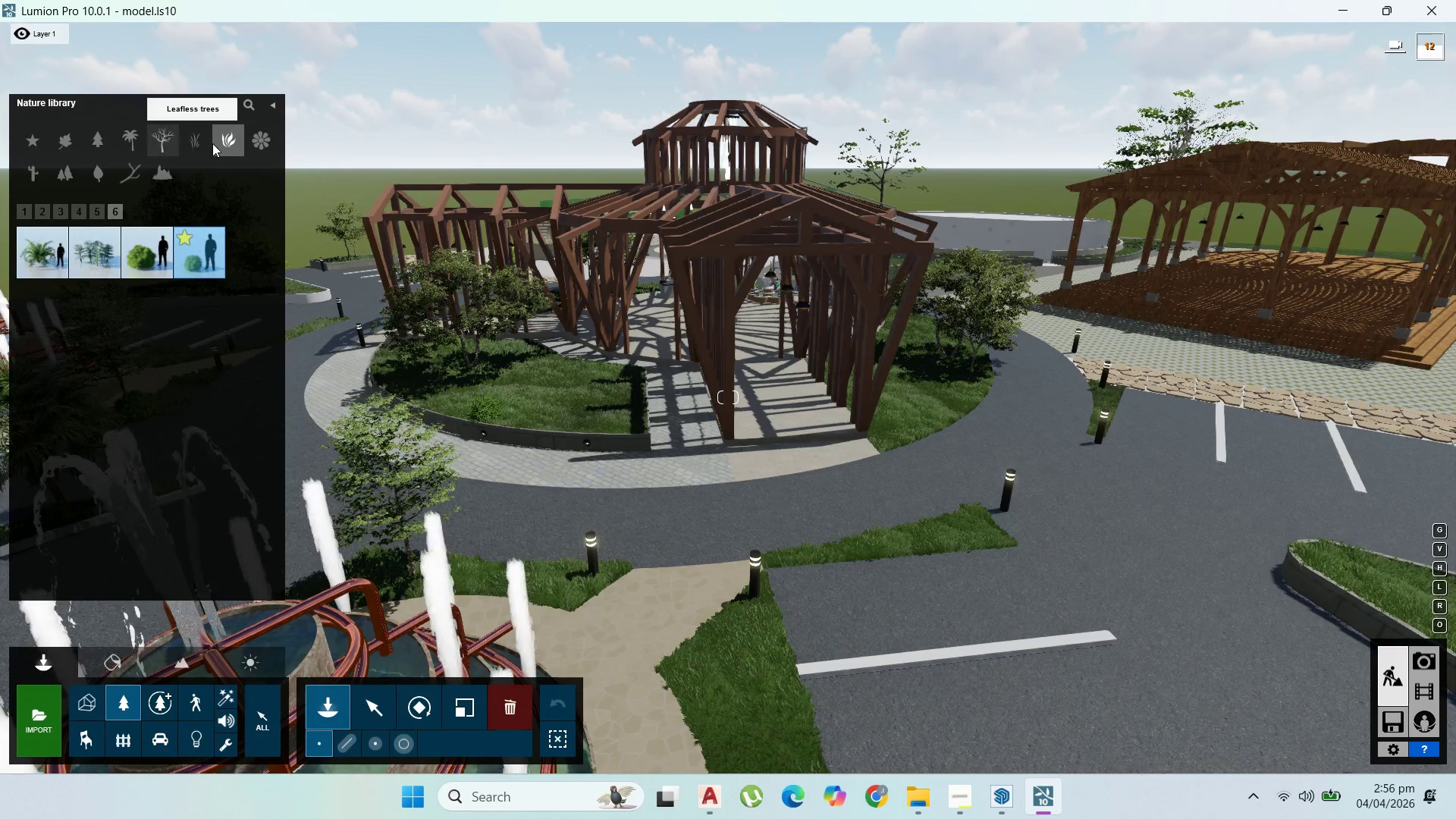 
left_click([262, 145])
 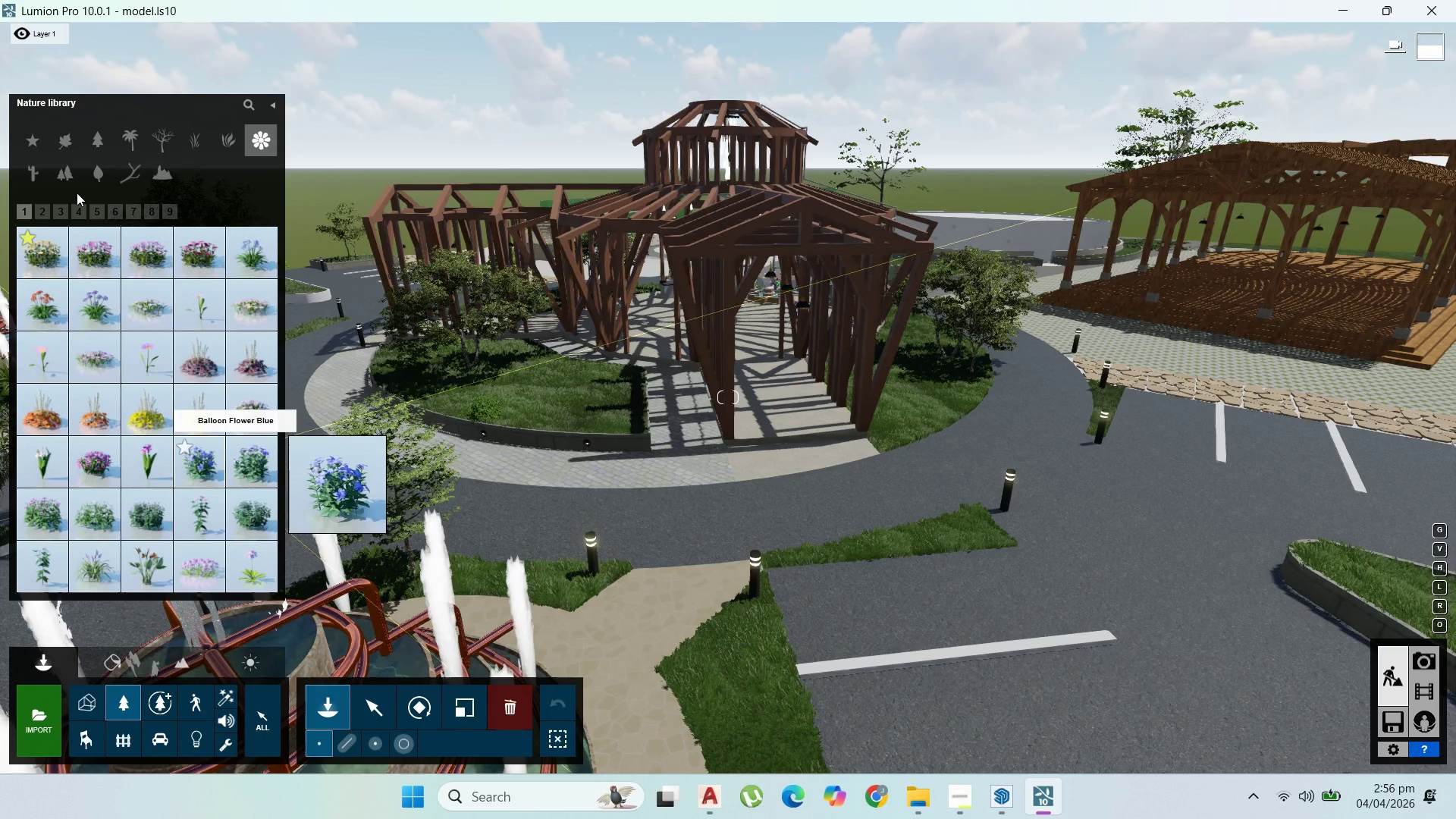 
double_click([37, 213])
 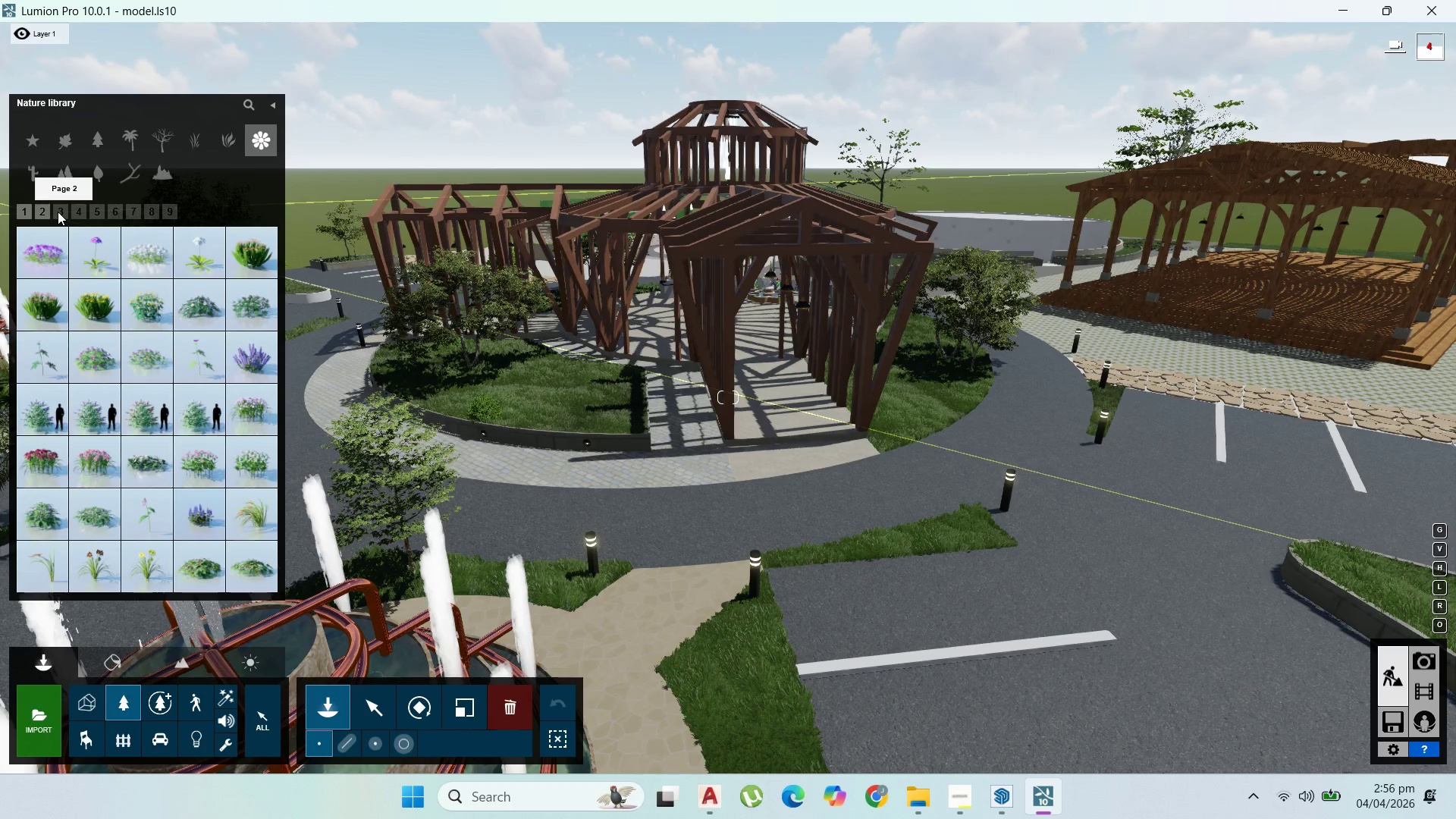 
left_click([58, 212])
 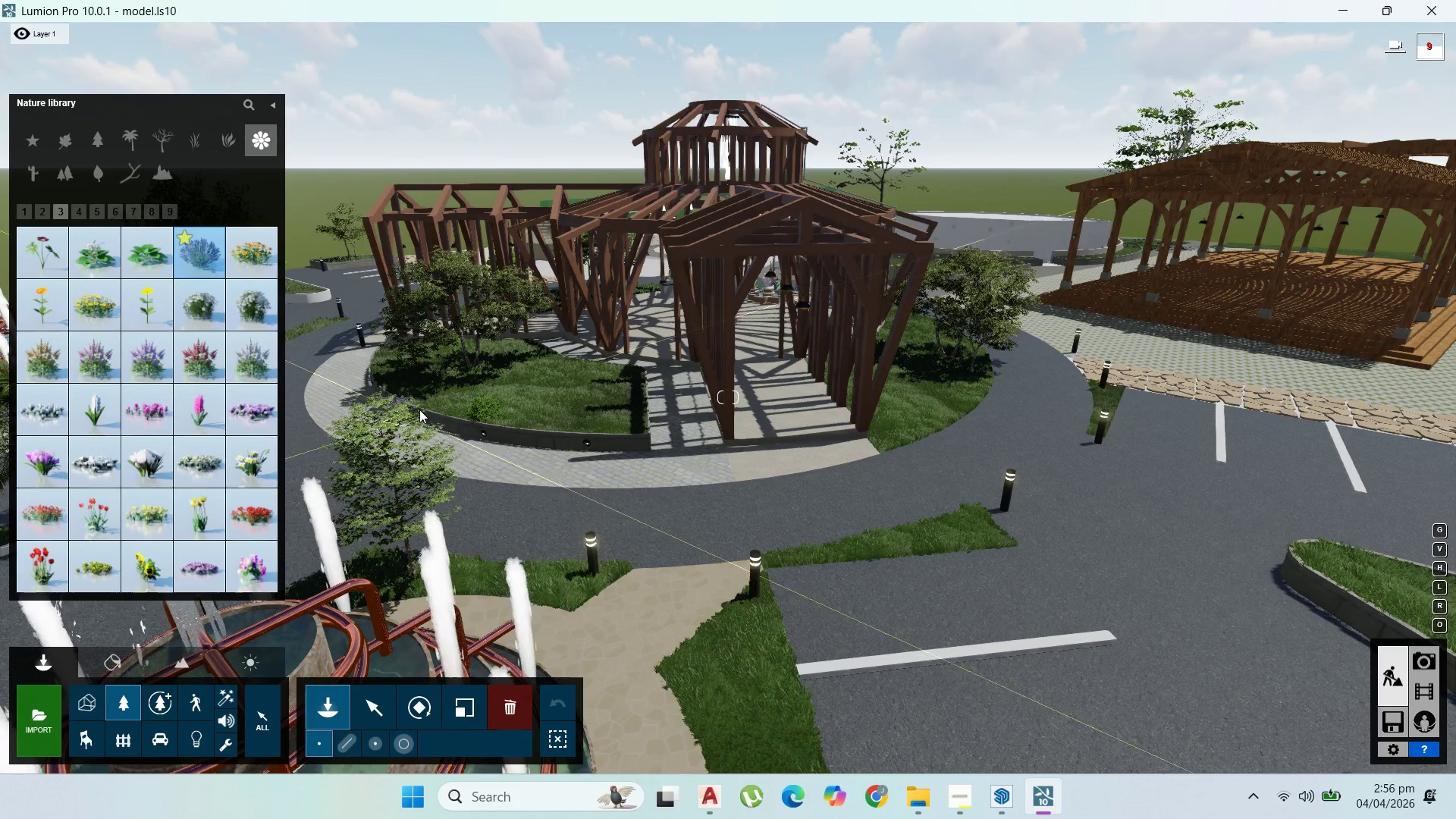 
left_click([410, 395])
 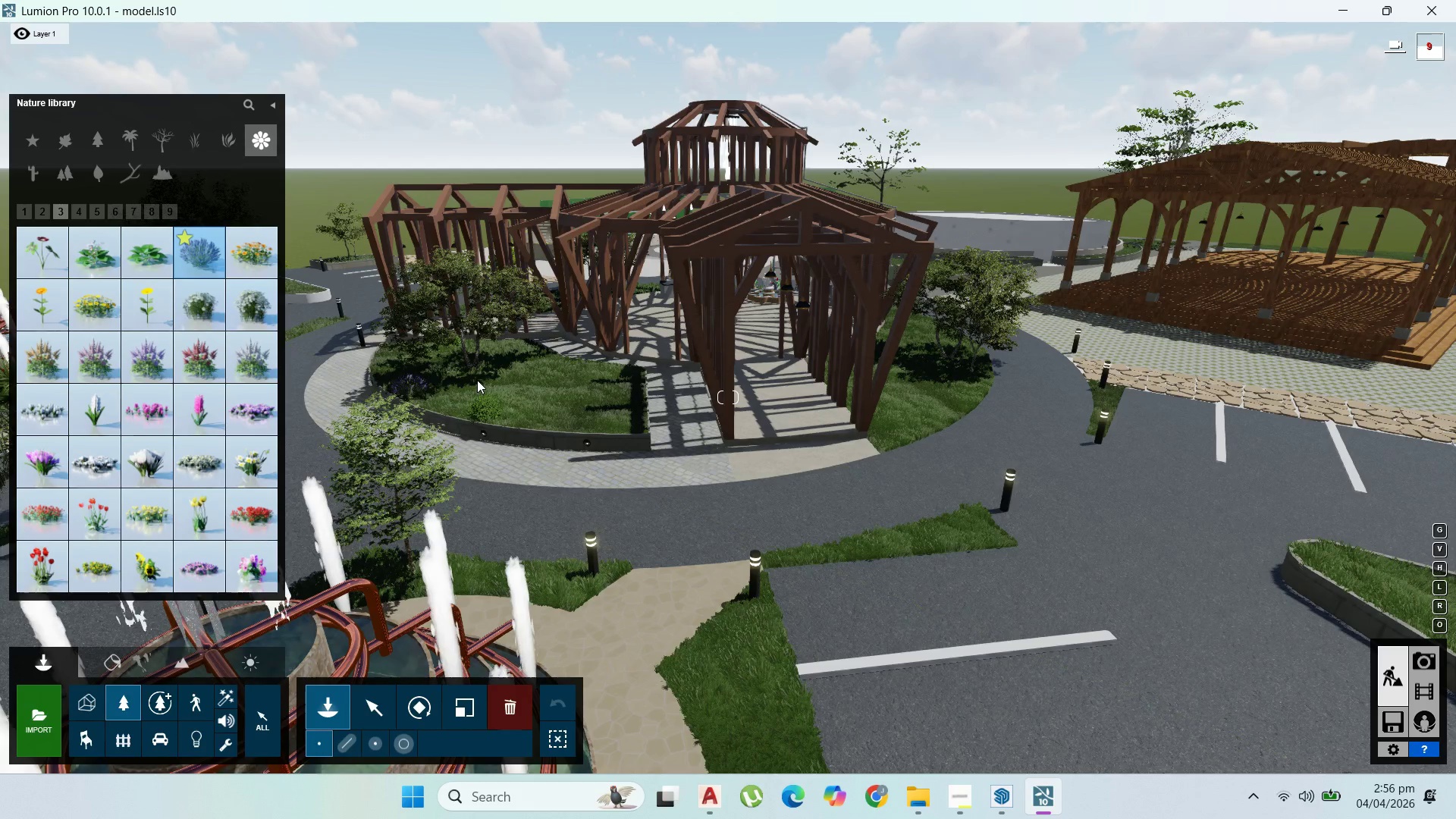 
left_click([477, 380])
 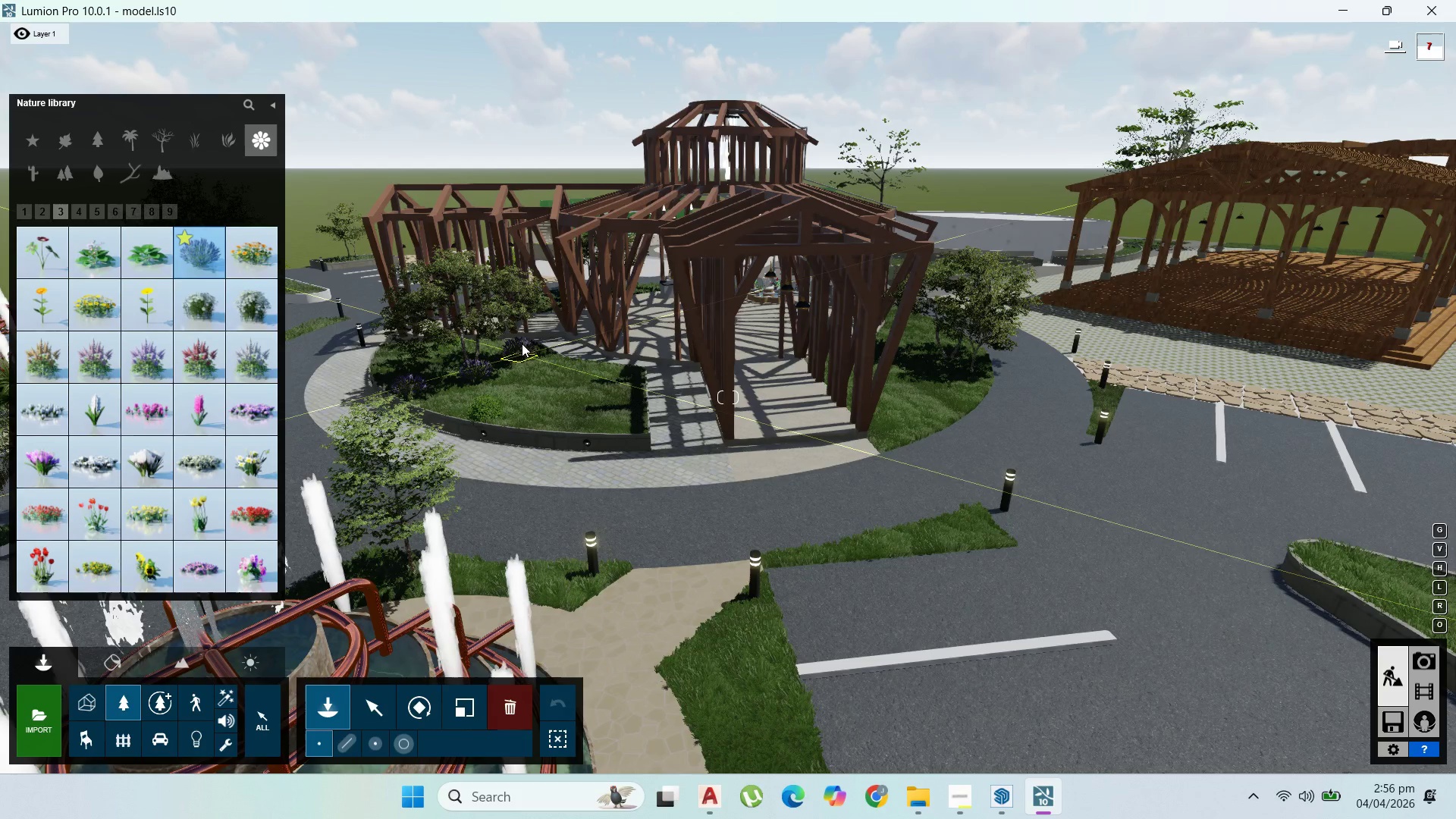 
left_click([510, 334])
 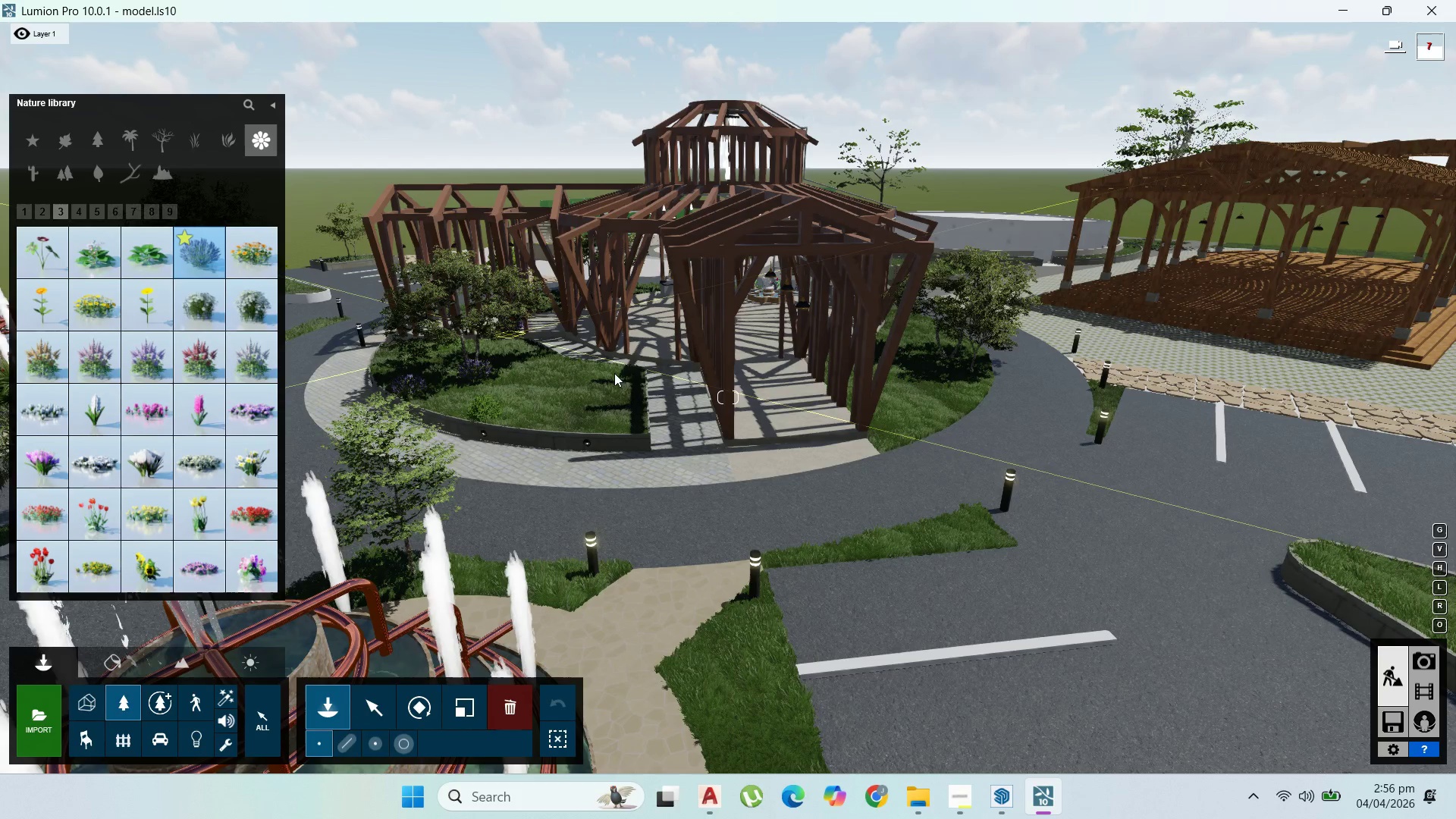 
left_click([620, 375])
 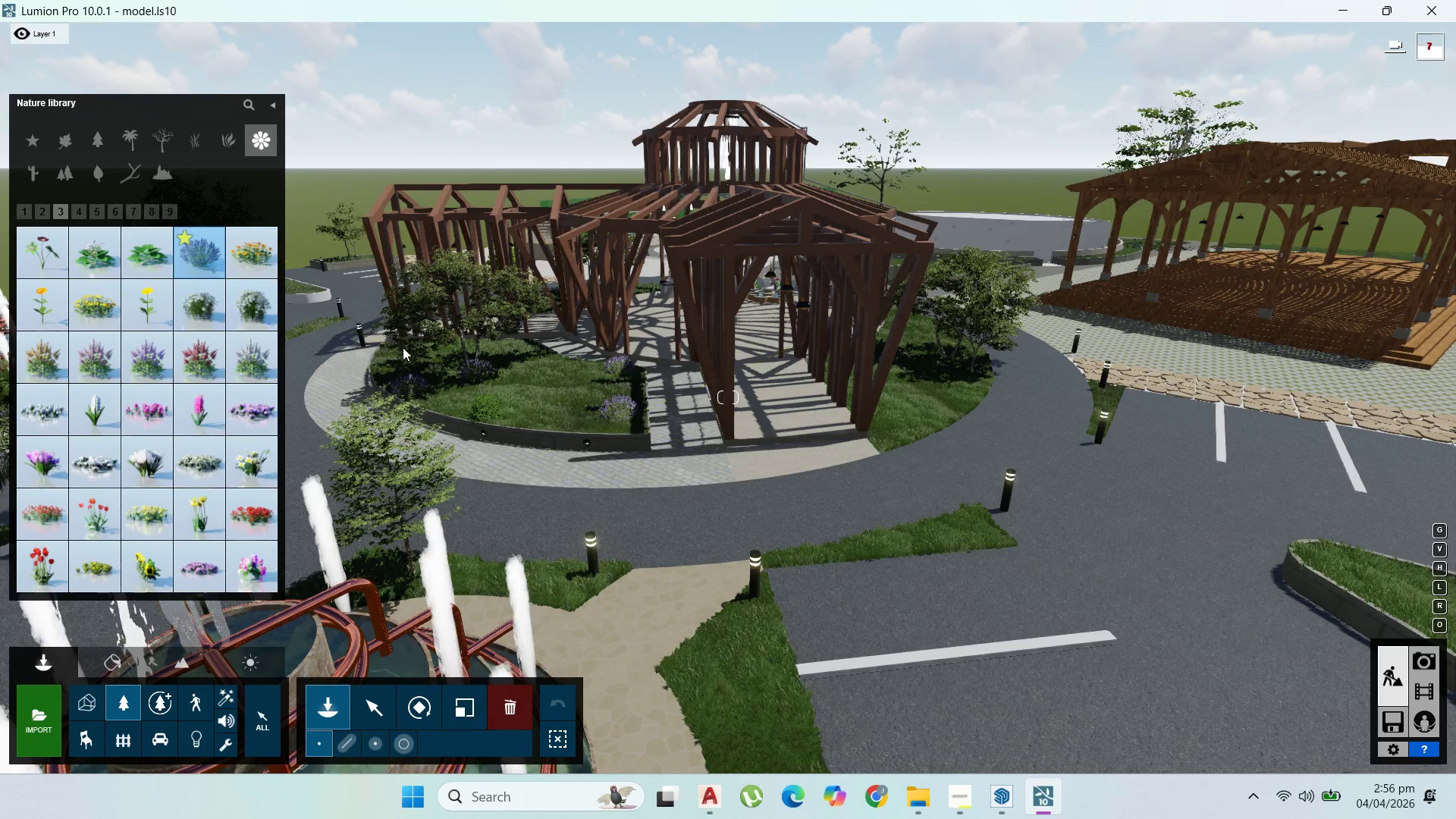 
left_click([403, 347])
 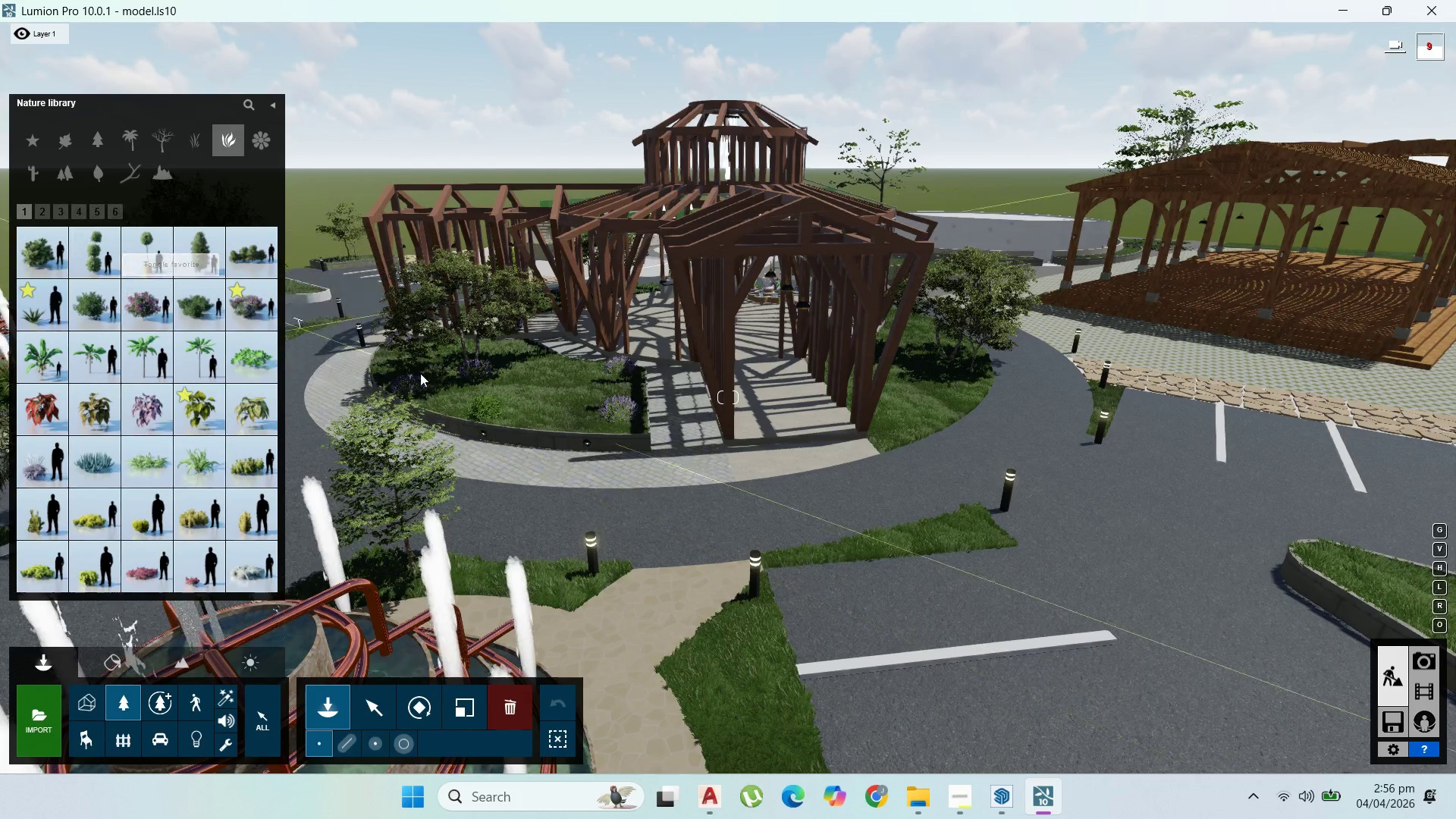 
scroll: coordinate [428, 356], scroll_direction: up, amount: 6.0
 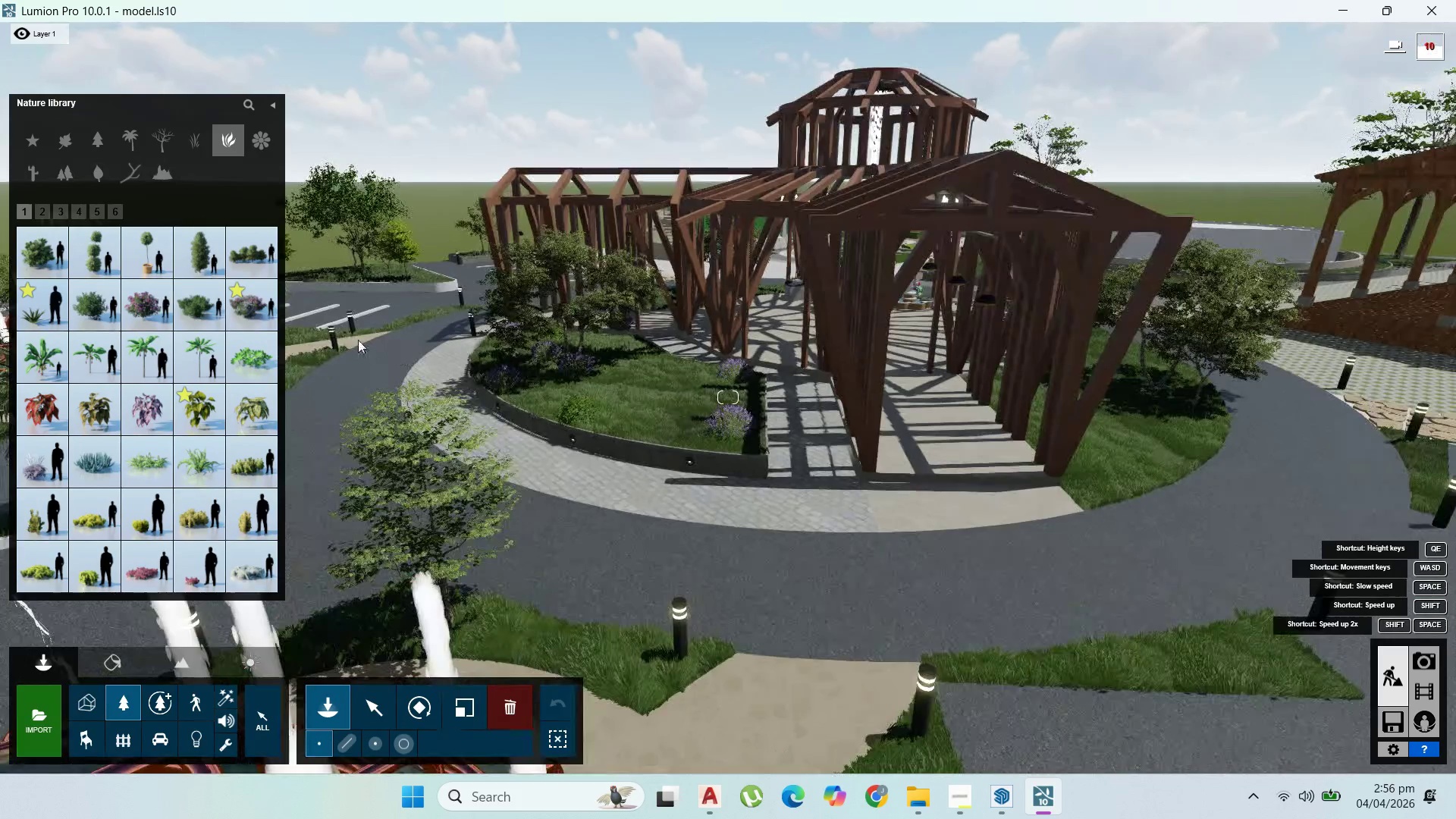 
hold_key(key=A, duration=1.11)
 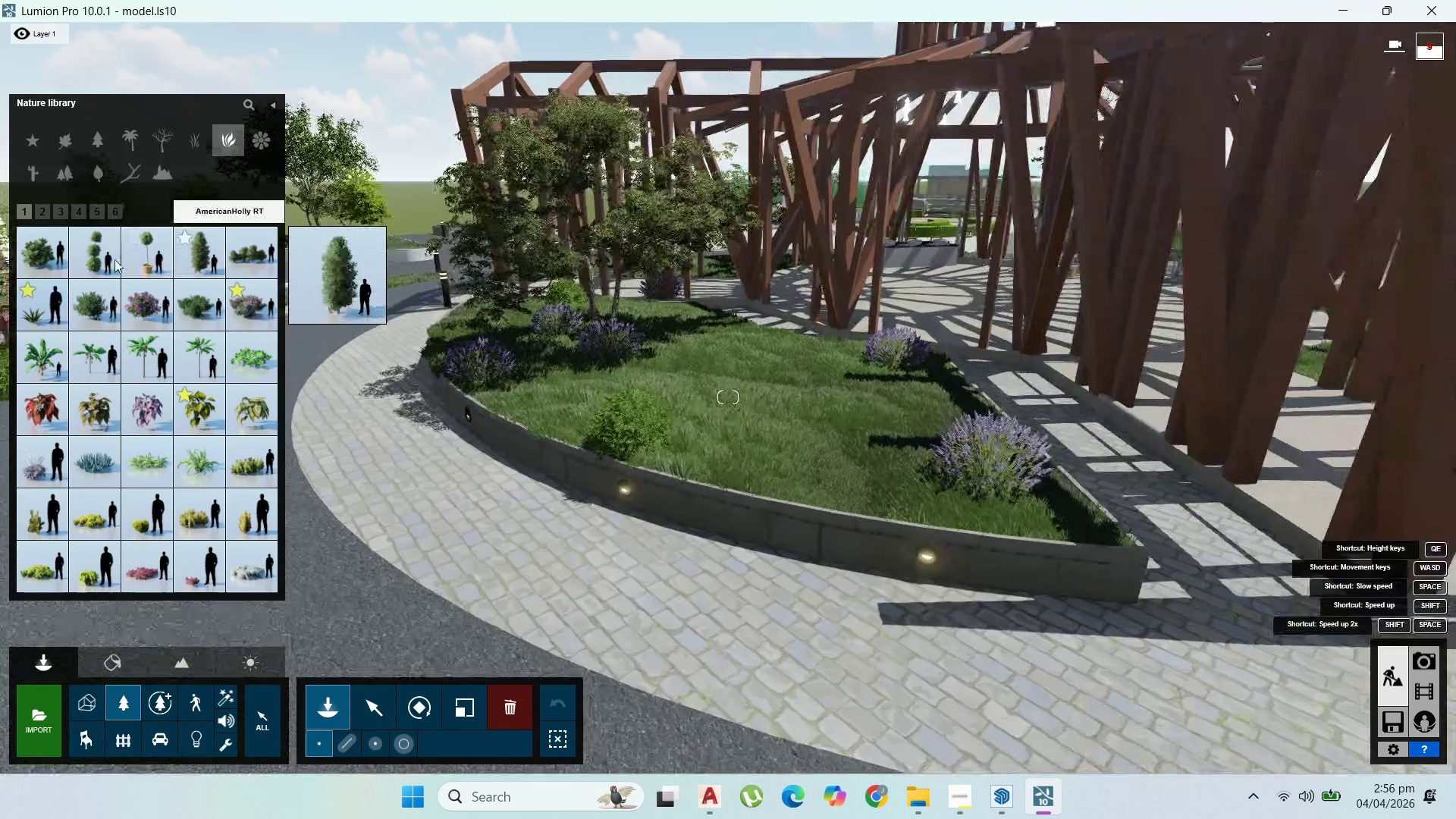 
hold_key(key=W, duration=1.36)
 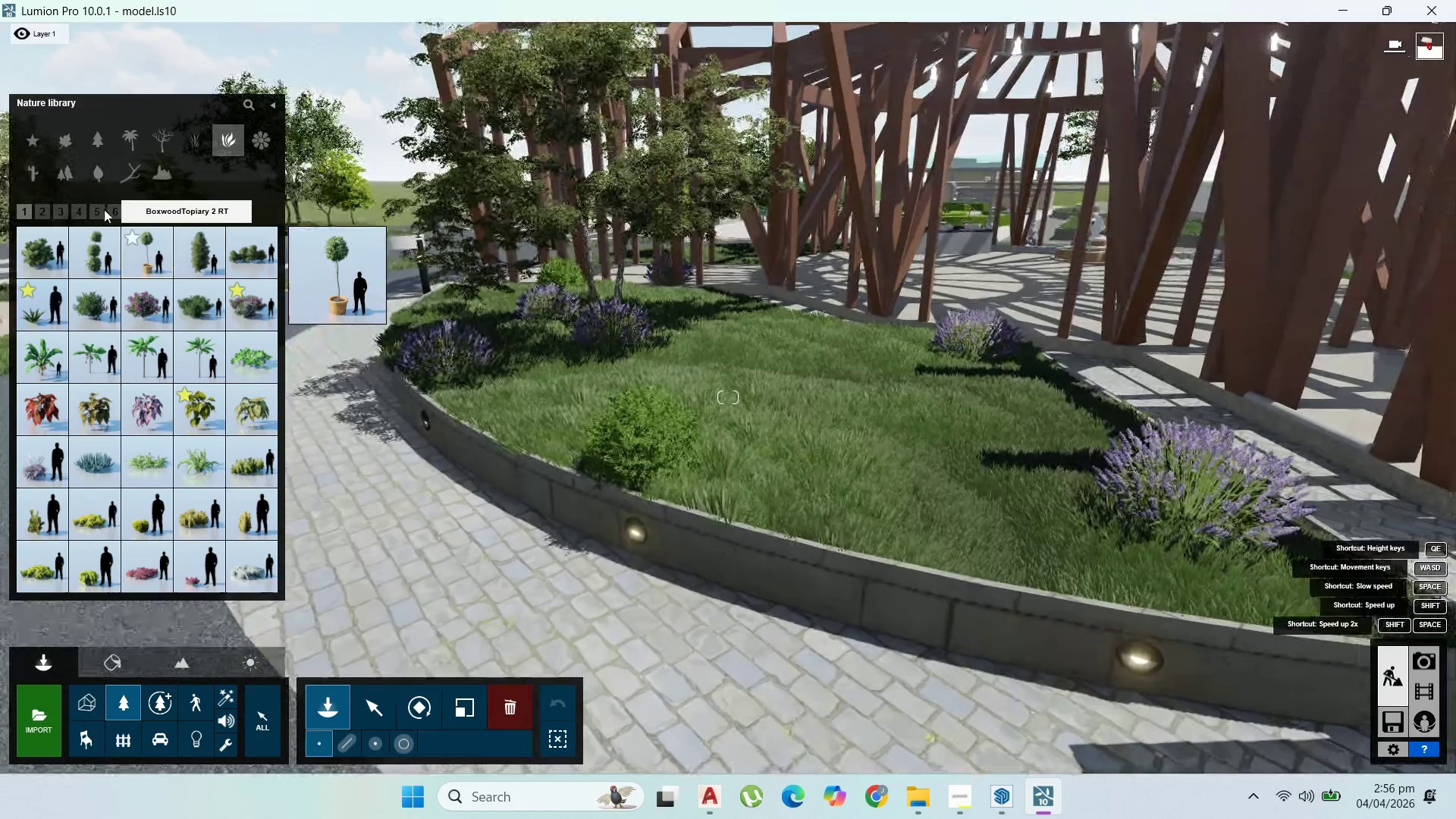 
left_click([36, 220])
 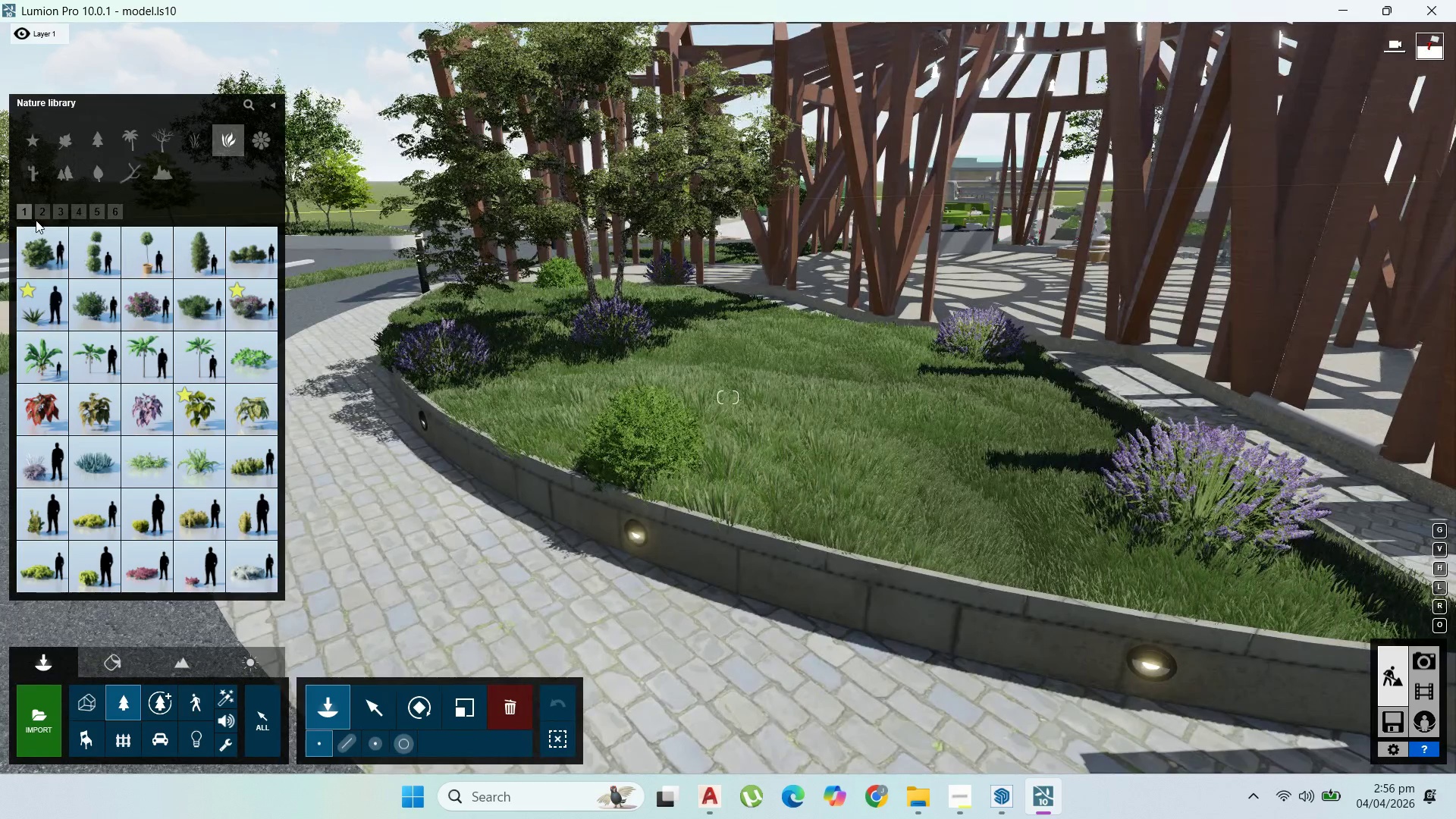 
left_click([46, 216])
 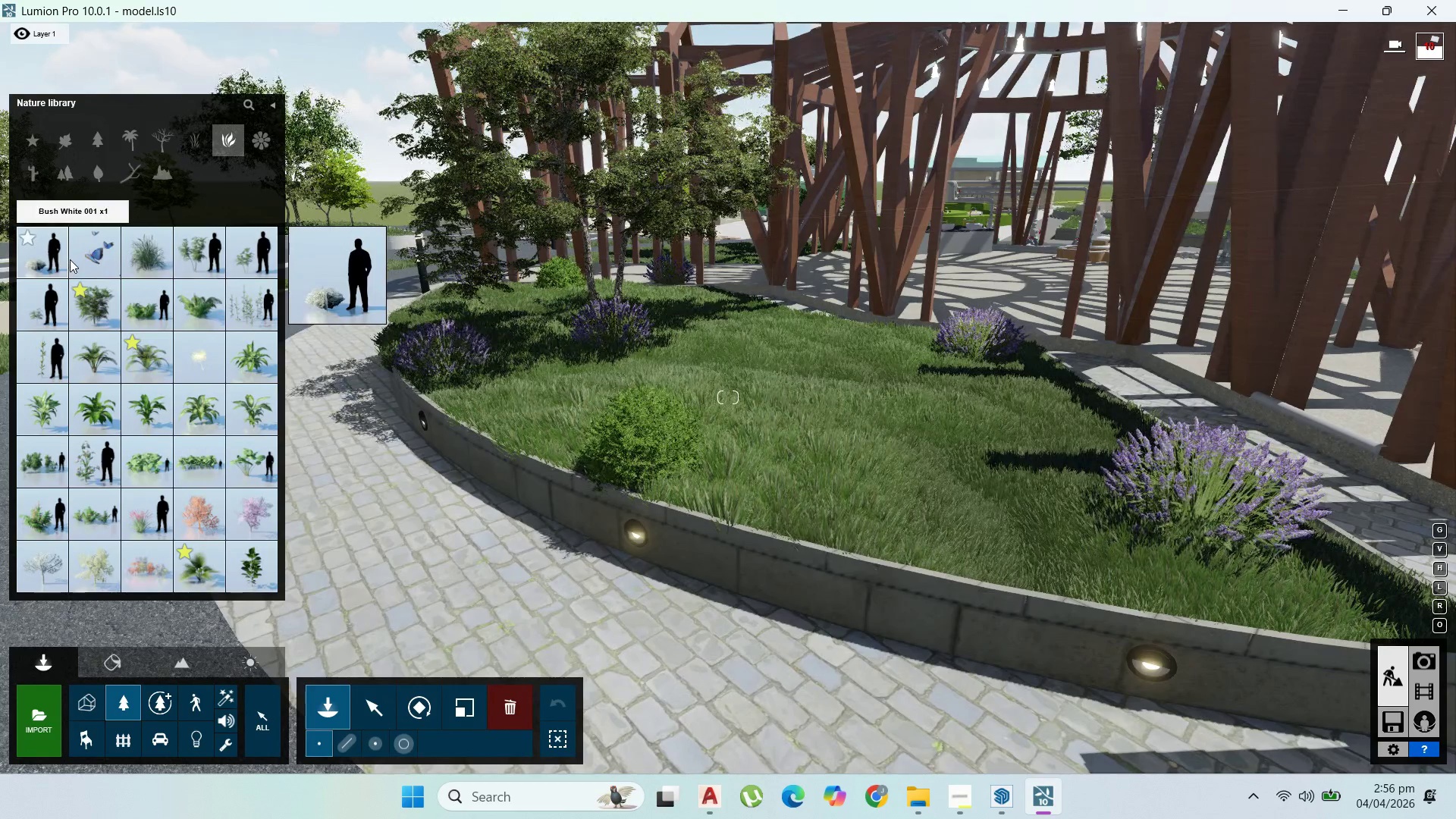 
left_click([49, 533])
 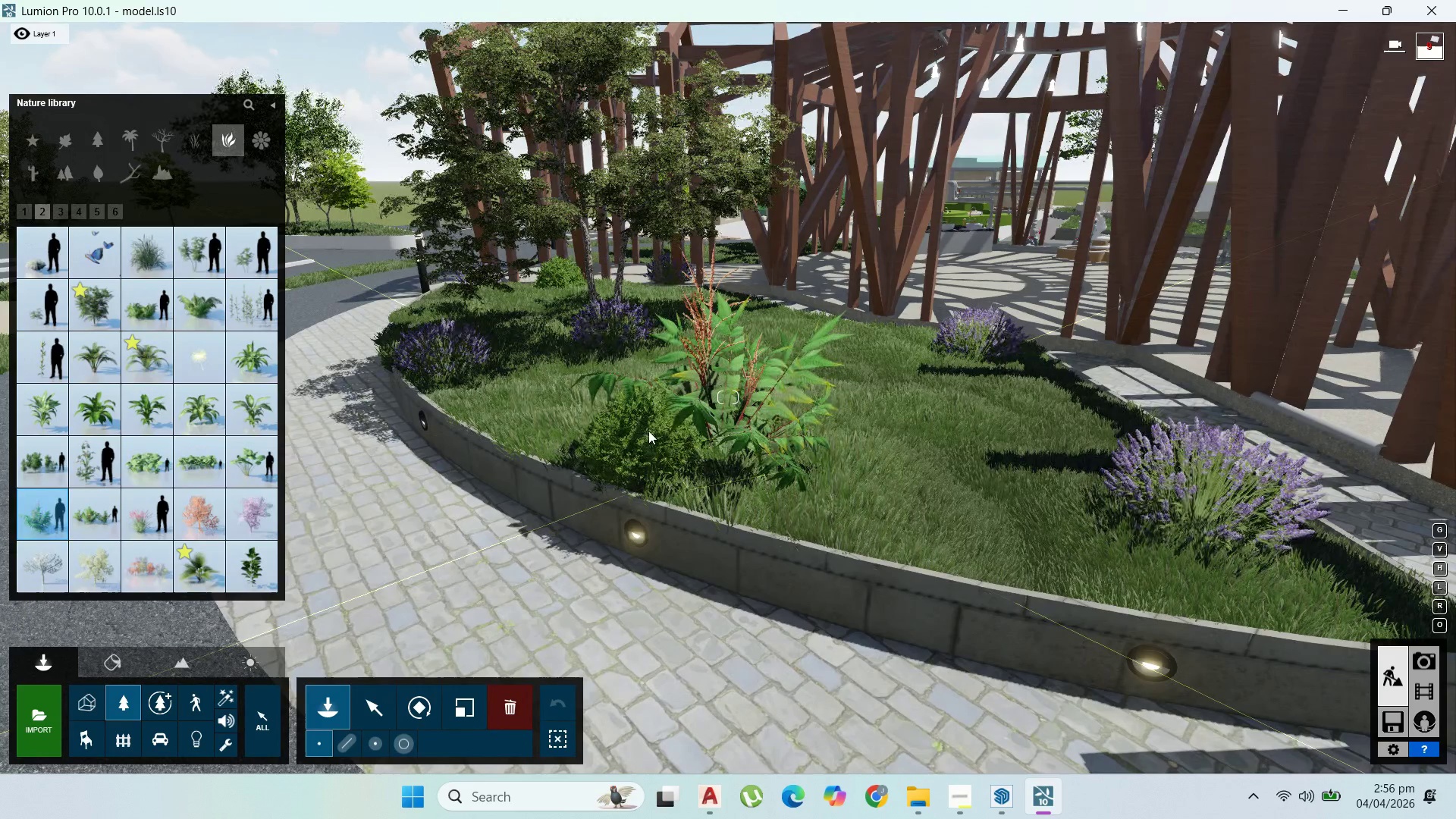 
left_click([635, 426])
 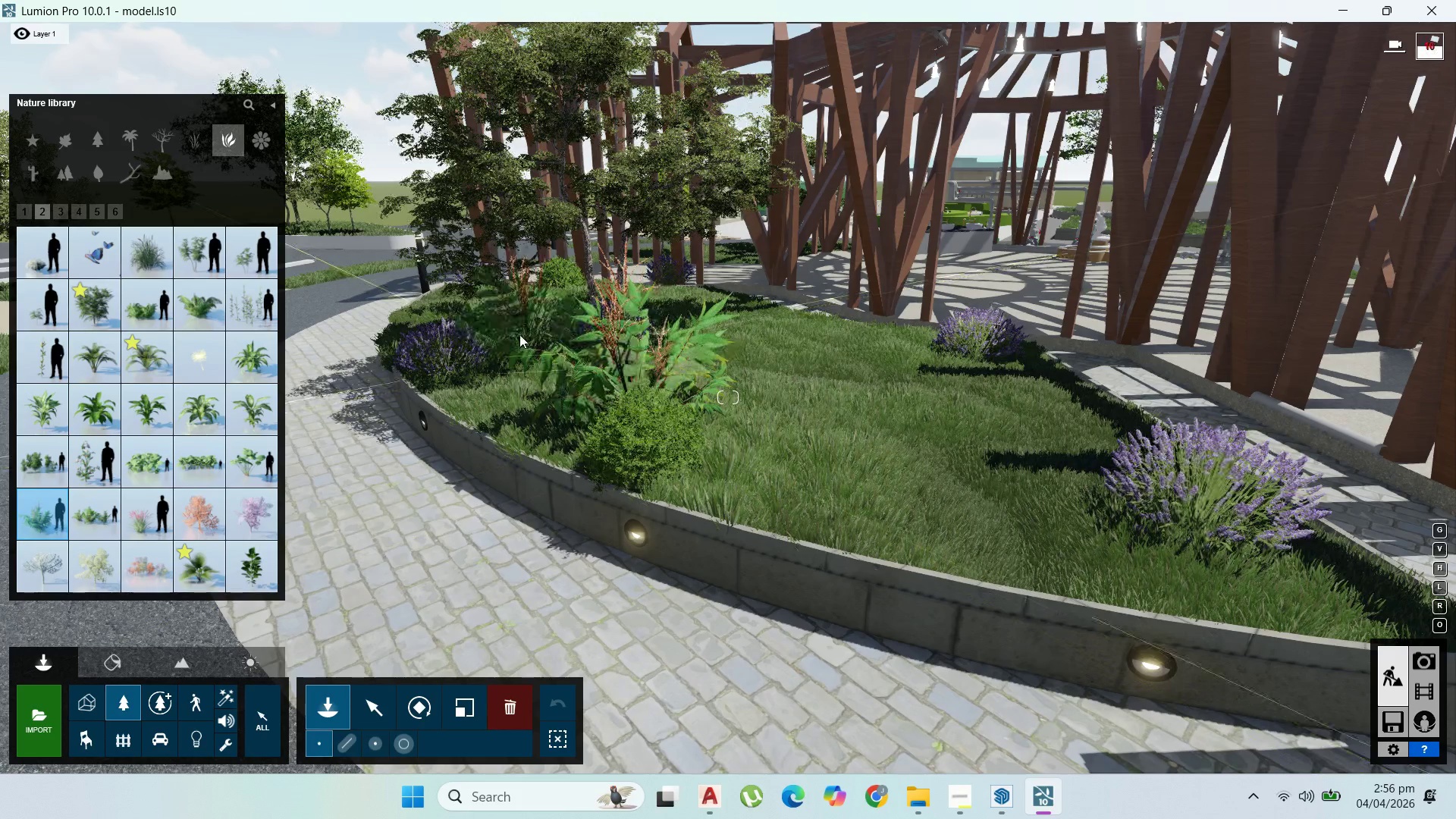 
left_click([519, 333])
 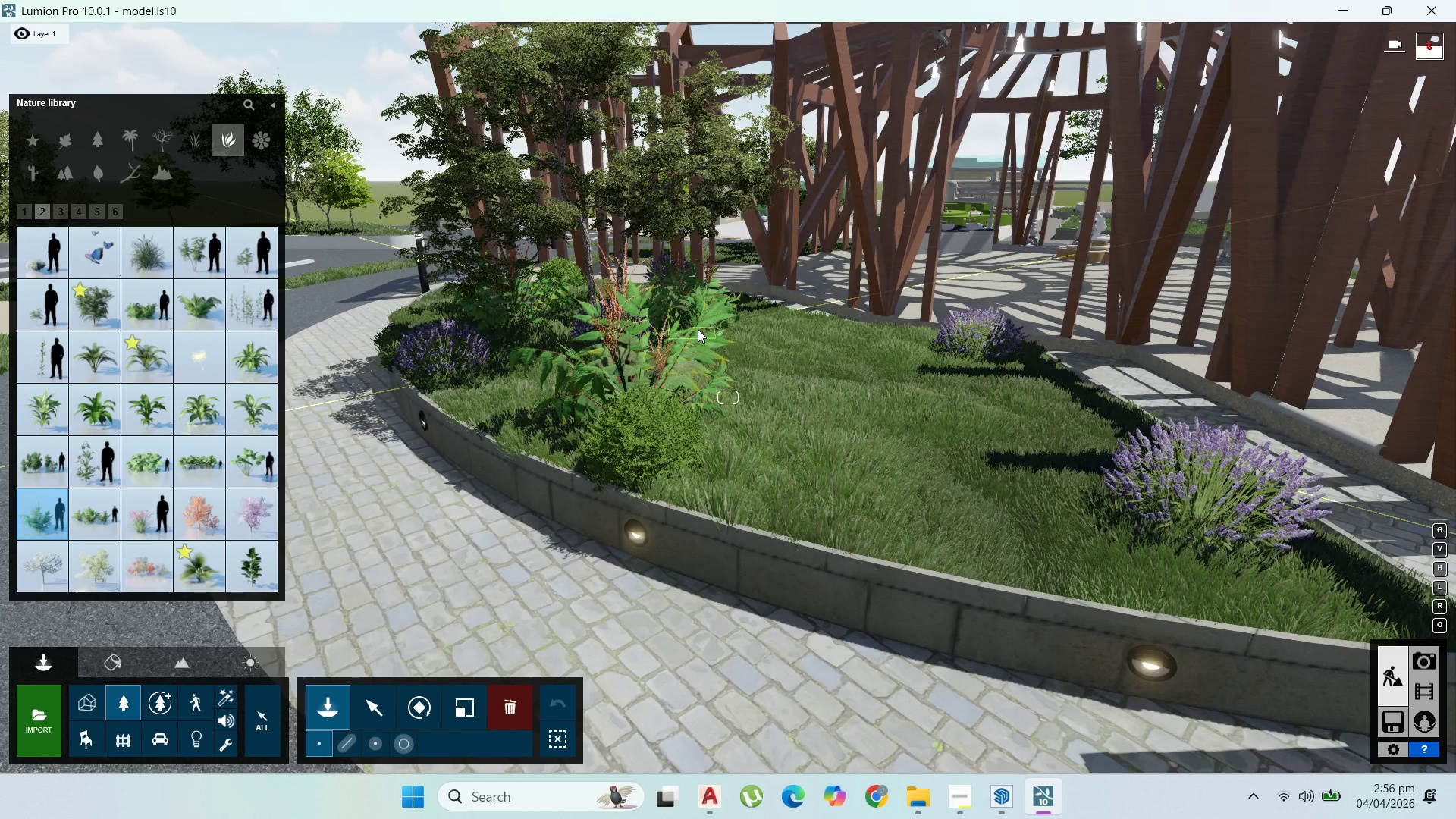 
left_click([698, 329])
 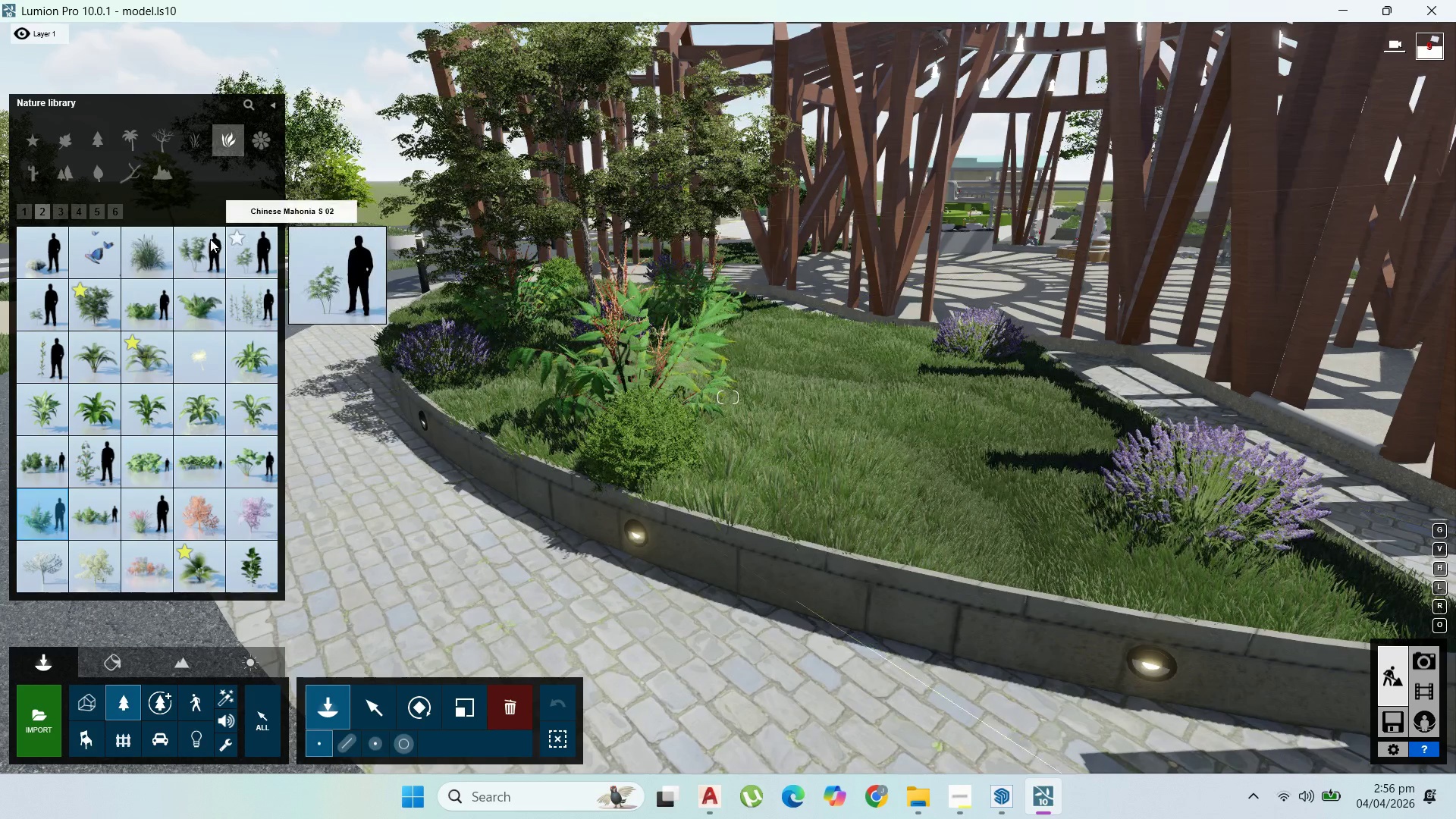 
left_click([205, 255])
 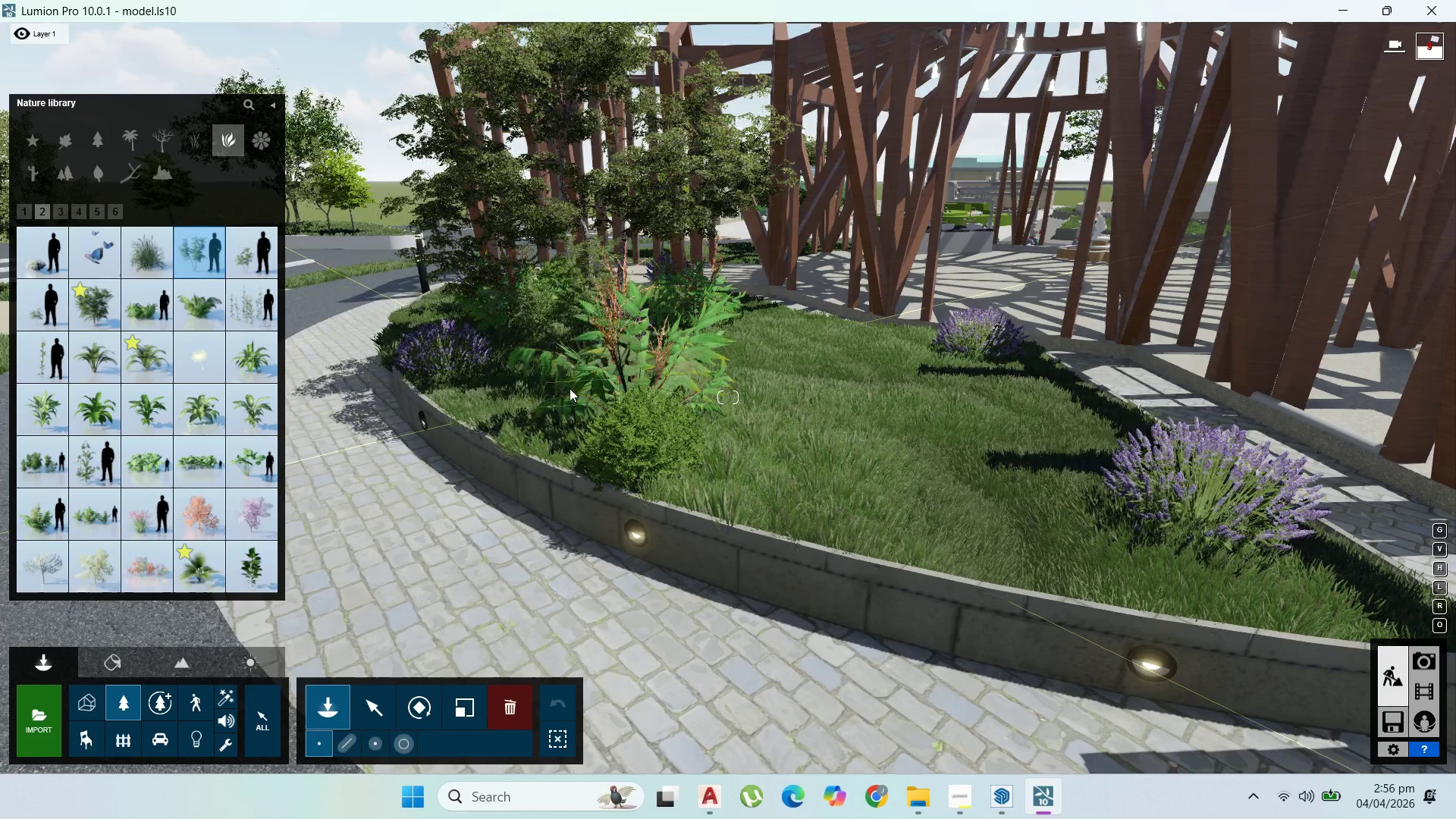 
left_click([562, 388])
 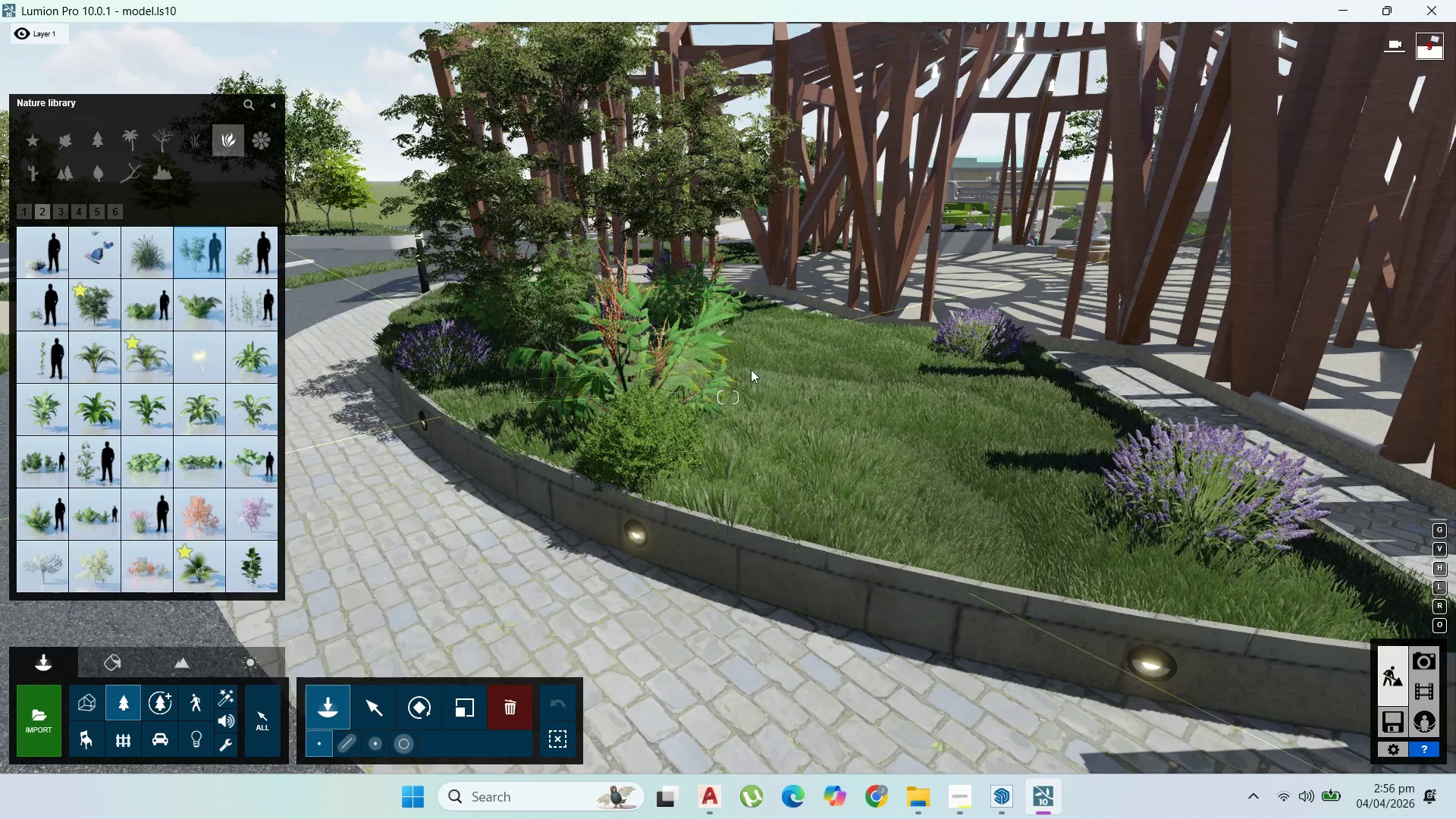 
left_click([751, 369])
 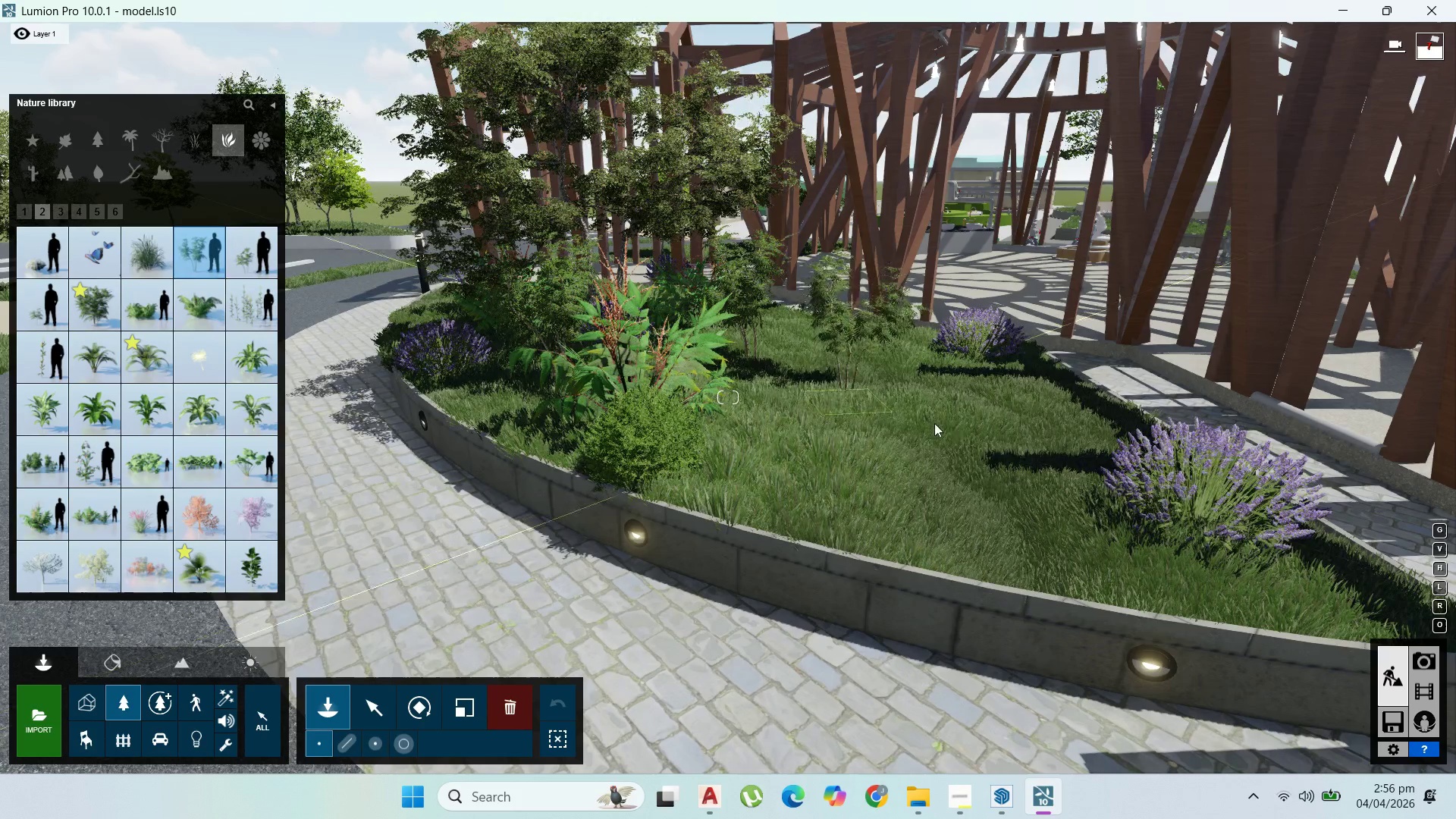 
left_click([866, 422])
 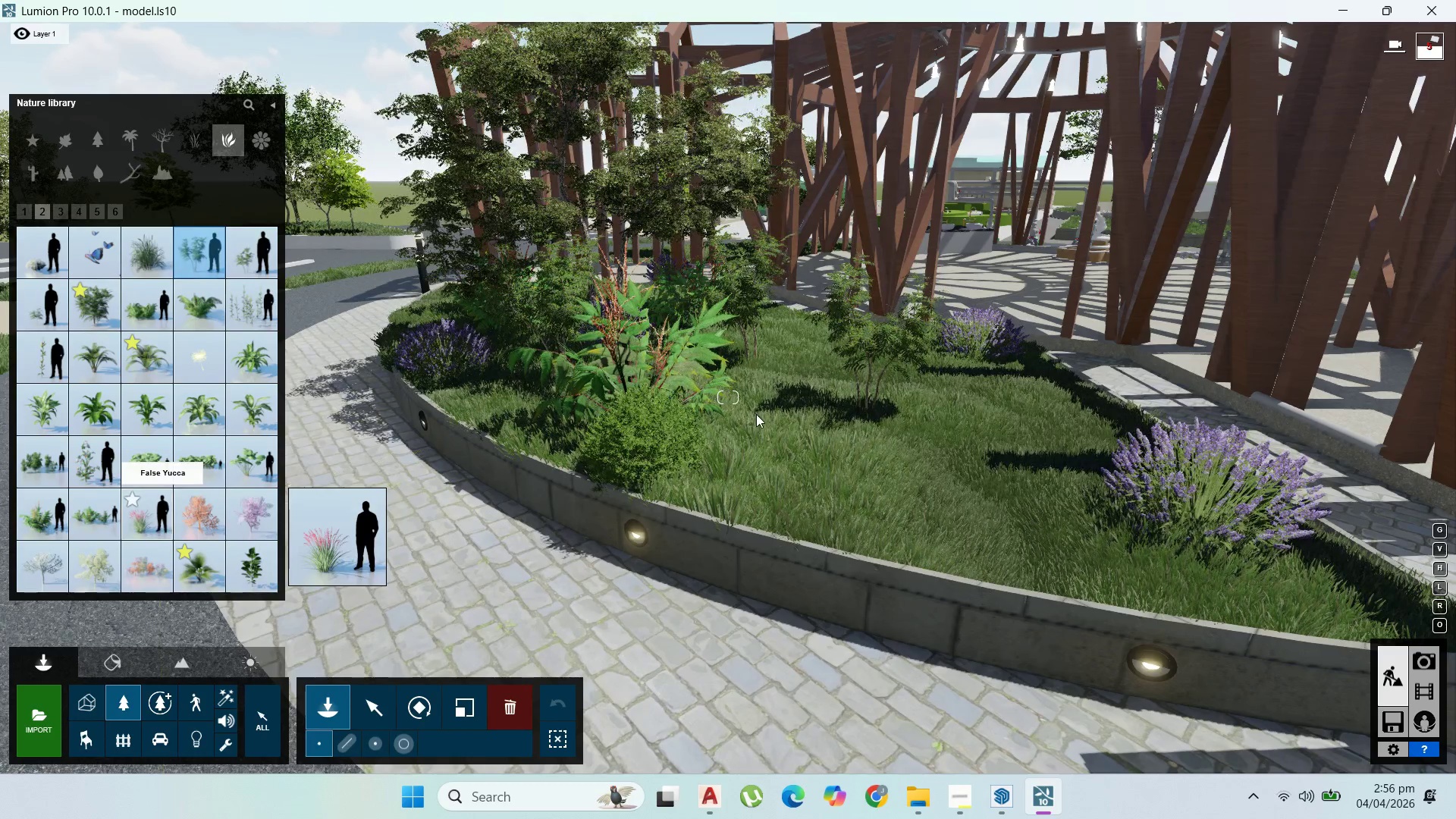 
left_click([762, 416])
 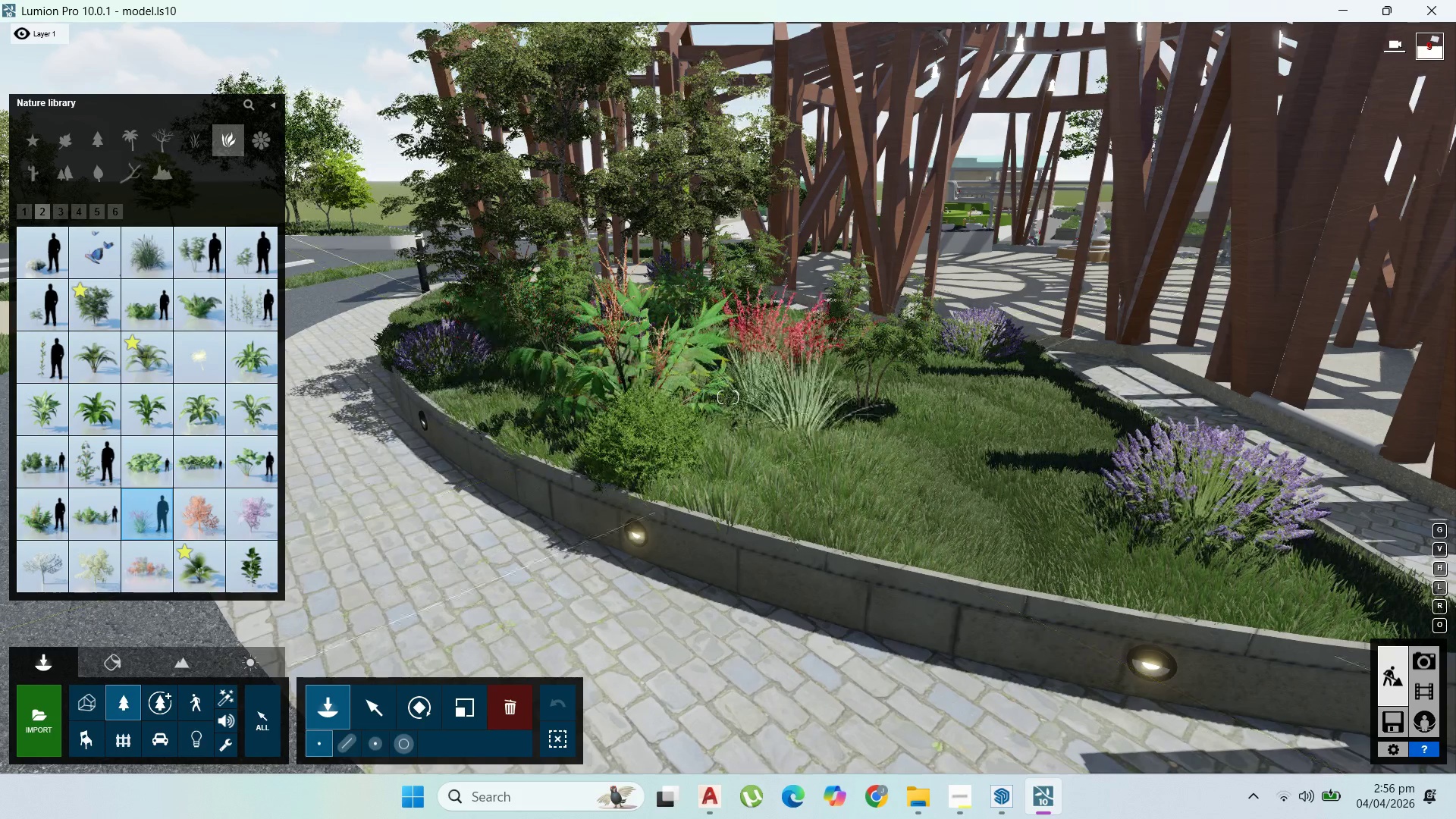 
hold_key(key=A, duration=1.42)
 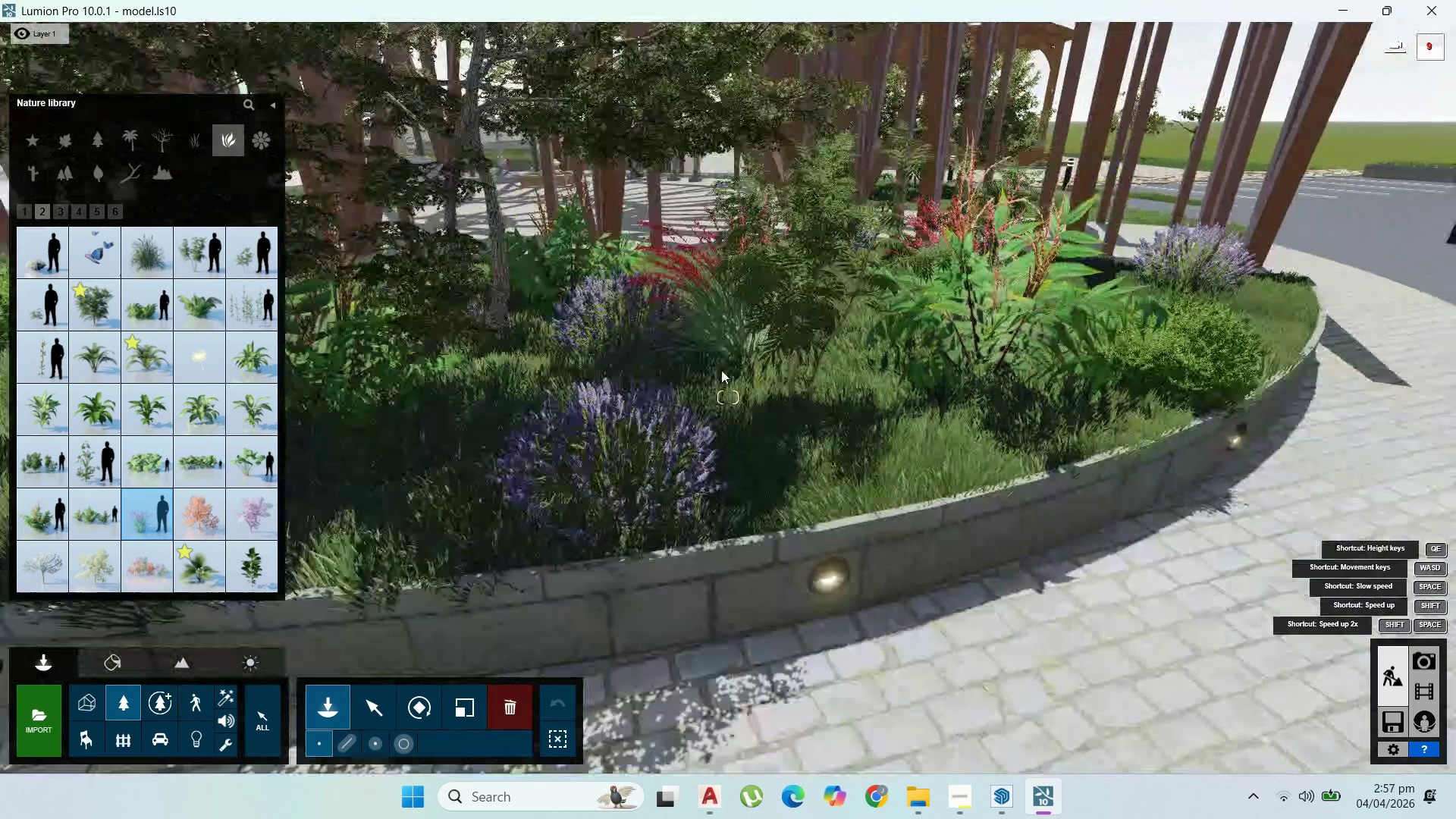 
scroll: coordinate [607, 364], scroll_direction: up, amount: 8.0
 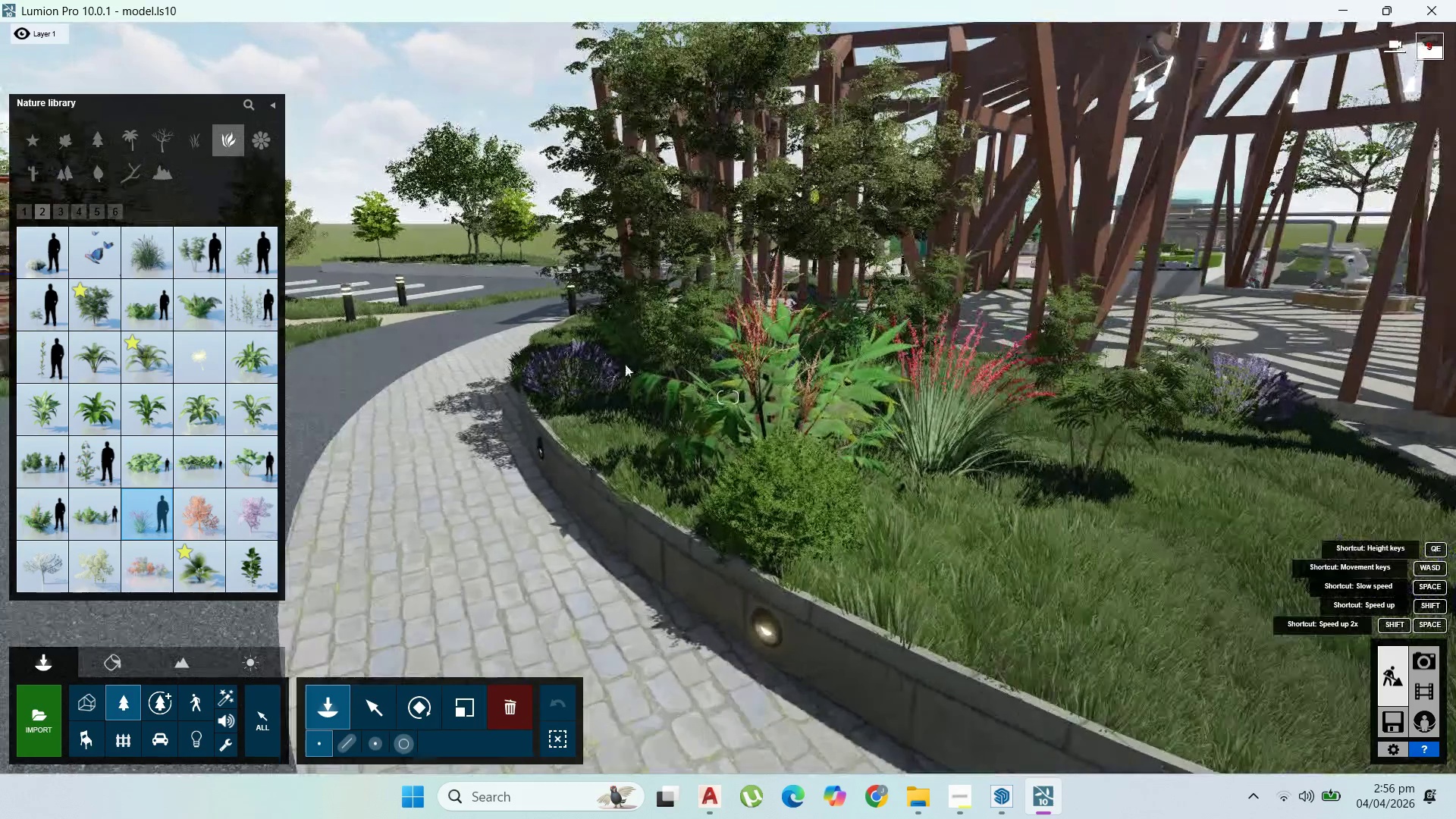 
hold_key(key=S, duration=1.42)
 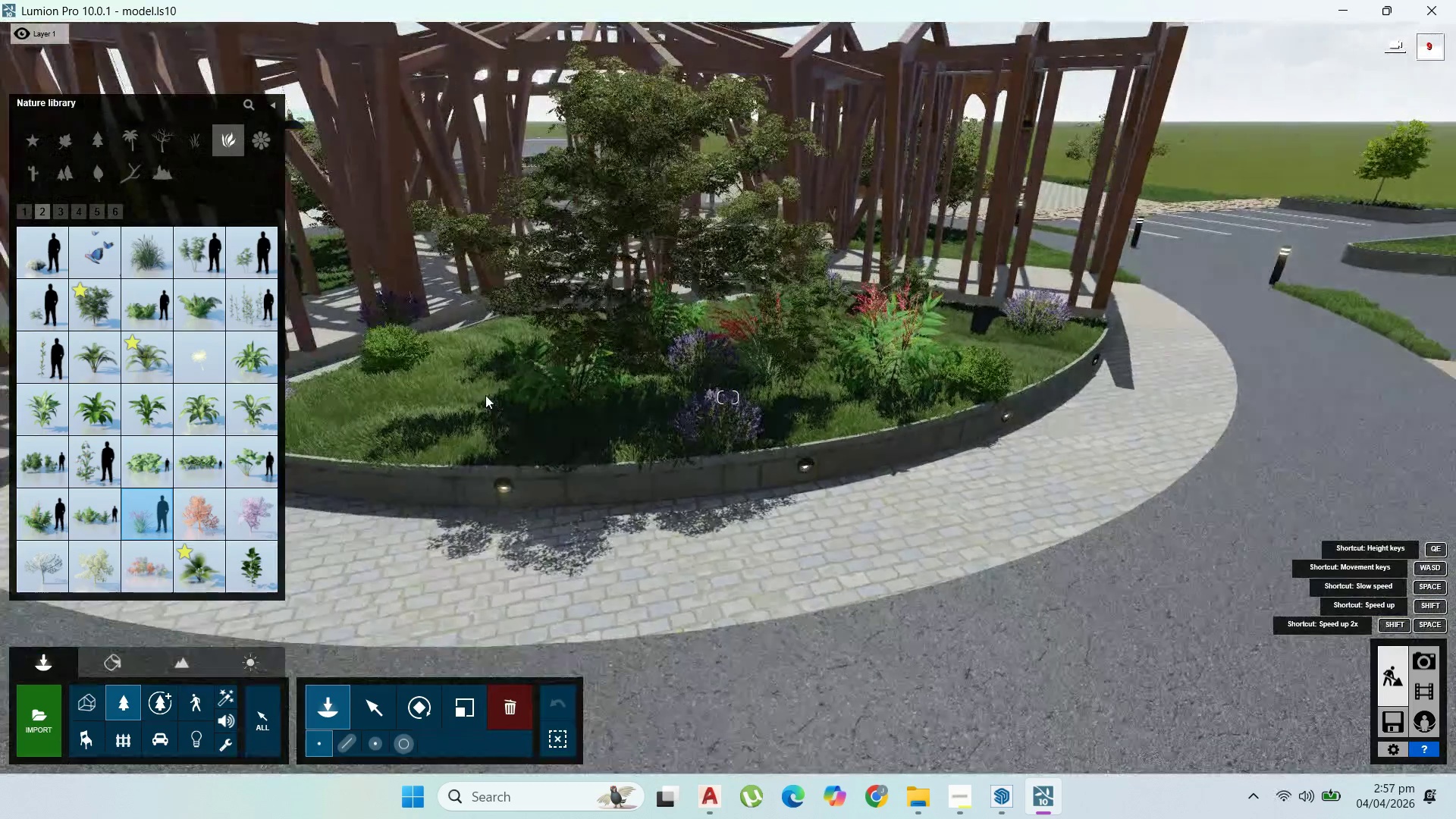 
scroll: coordinate [742, 367], scroll_direction: down, amount: 6.0
 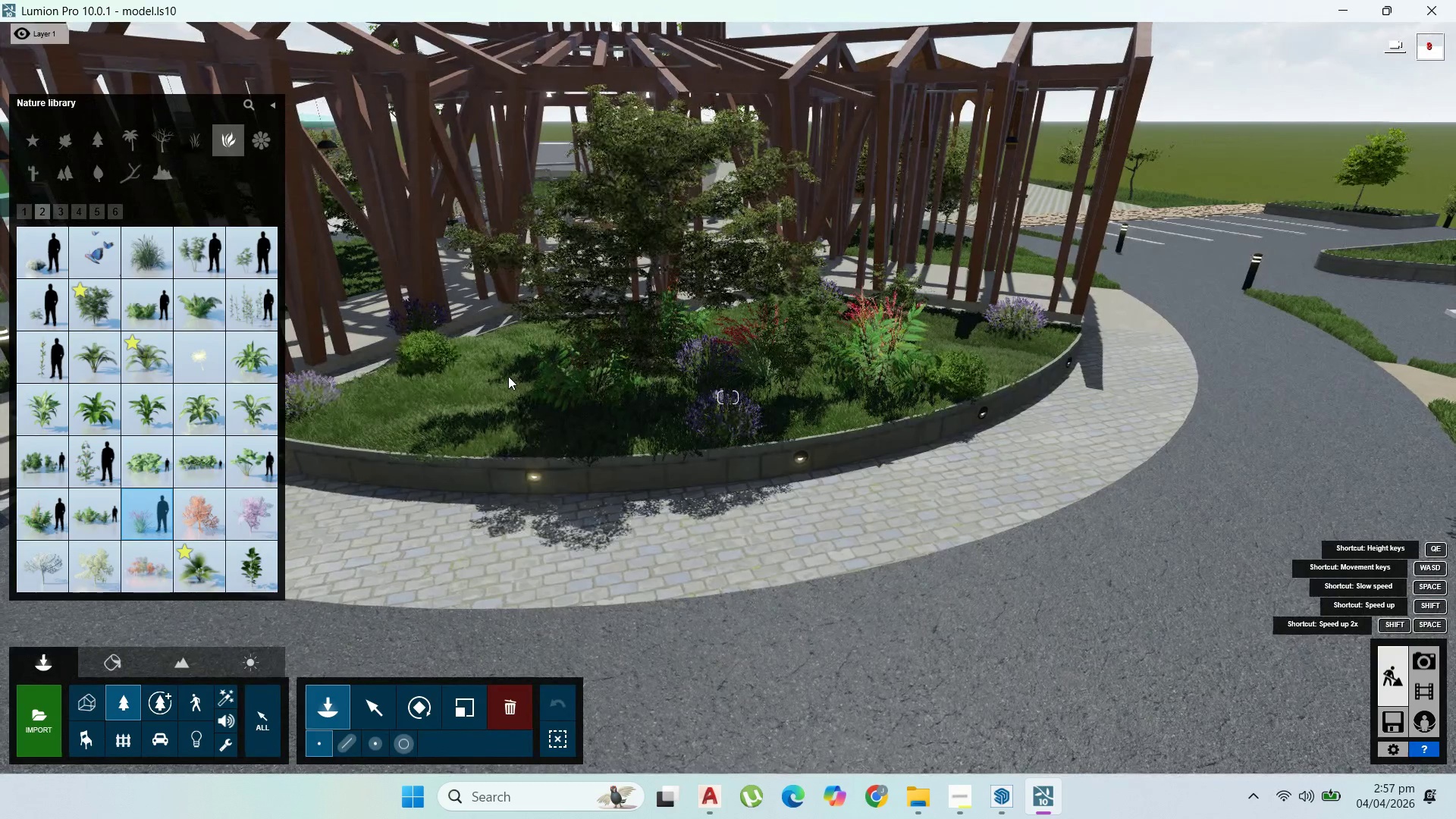 
left_click([523, 379])
 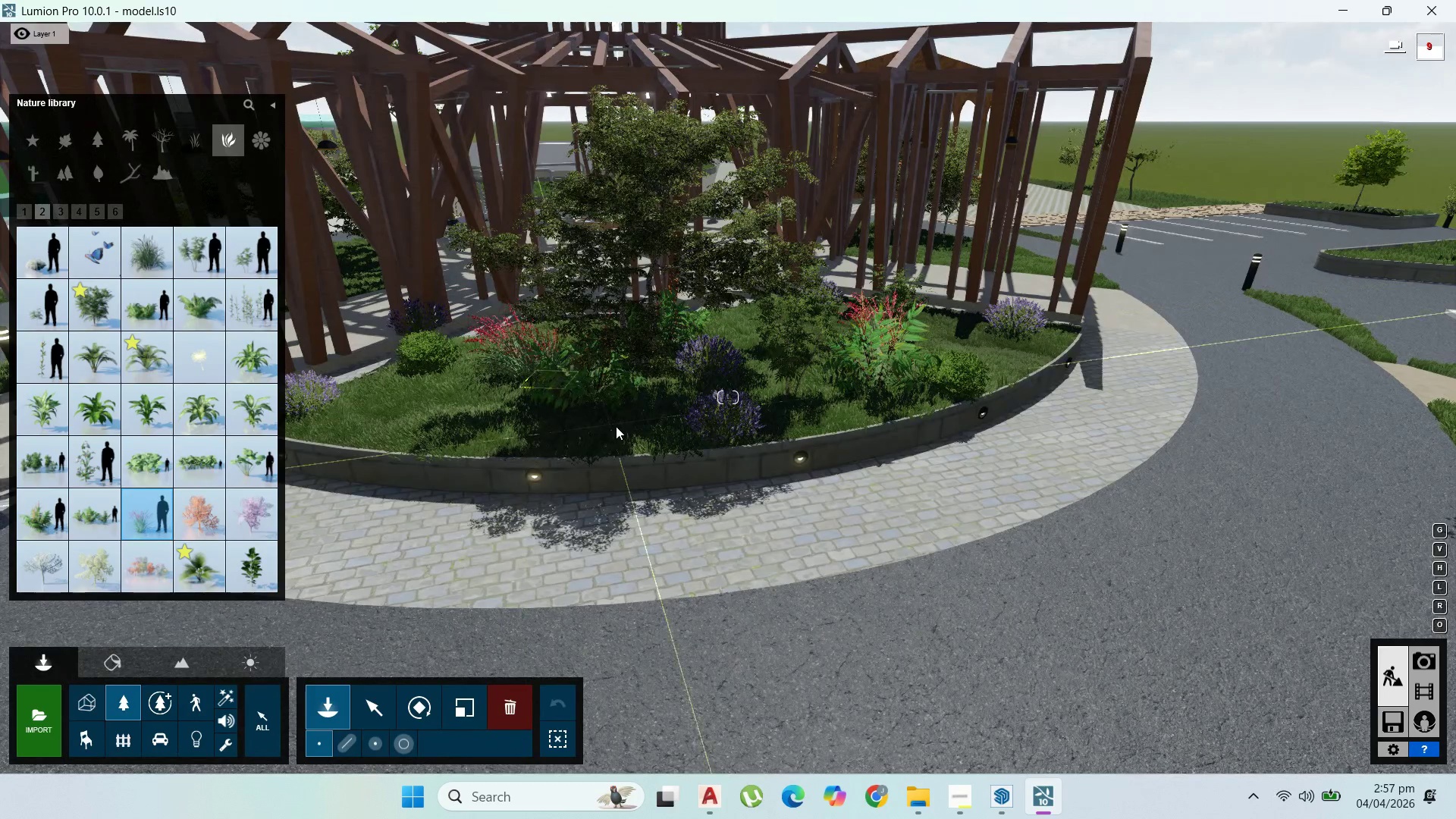 
left_click([616, 426])
 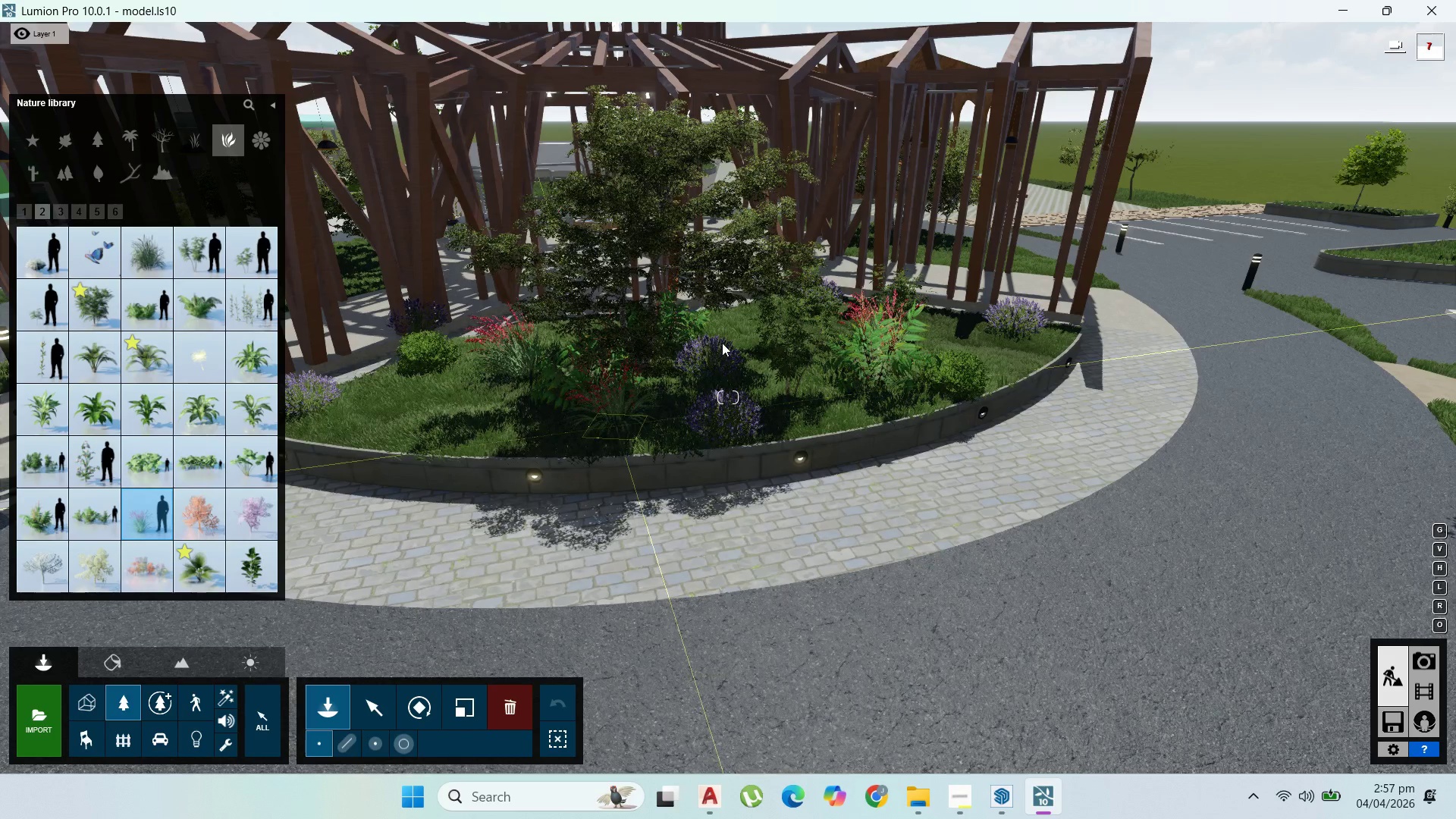 
left_click([723, 342])
 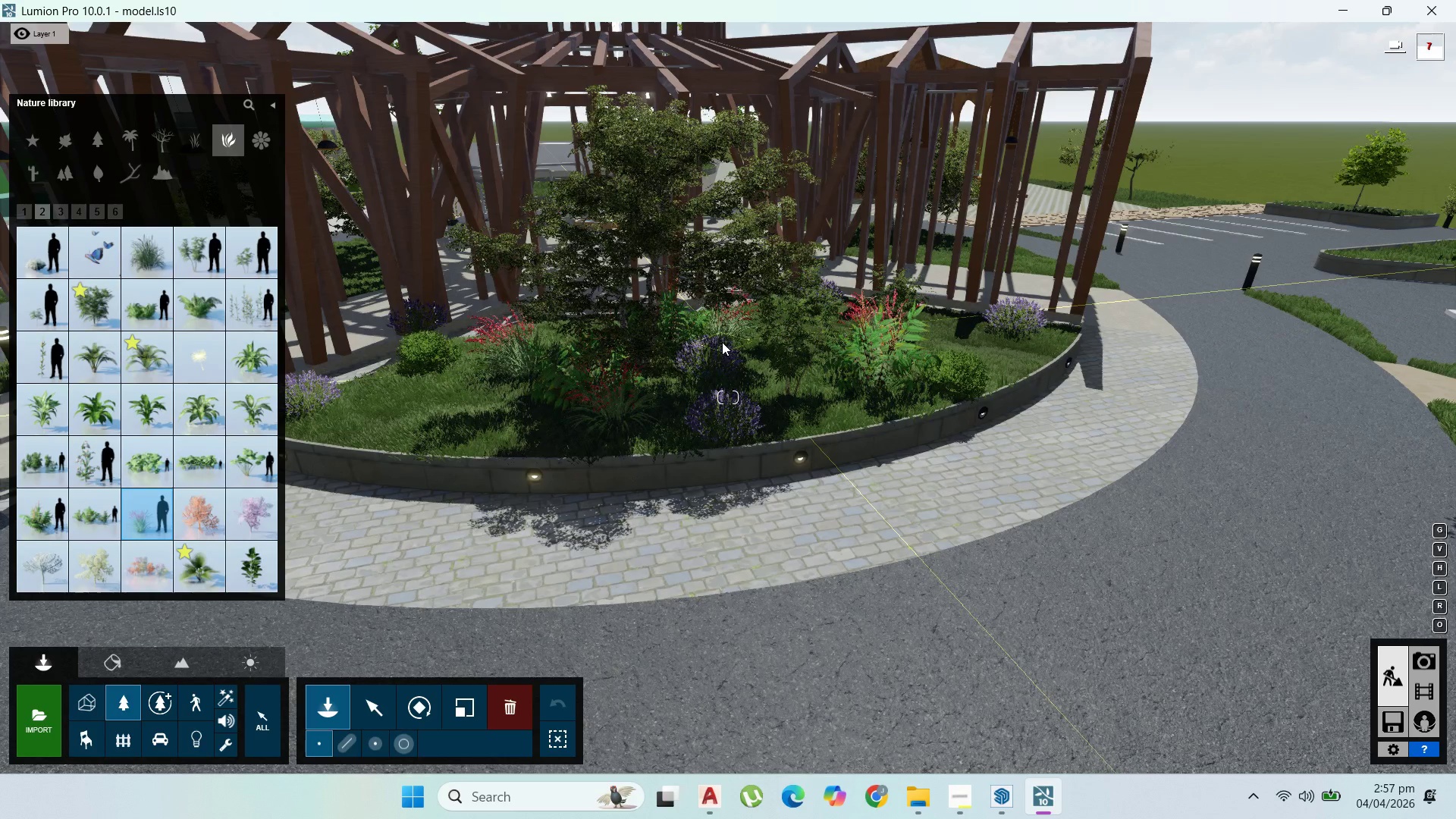 
hold_key(key=S, duration=1.5)
 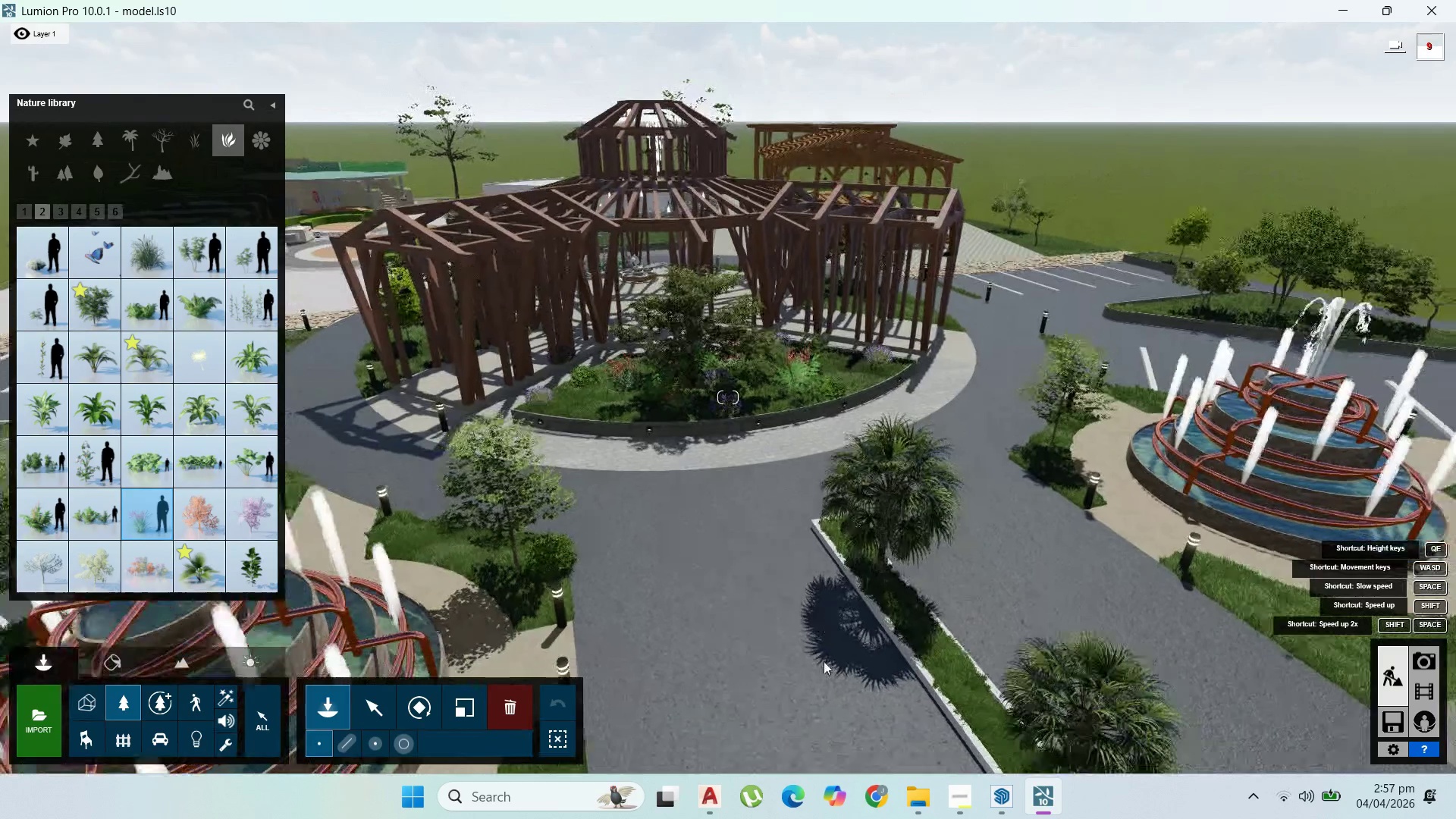 
scroll: coordinate [452, 268], scroll_direction: down, amount: 5.0
 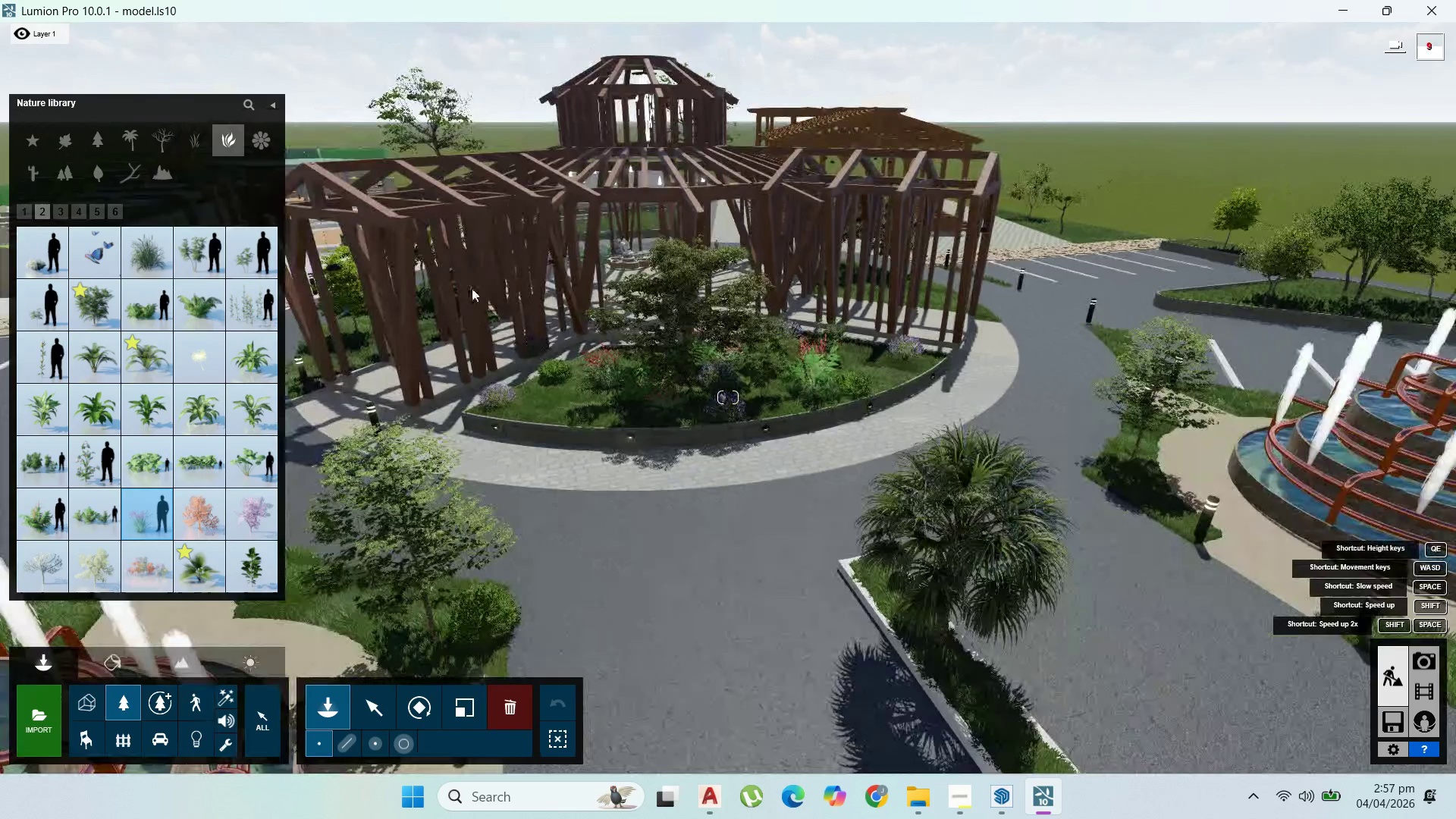 
key(S)
 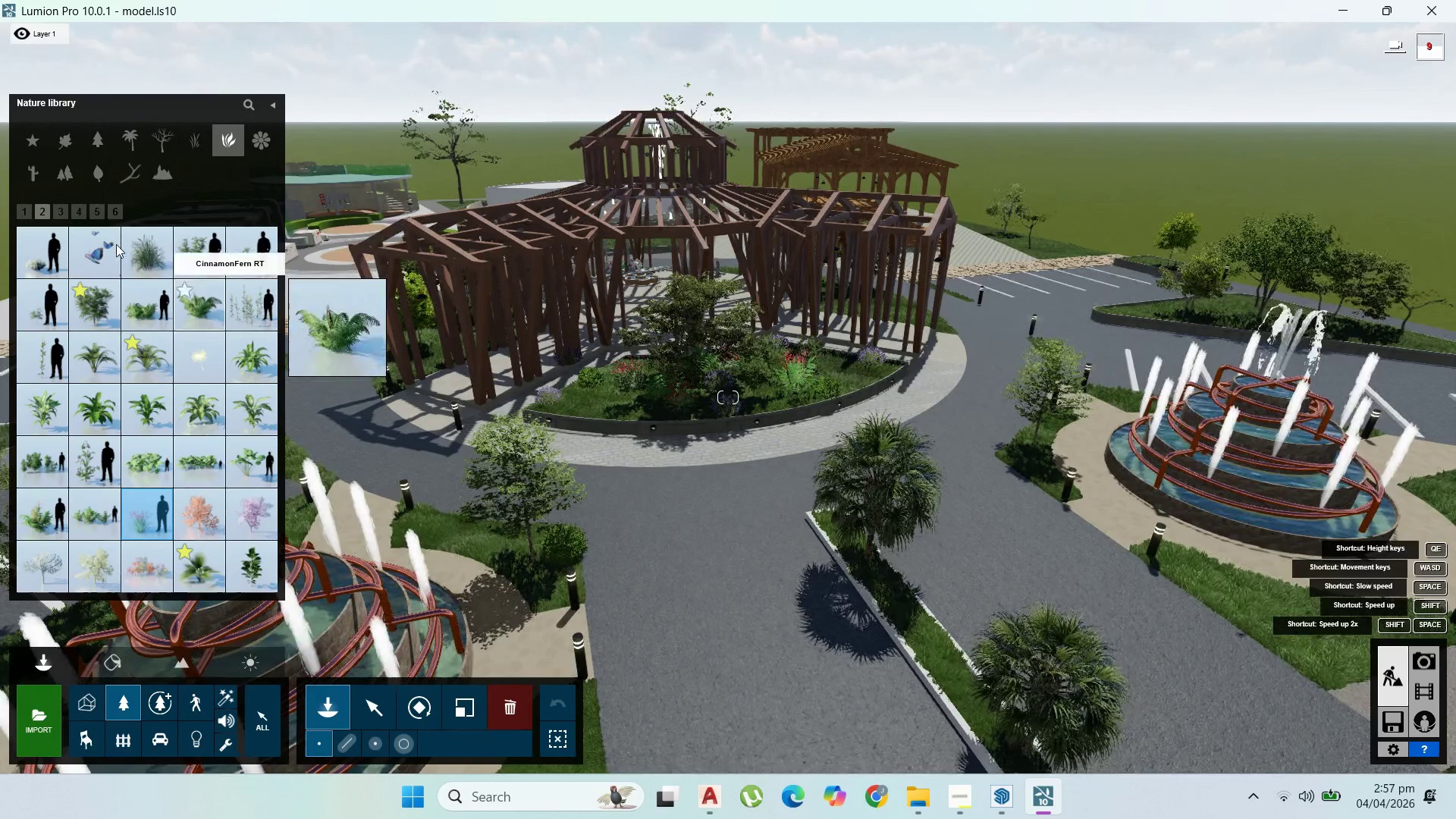 
left_click_drag(start_coordinate=[111, 256], to_coordinate=[115, 256])
 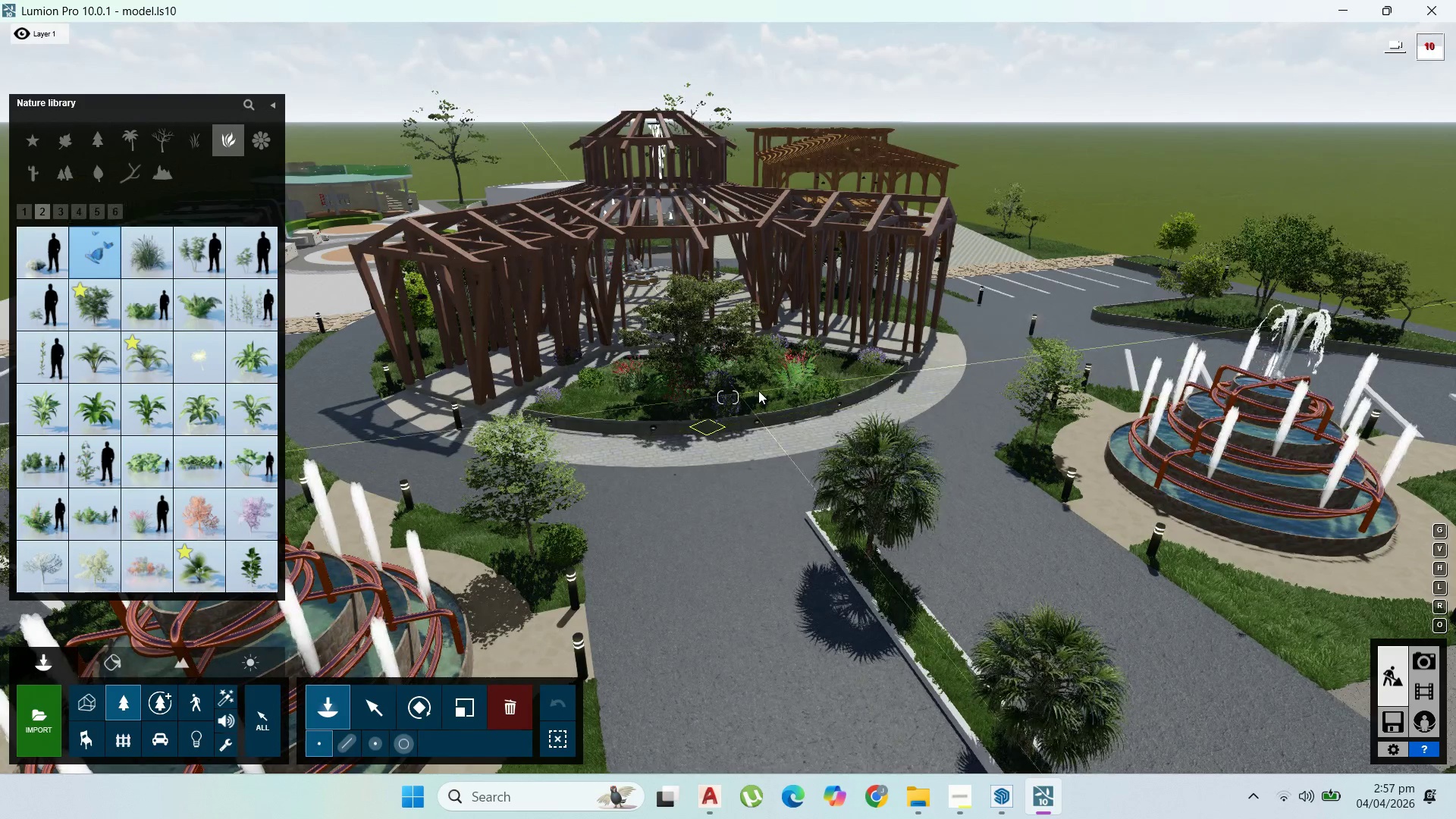 
left_click([758, 391])
 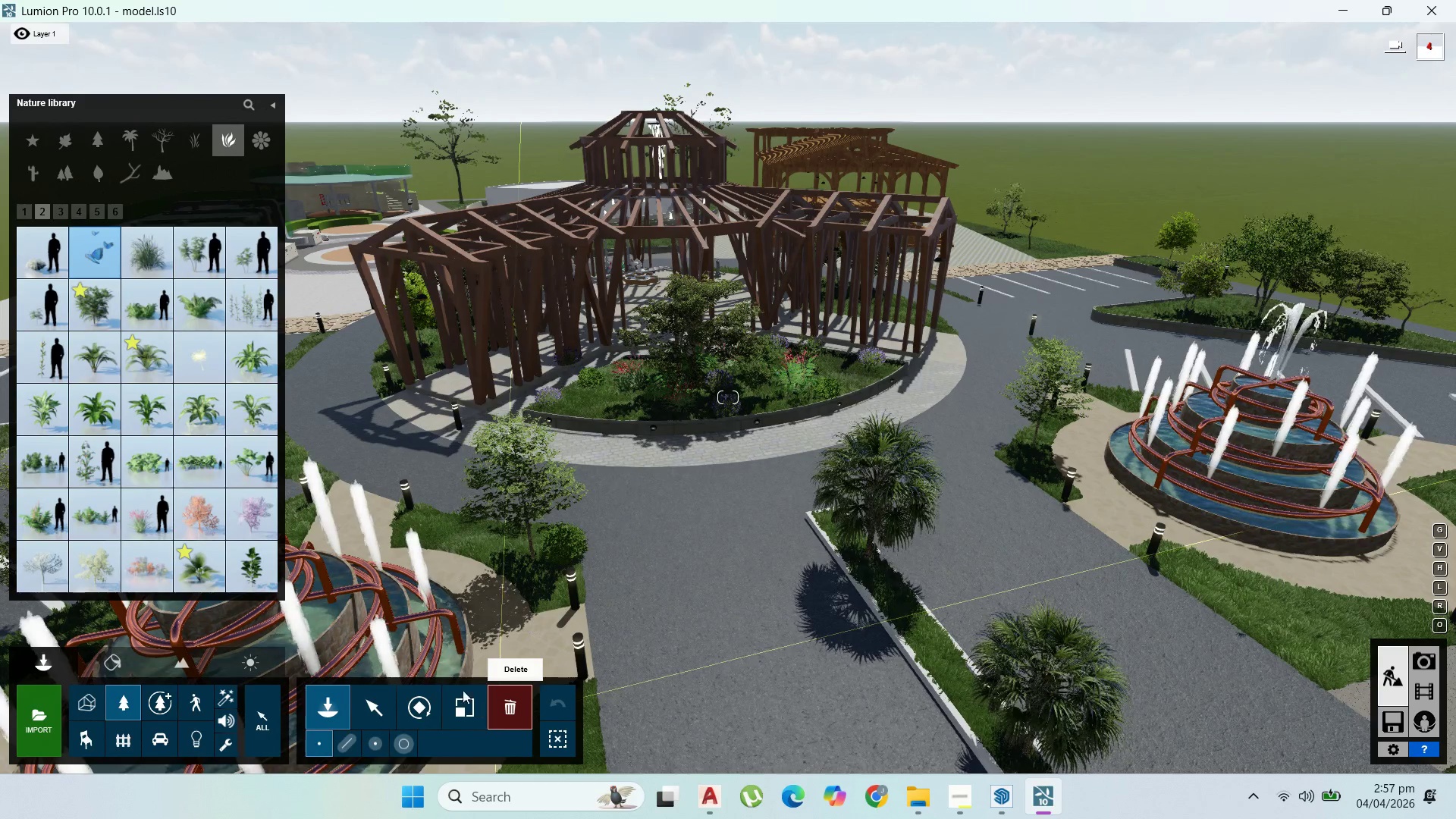 
left_click([359, 698])
 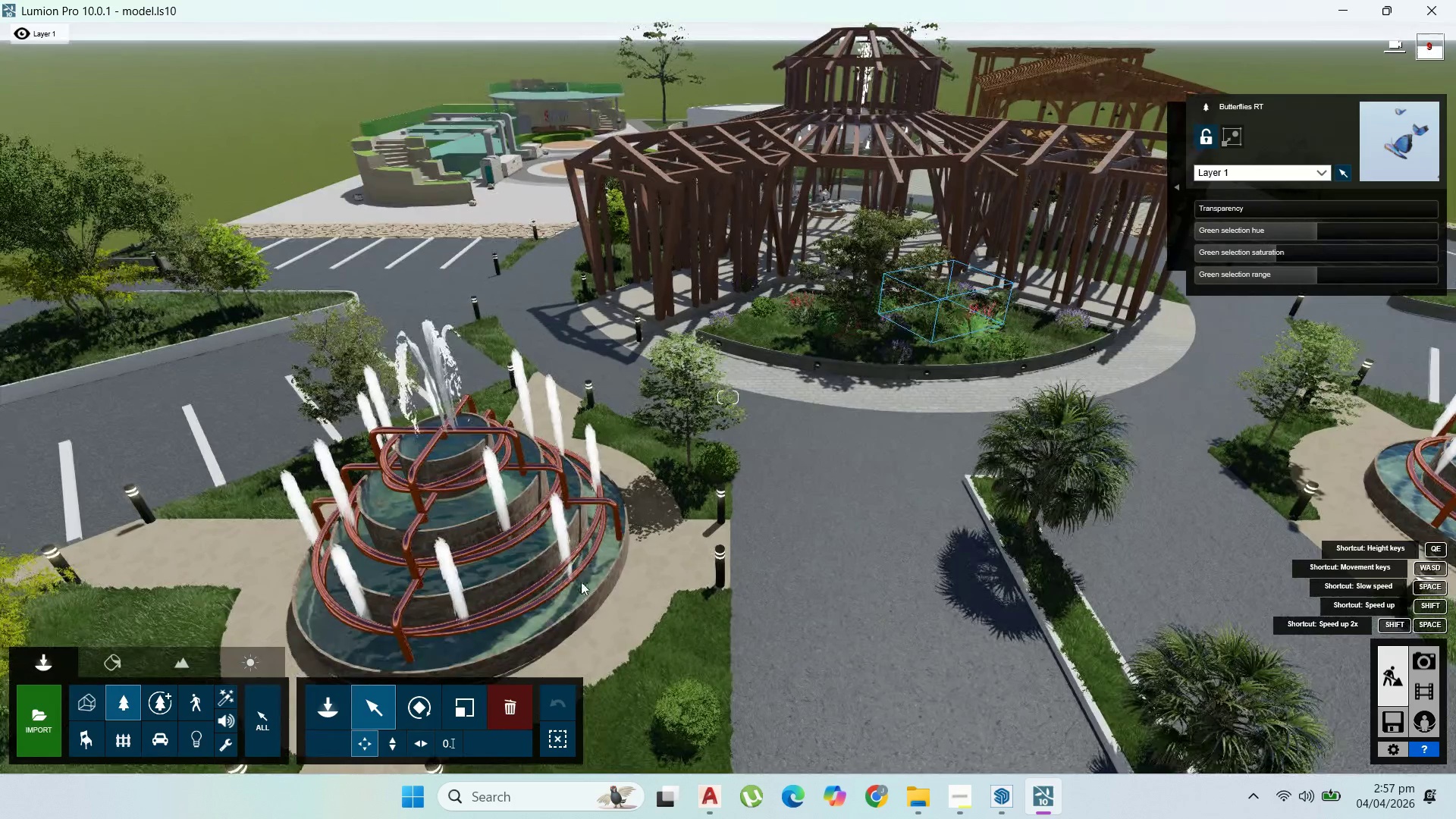 
scroll: coordinate [654, 557], scroll_direction: up, amount: 5.0
 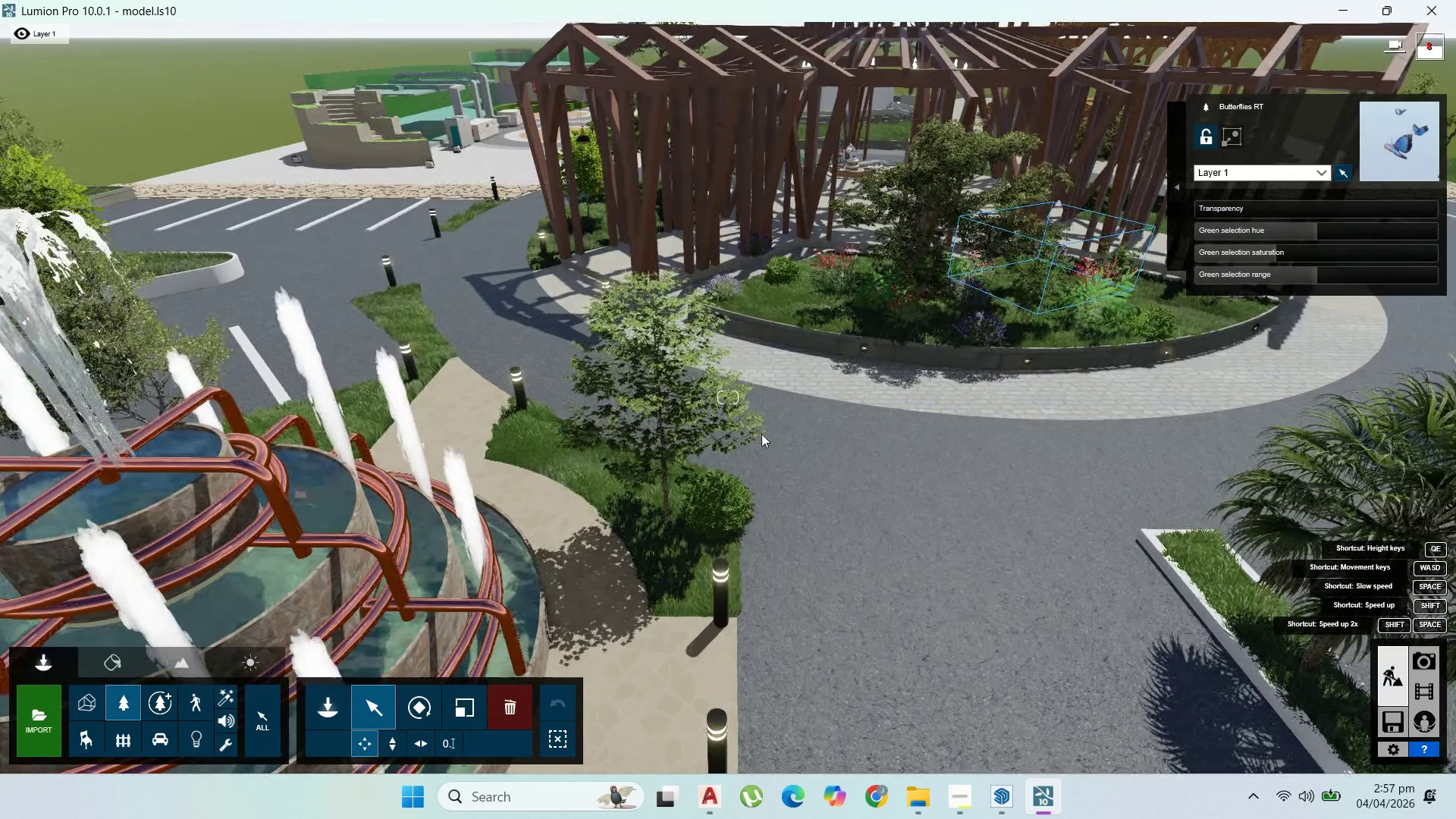 
right_click([806, 469])
 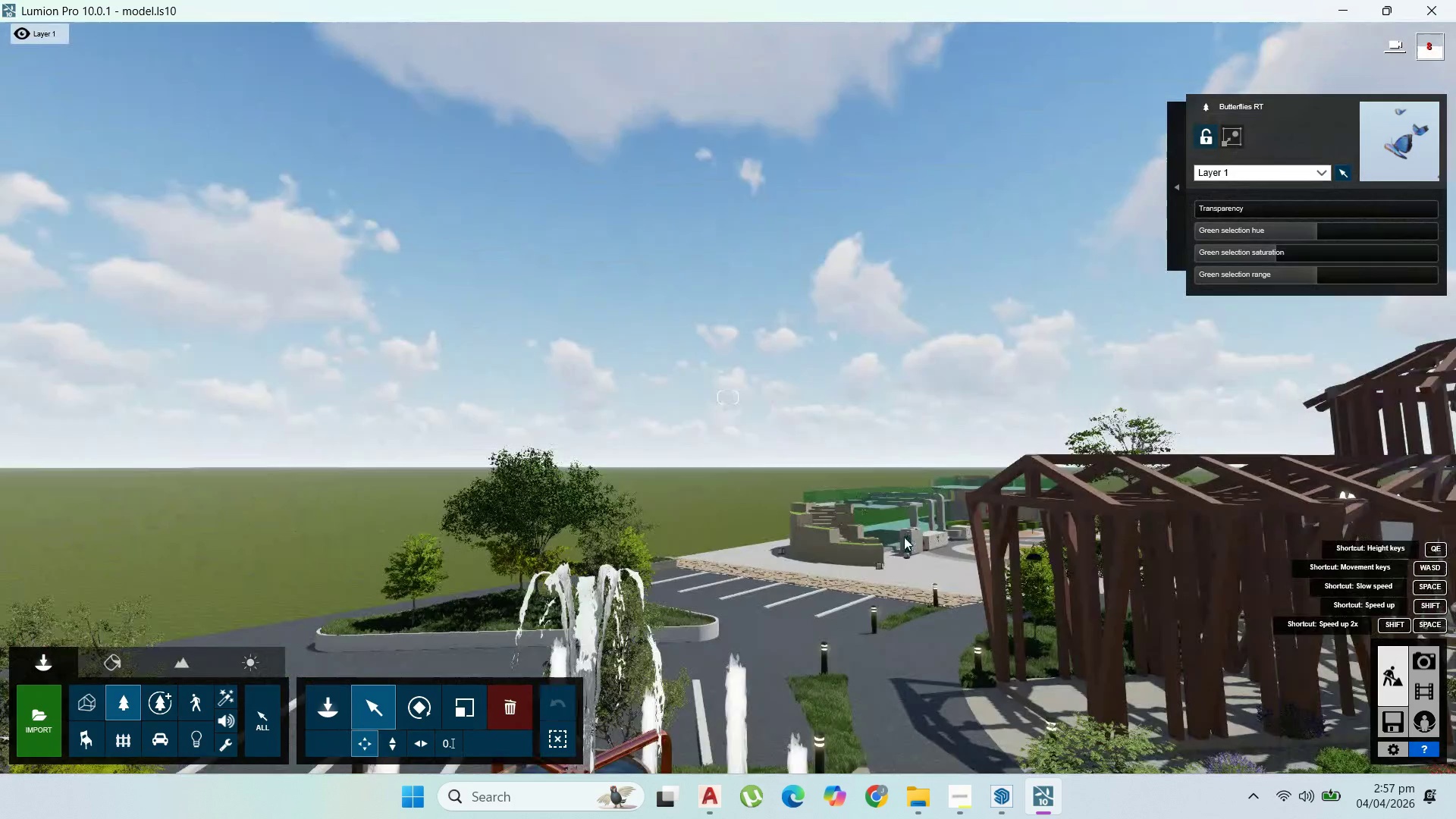 
scroll: coordinate [863, 489], scroll_direction: up, amount: 27.0
 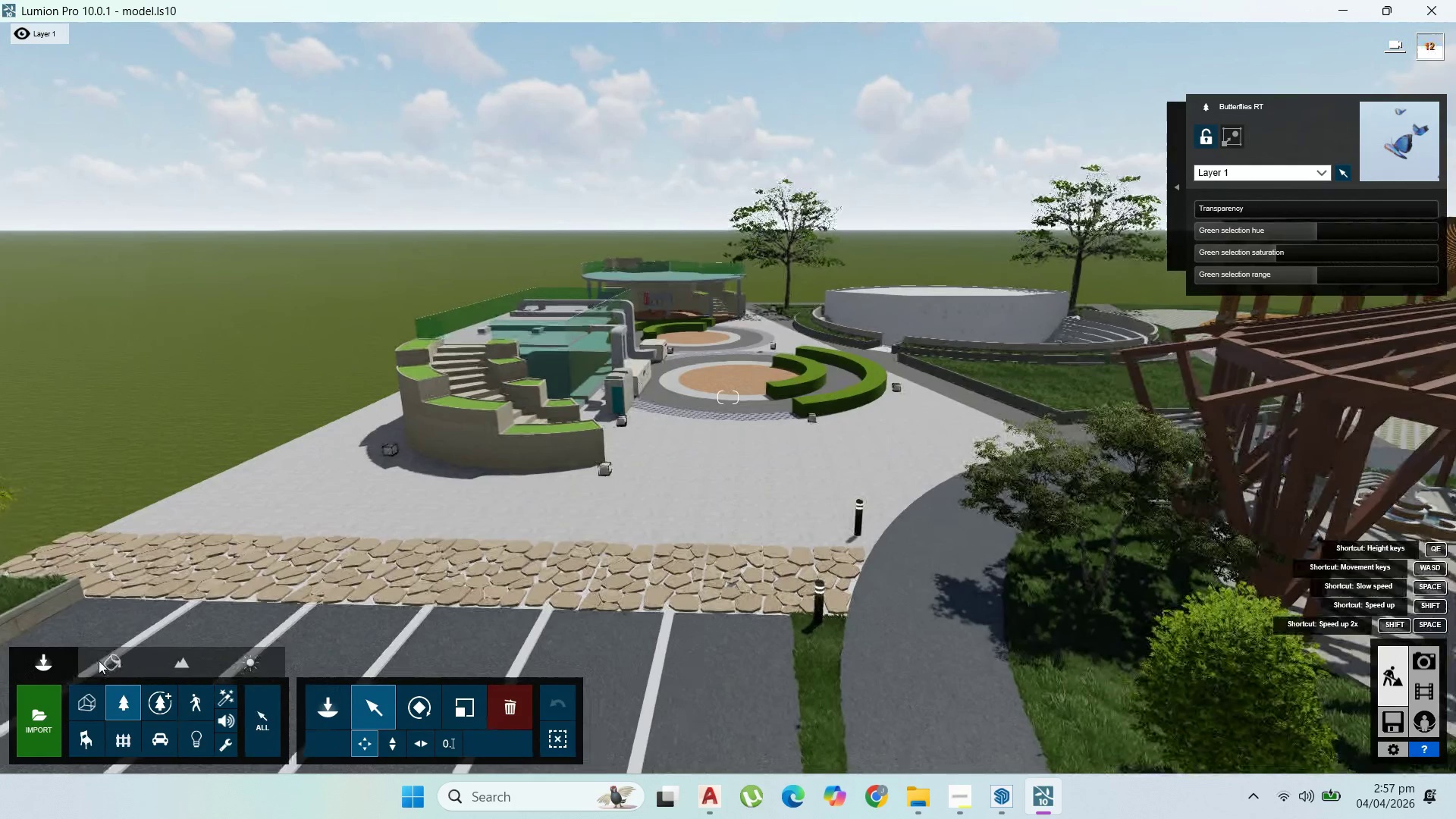 
left_click([93, 660])
 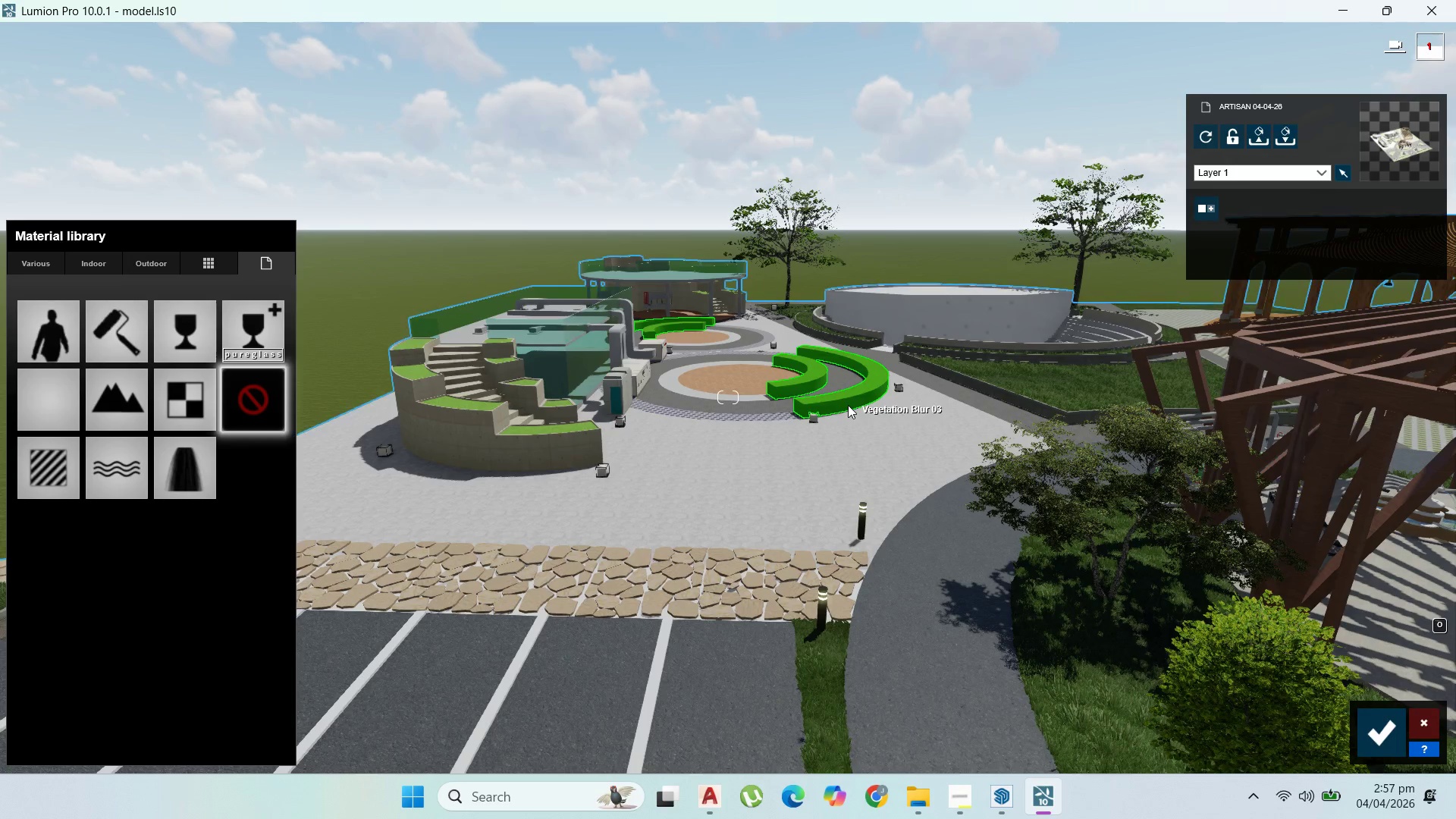 
wait(16.38)
 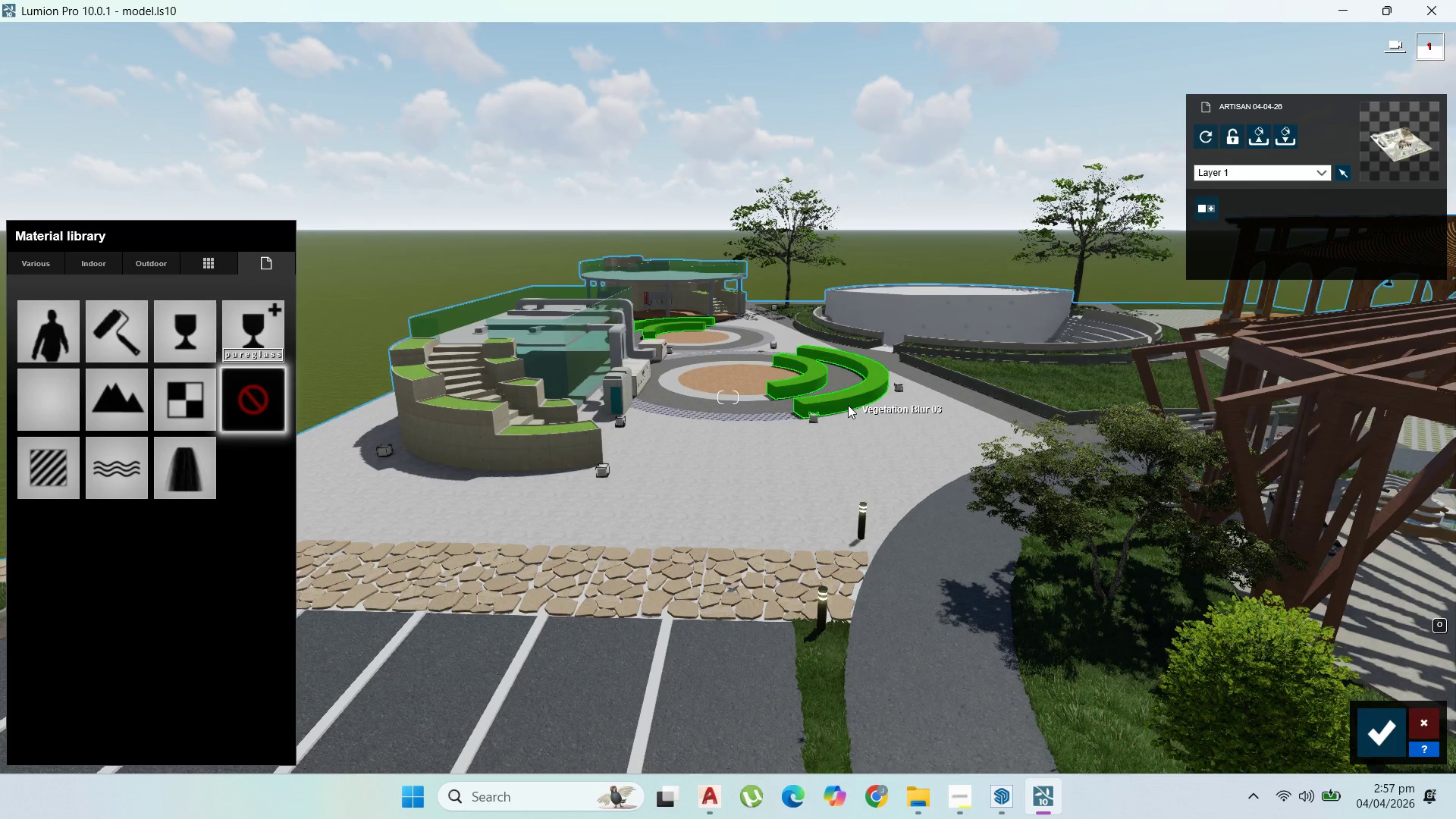 
left_click([43, 262])
 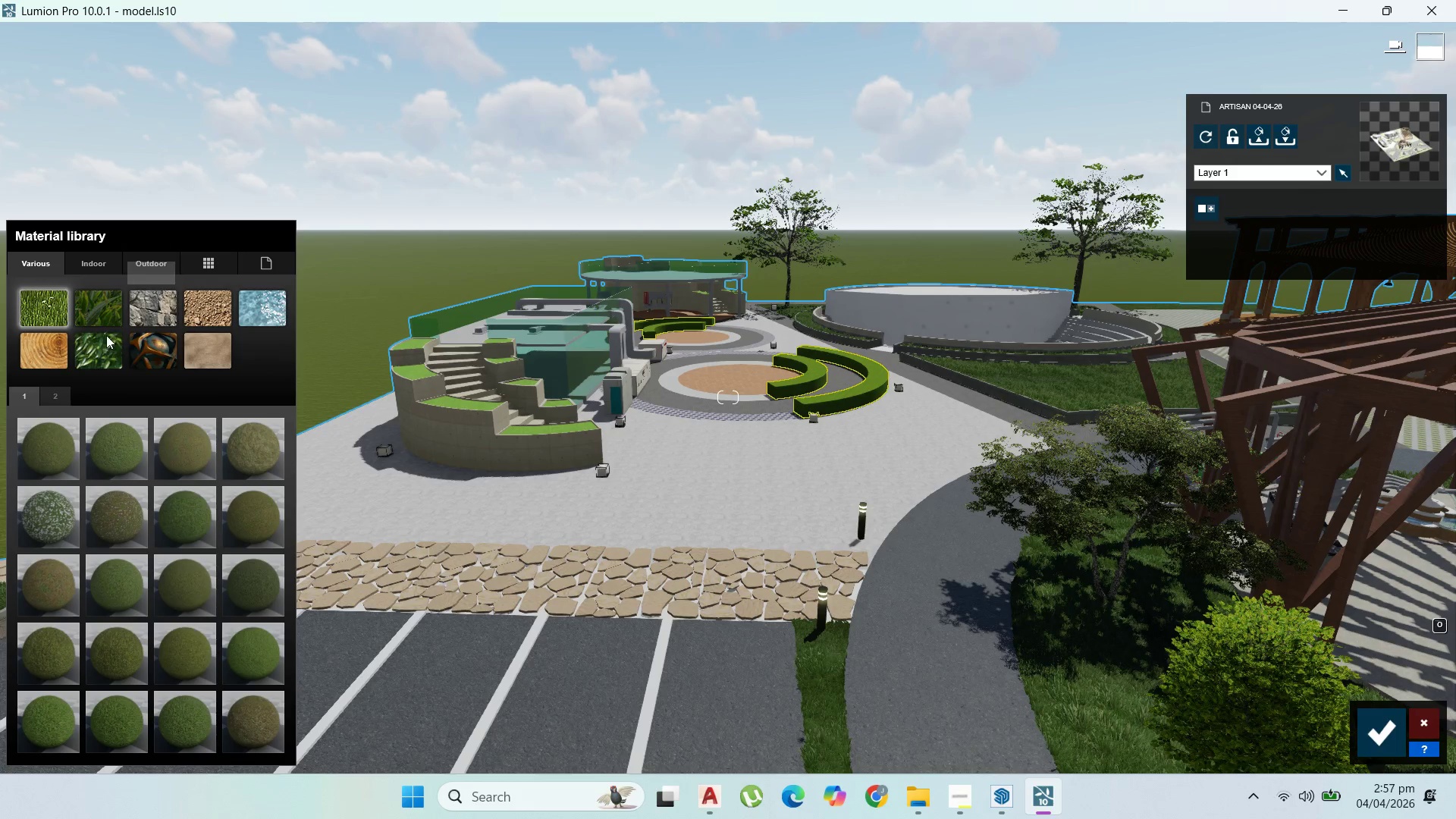 
left_click([102, 359])
 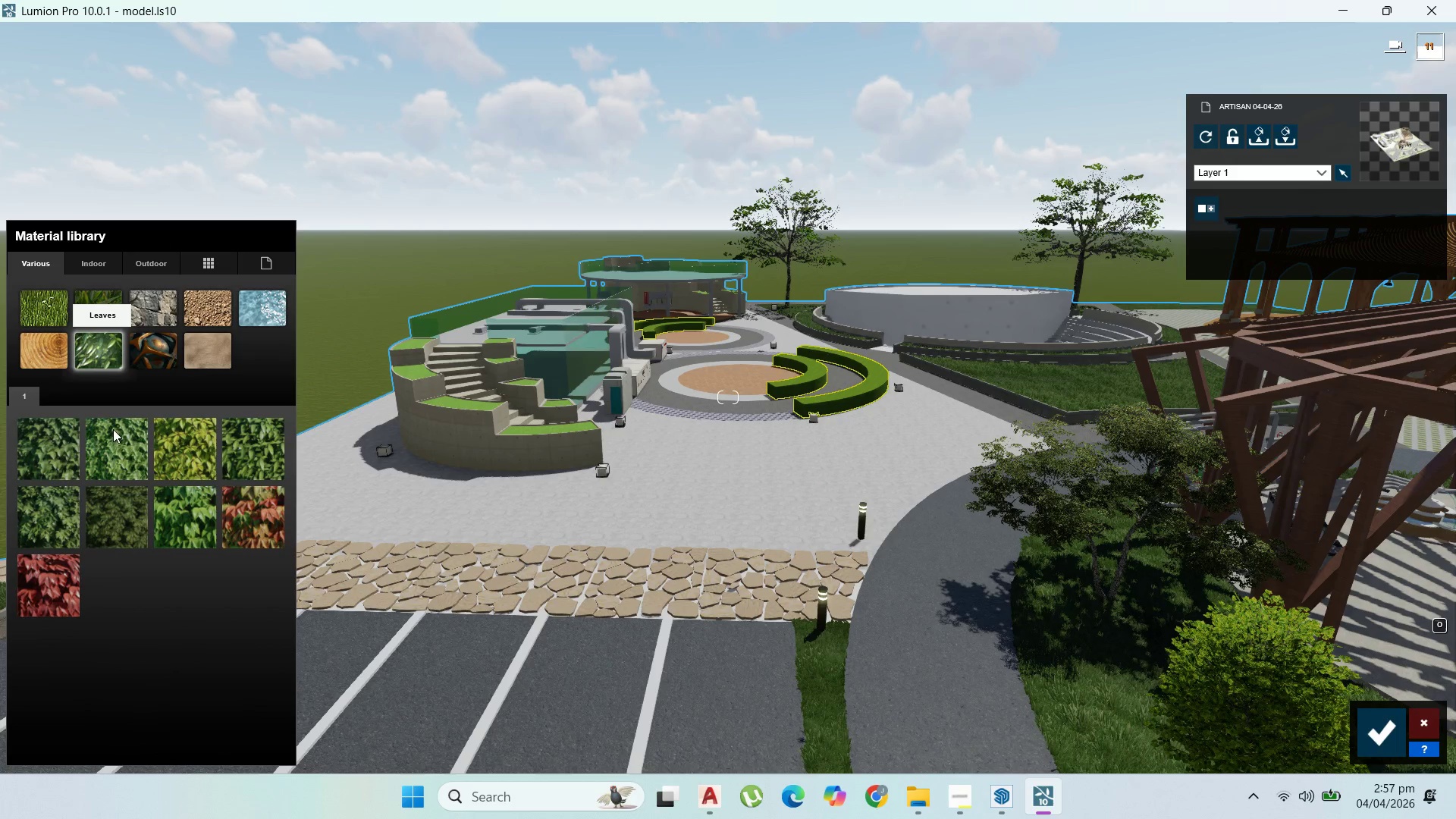 
left_click([111, 445])
 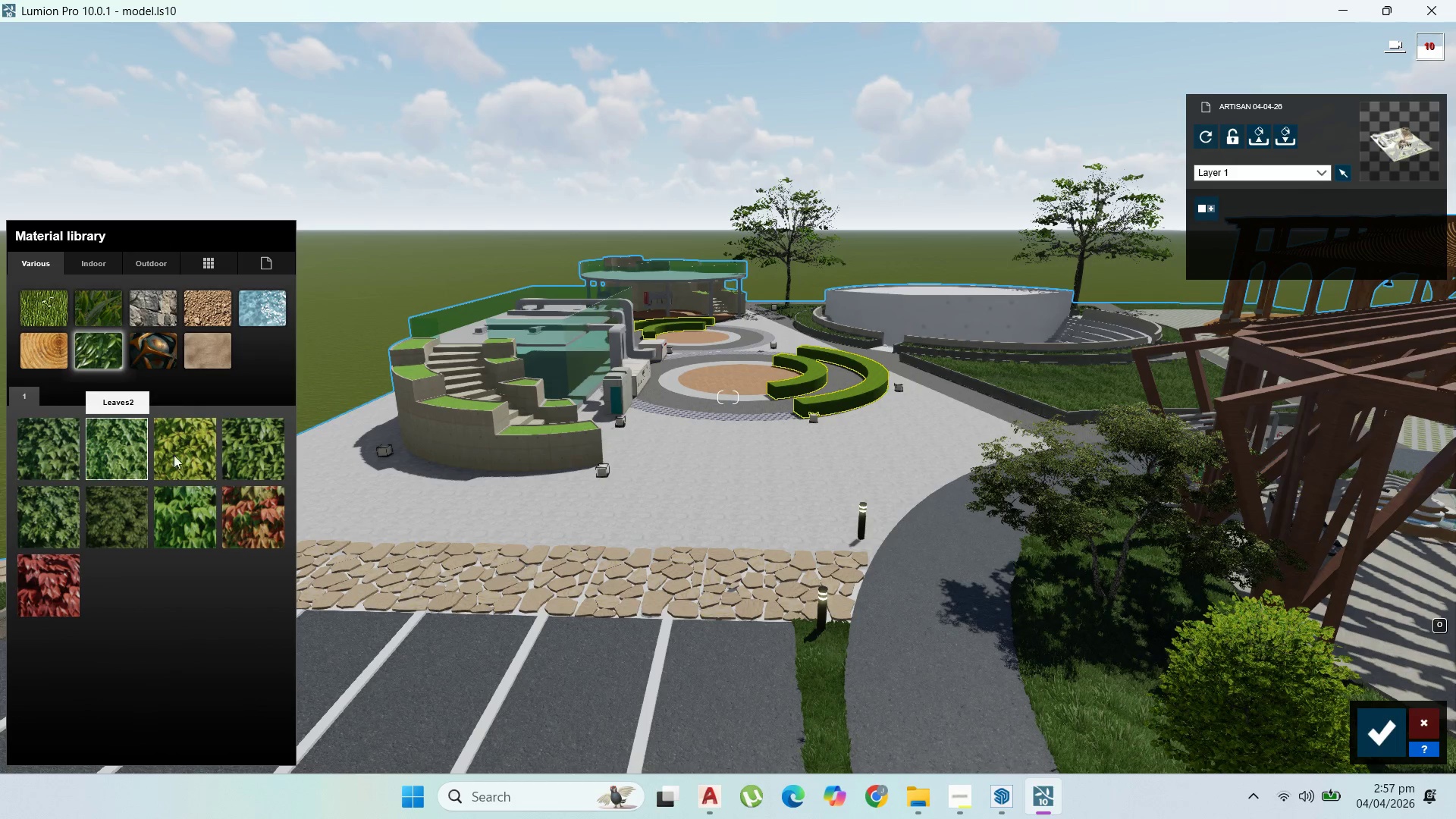 
left_click([192, 457])
 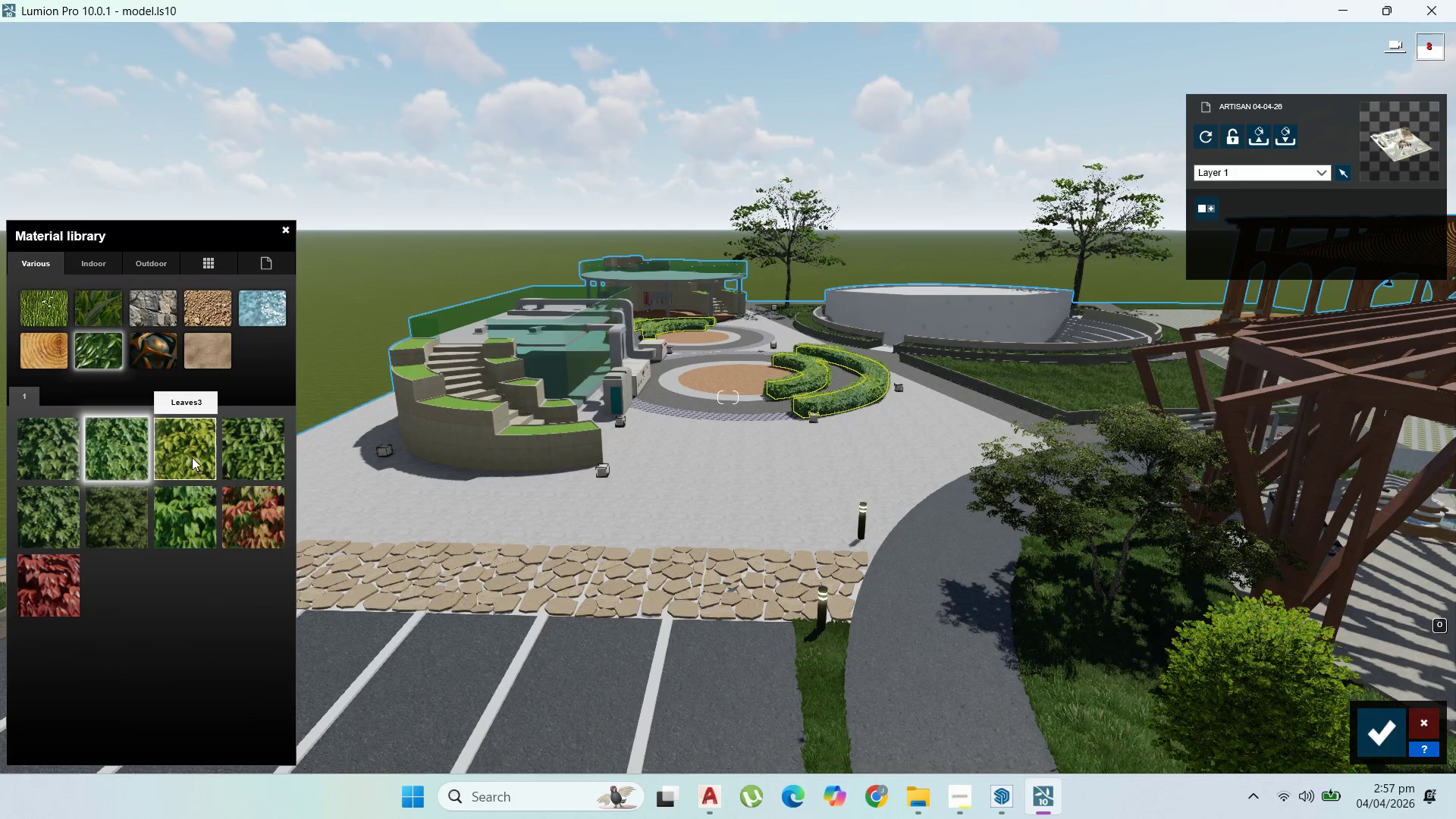 
scroll: coordinate [781, 410], scroll_direction: up, amount: 7.0
 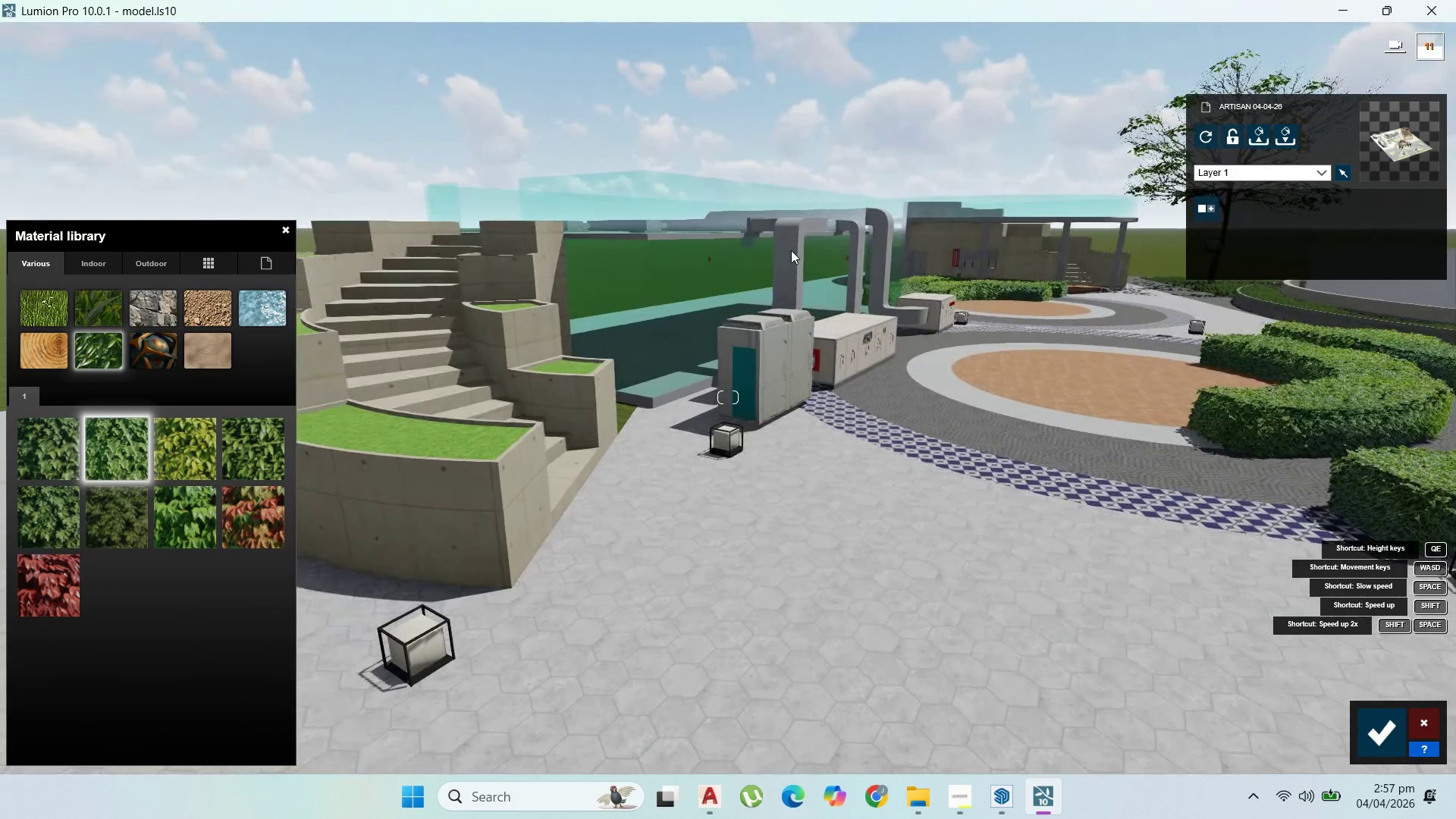 
left_click([791, 250])
 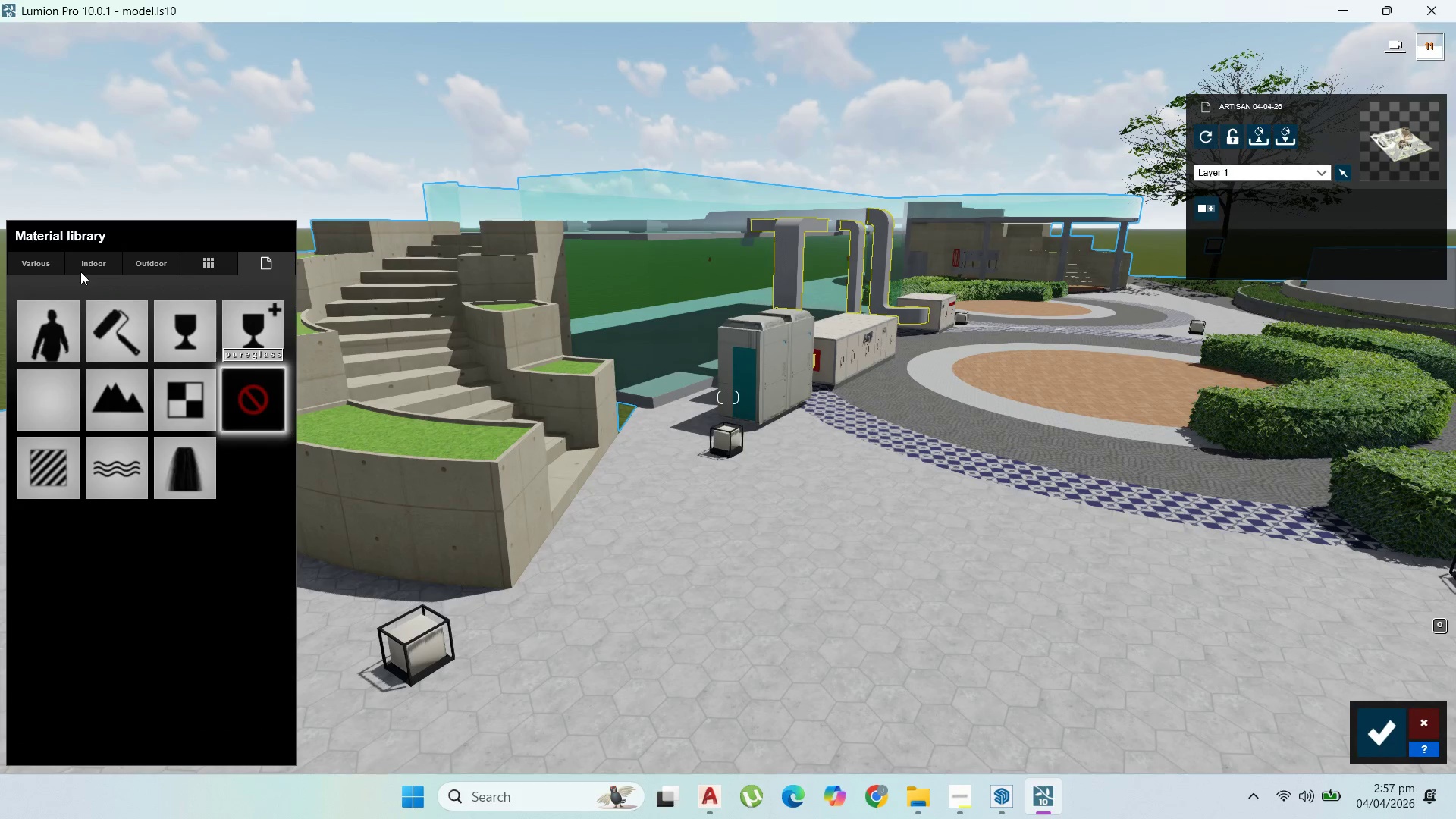 
left_click([42, 268])
 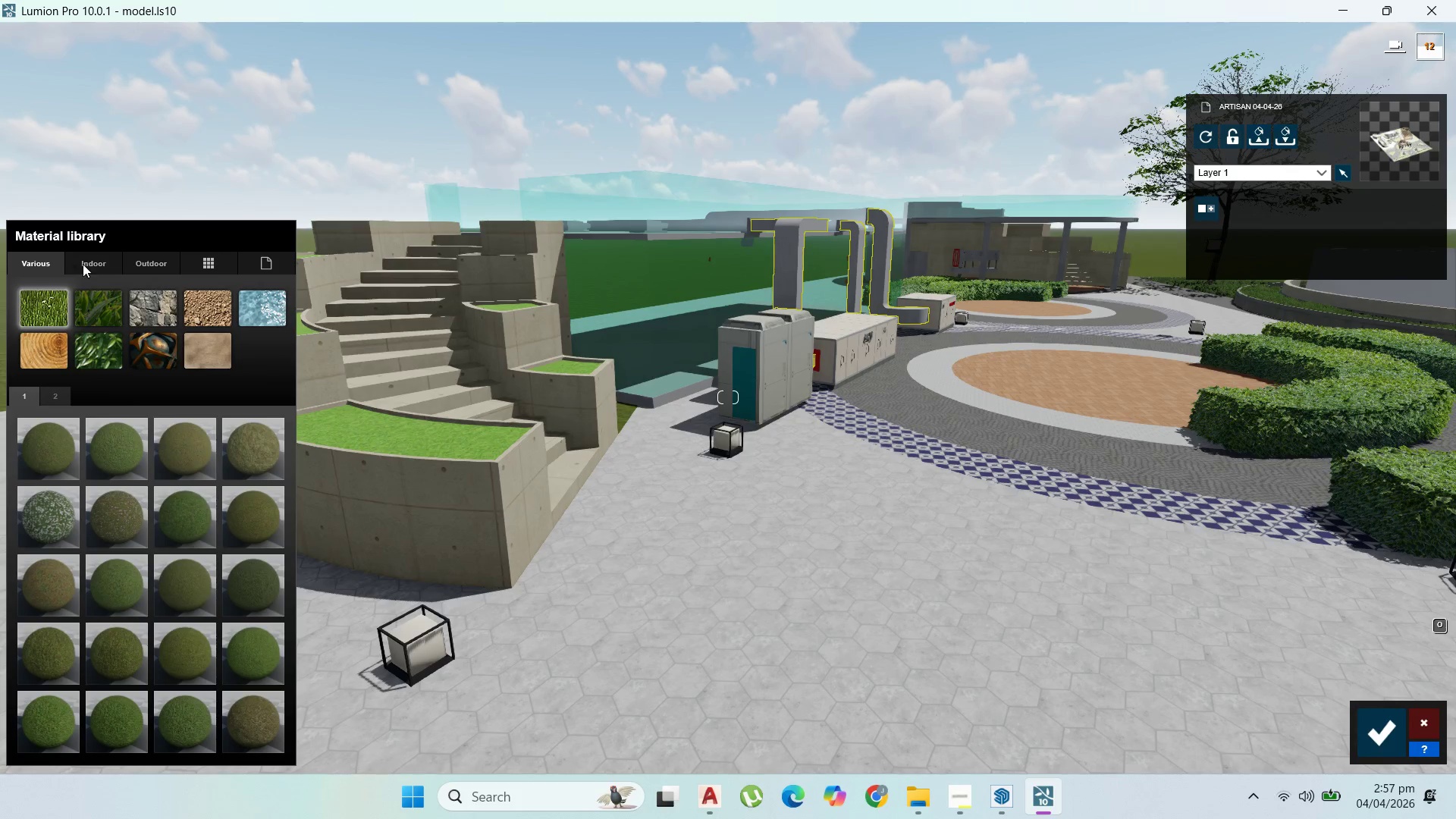 
left_click([108, 268])
 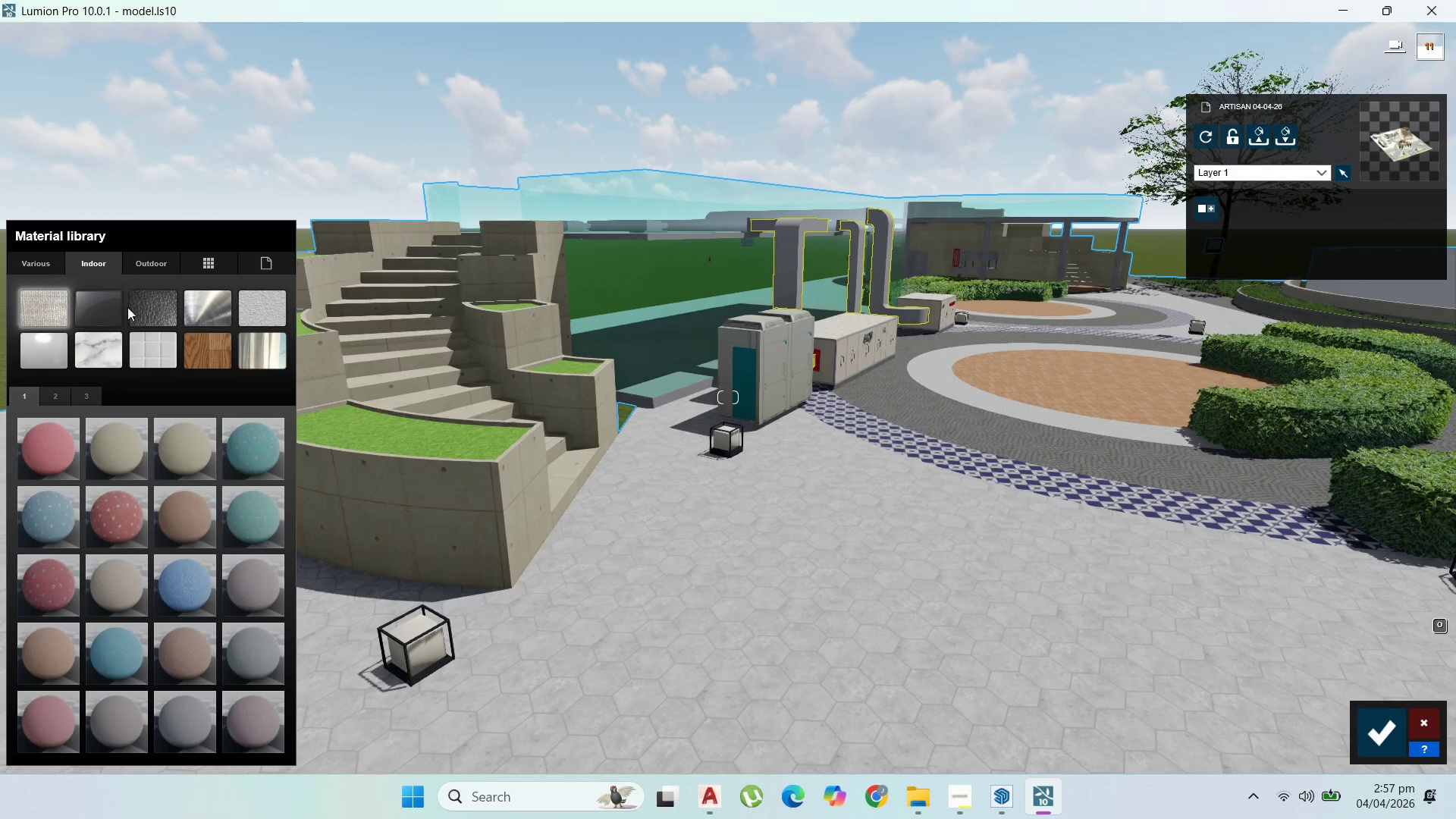 
left_click([199, 316])
 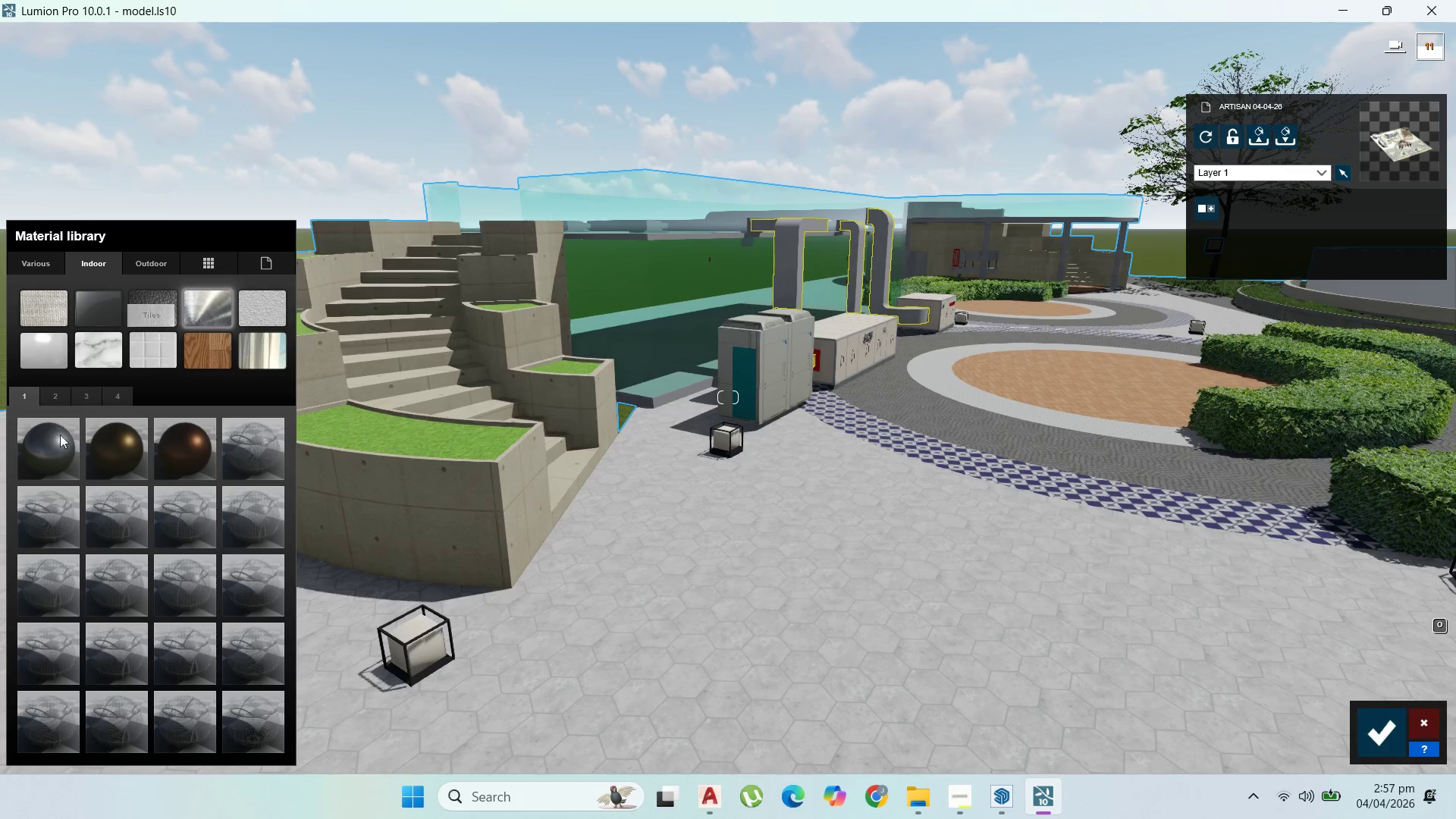 
left_click([64, 399])
 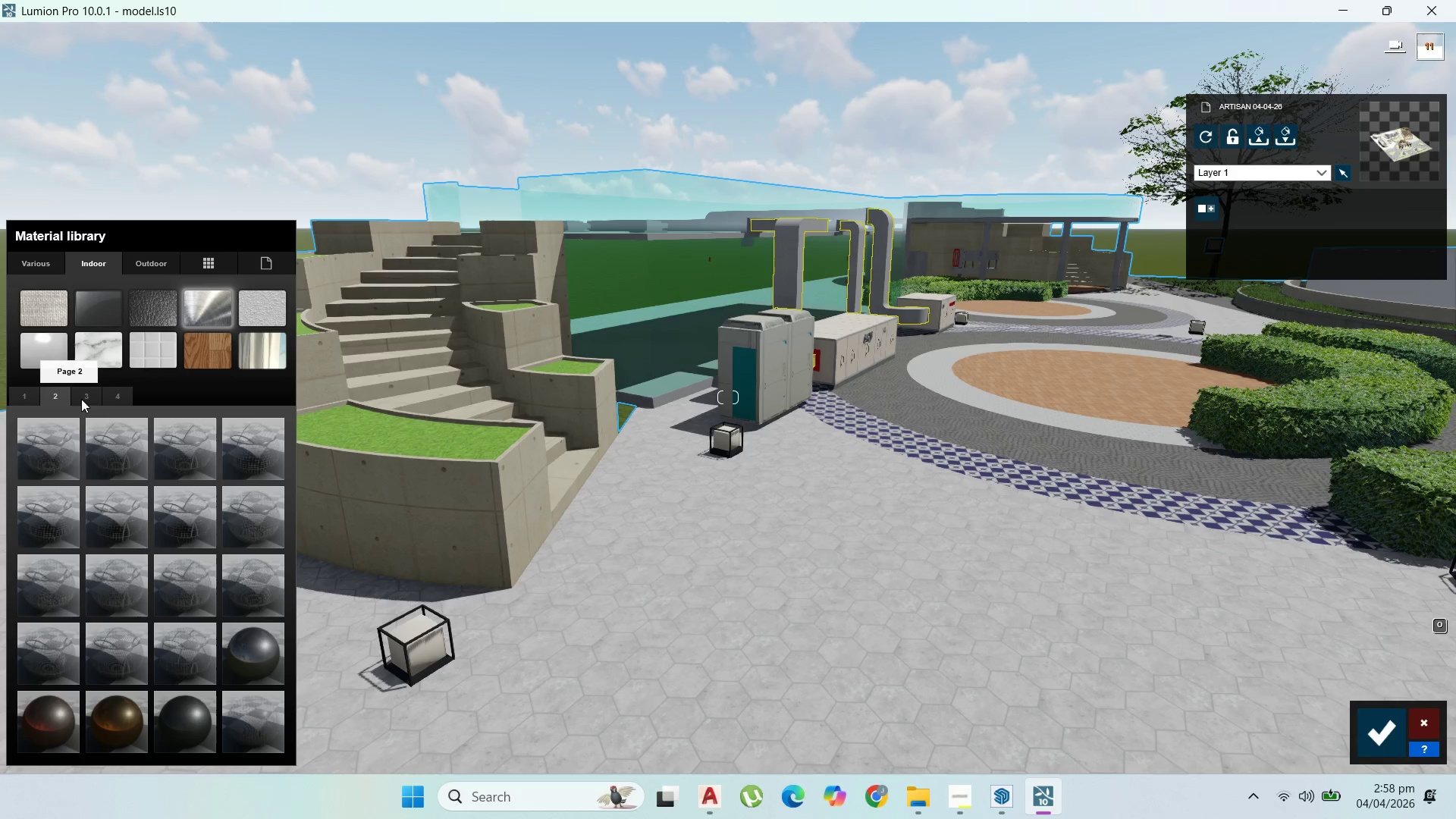 
left_click([81, 399])
 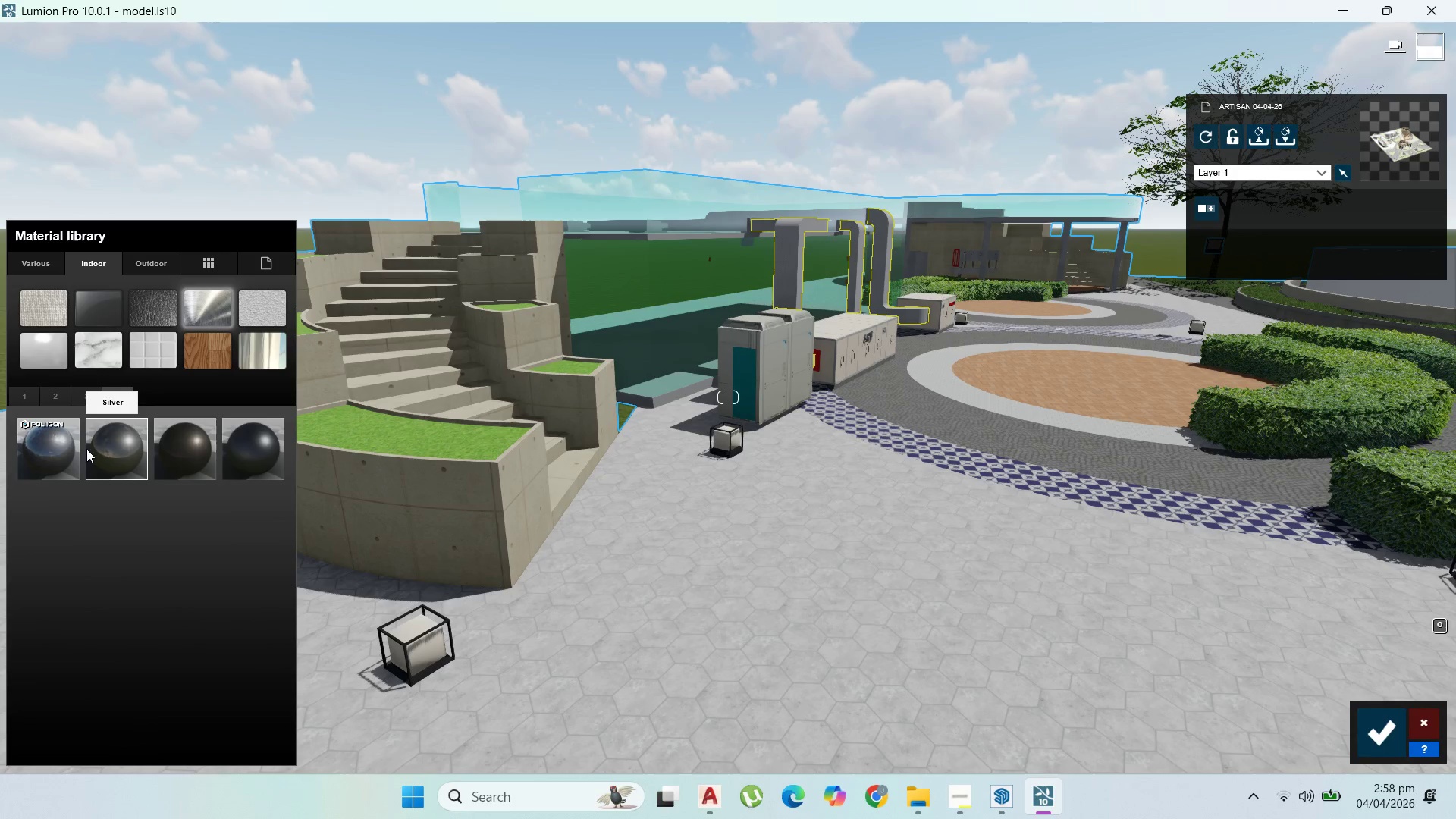 
wait(6.81)
 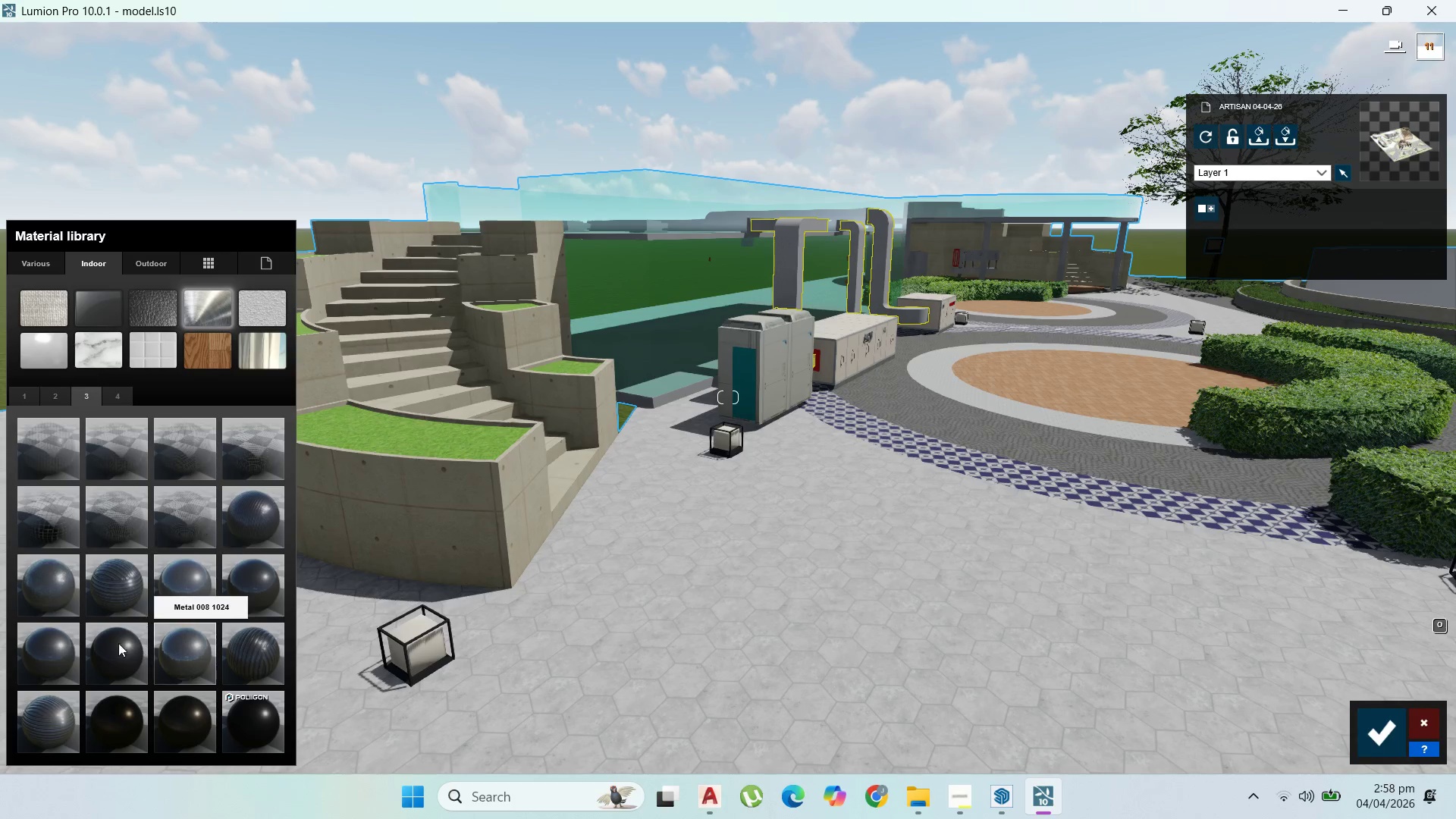 
left_click([86, 397])
 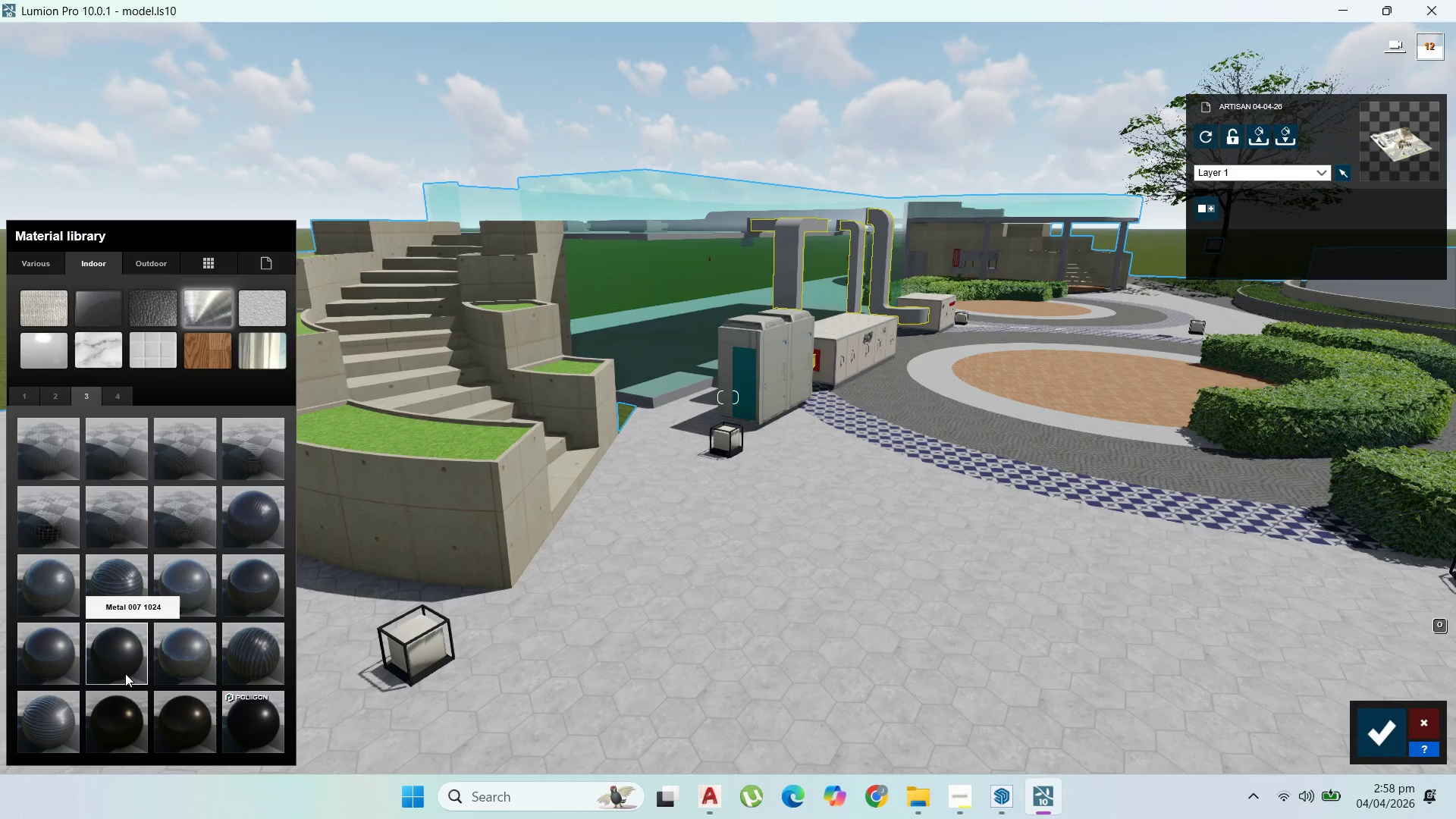 
left_click([125, 673])
 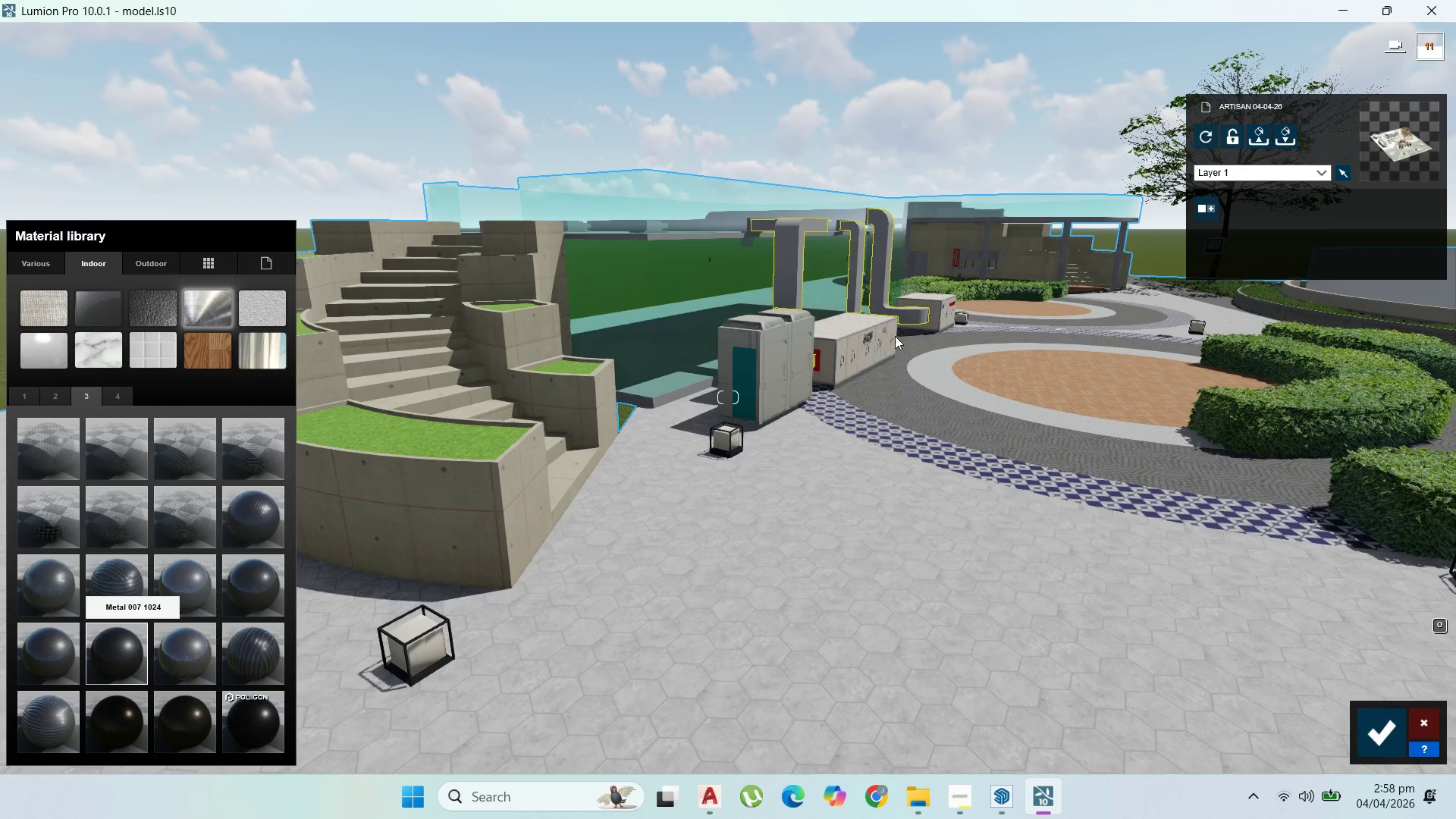 
mouse_move([471, 504])
 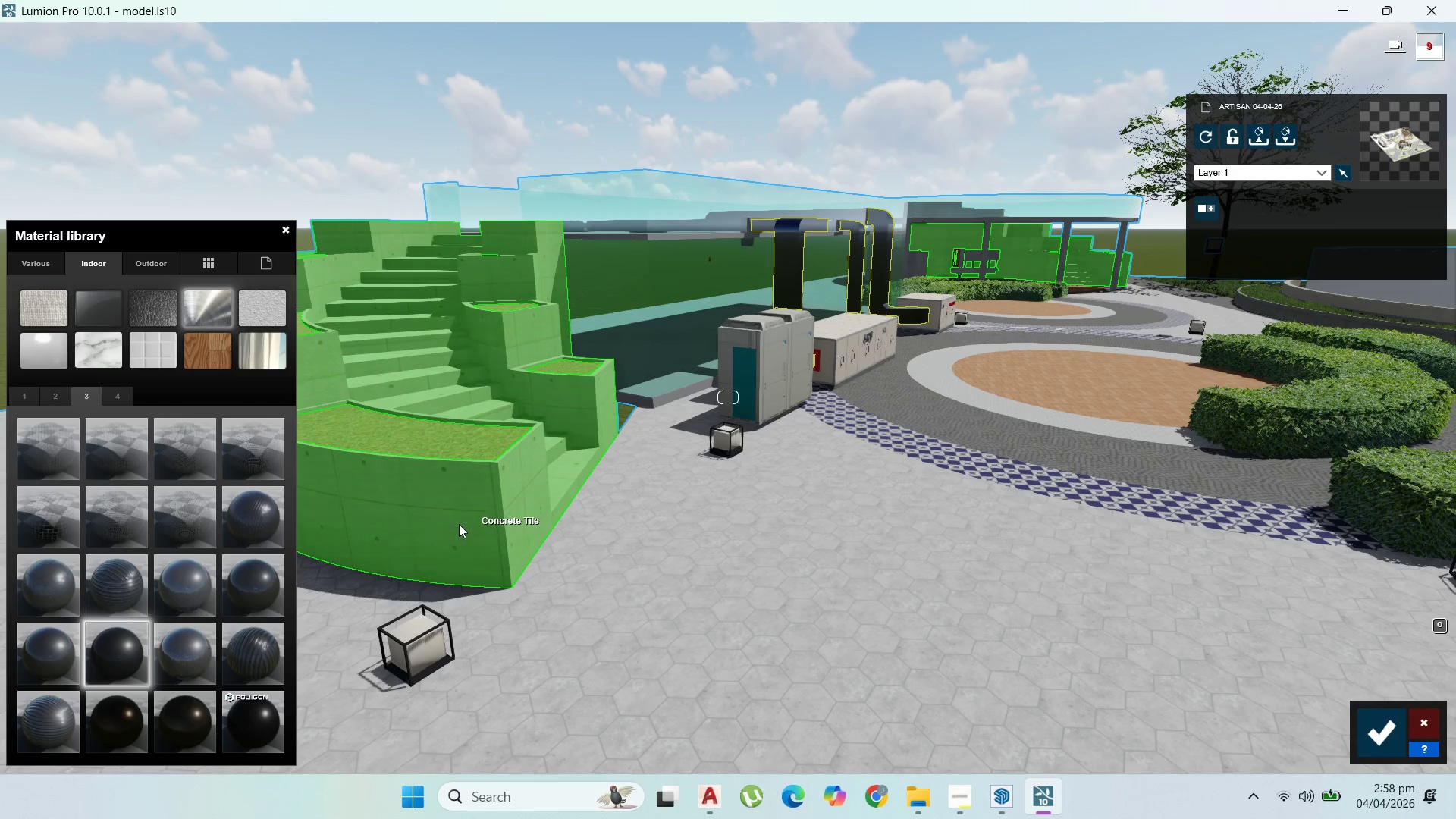 
left_click([459, 524])
 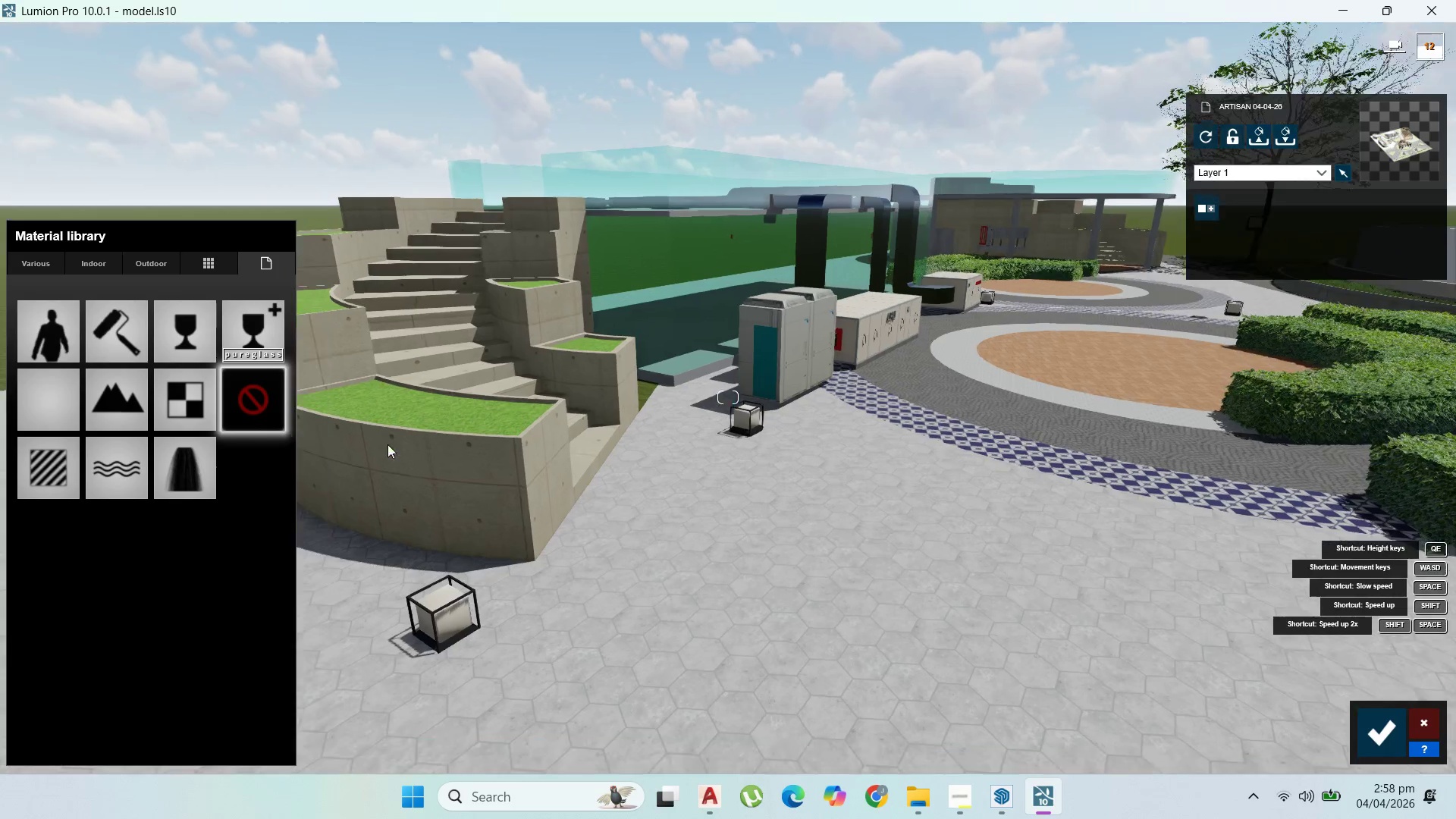 
scroll: coordinate [400, 410], scroll_direction: down, amount: 2.0
 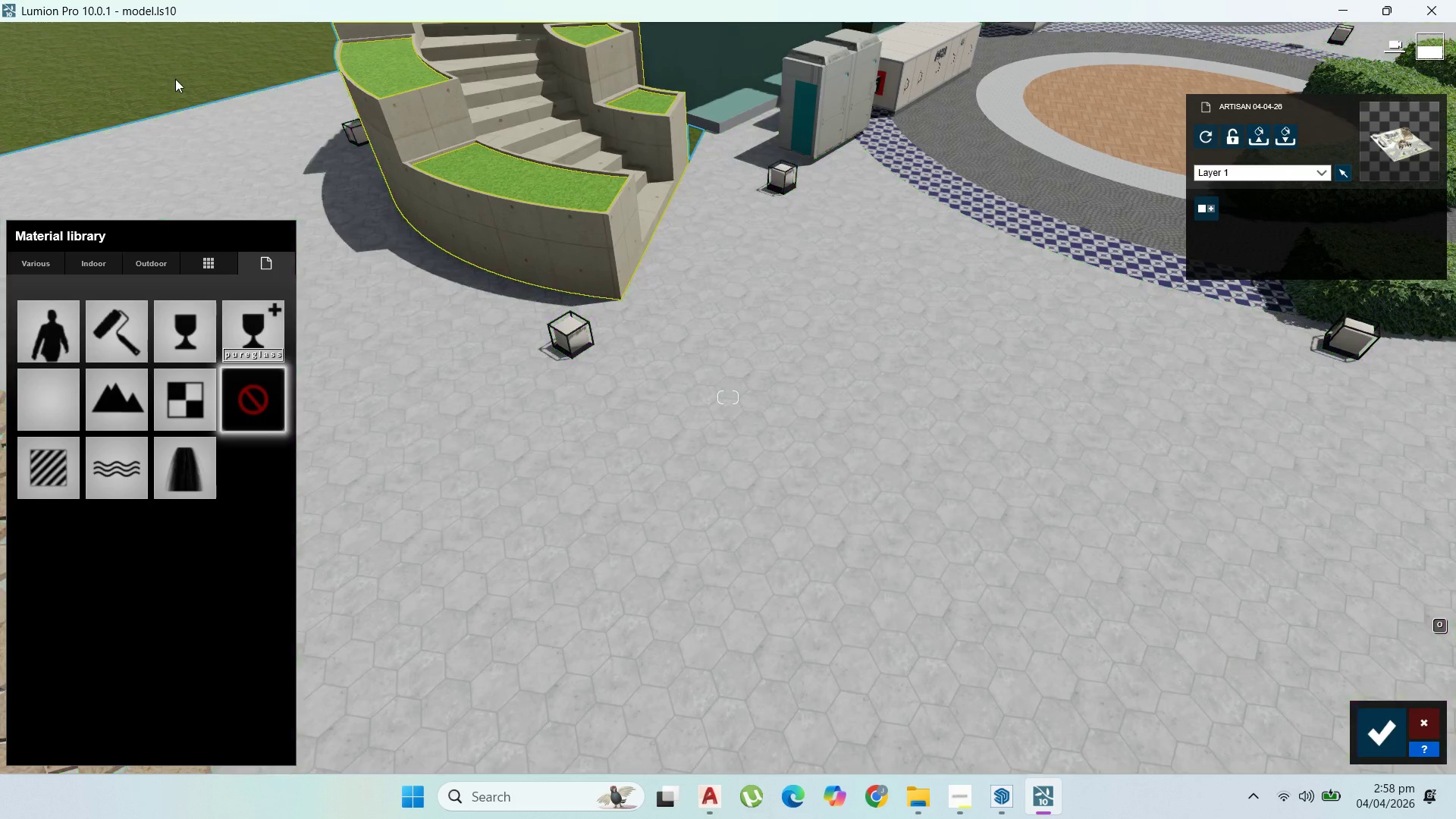 
left_click([155, 265])
 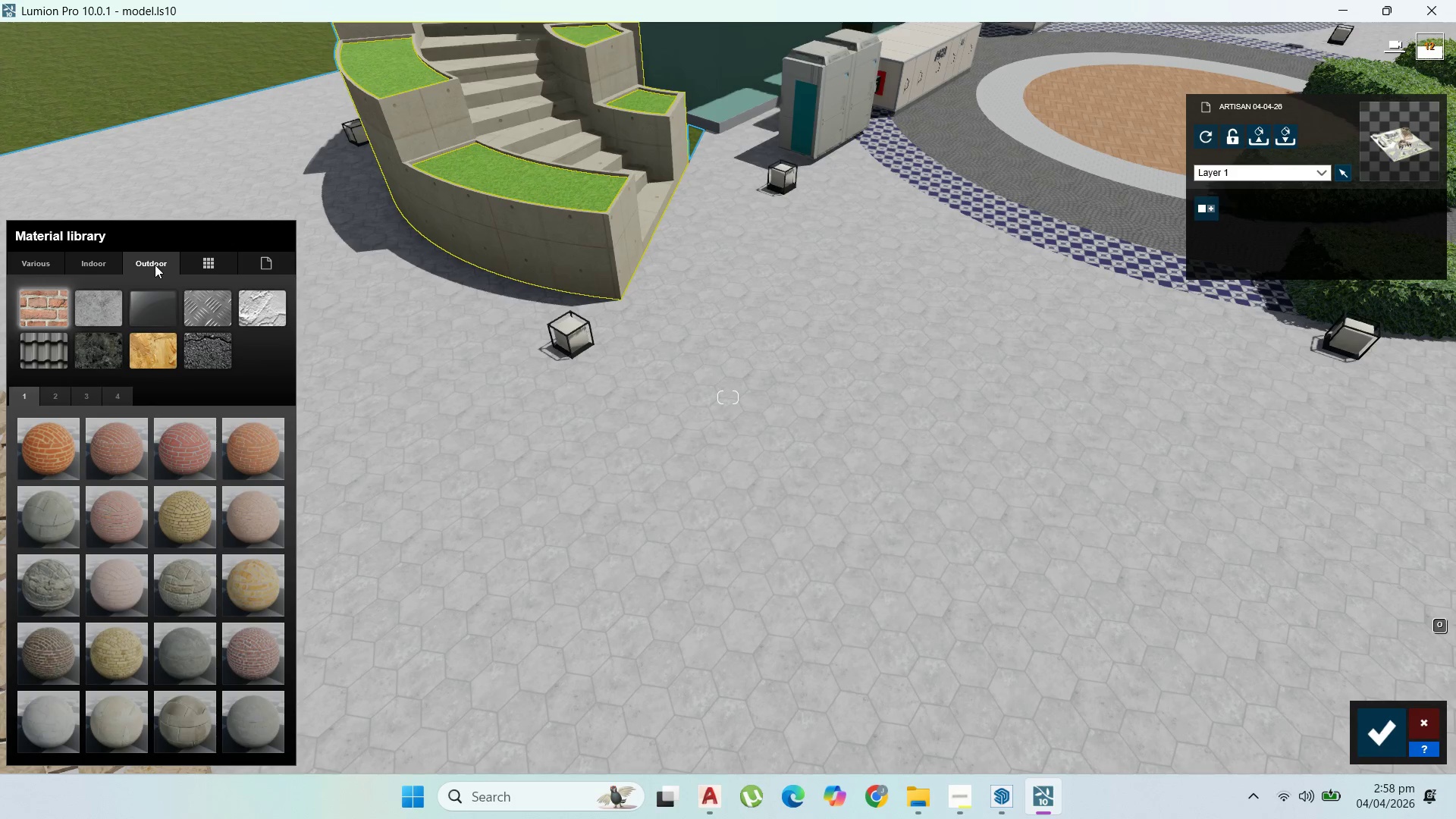 
left_click([44, 315])
 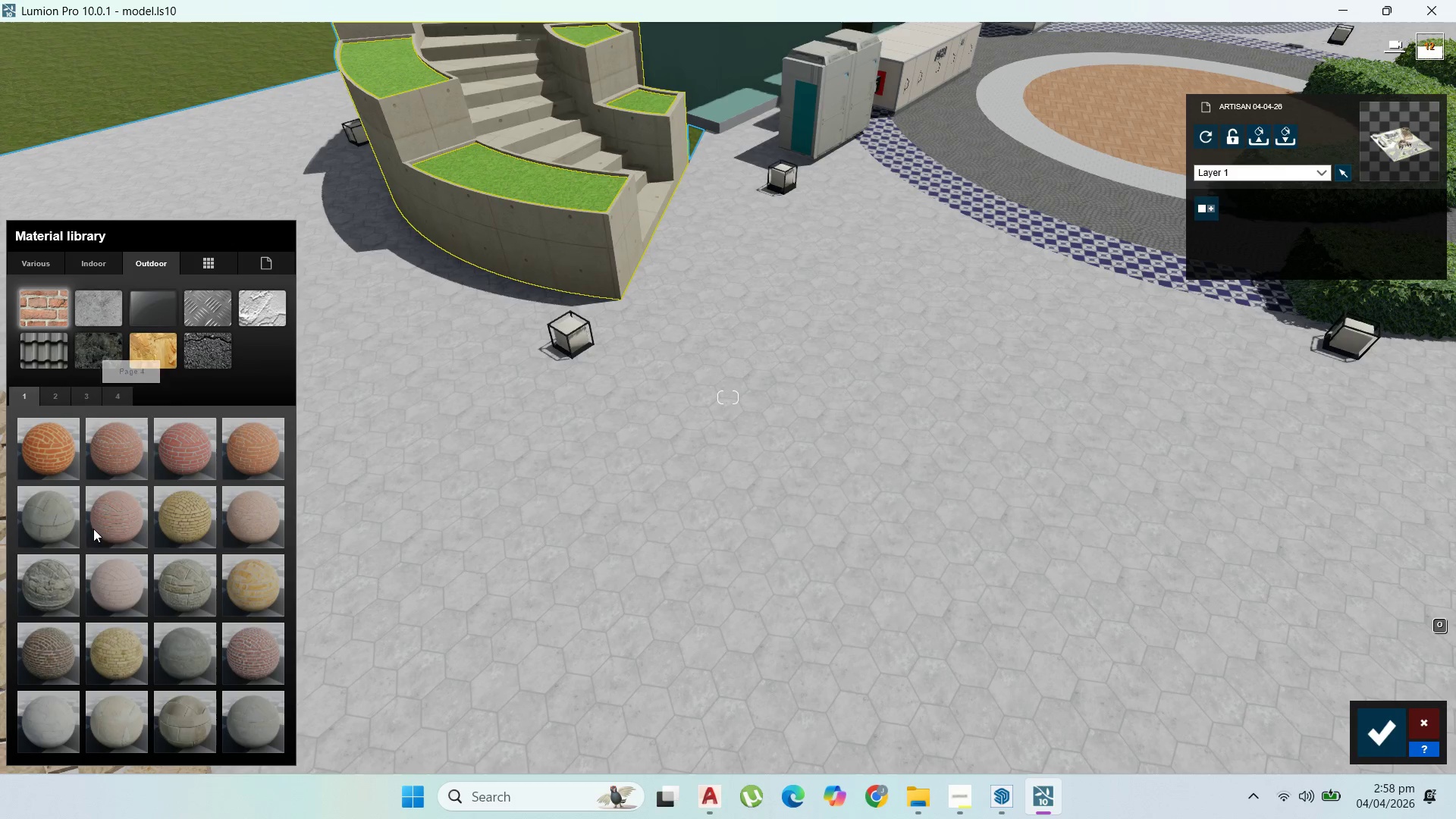 
left_click_drag(start_coordinate=[64, 514], to_coordinate=[57, 516])
 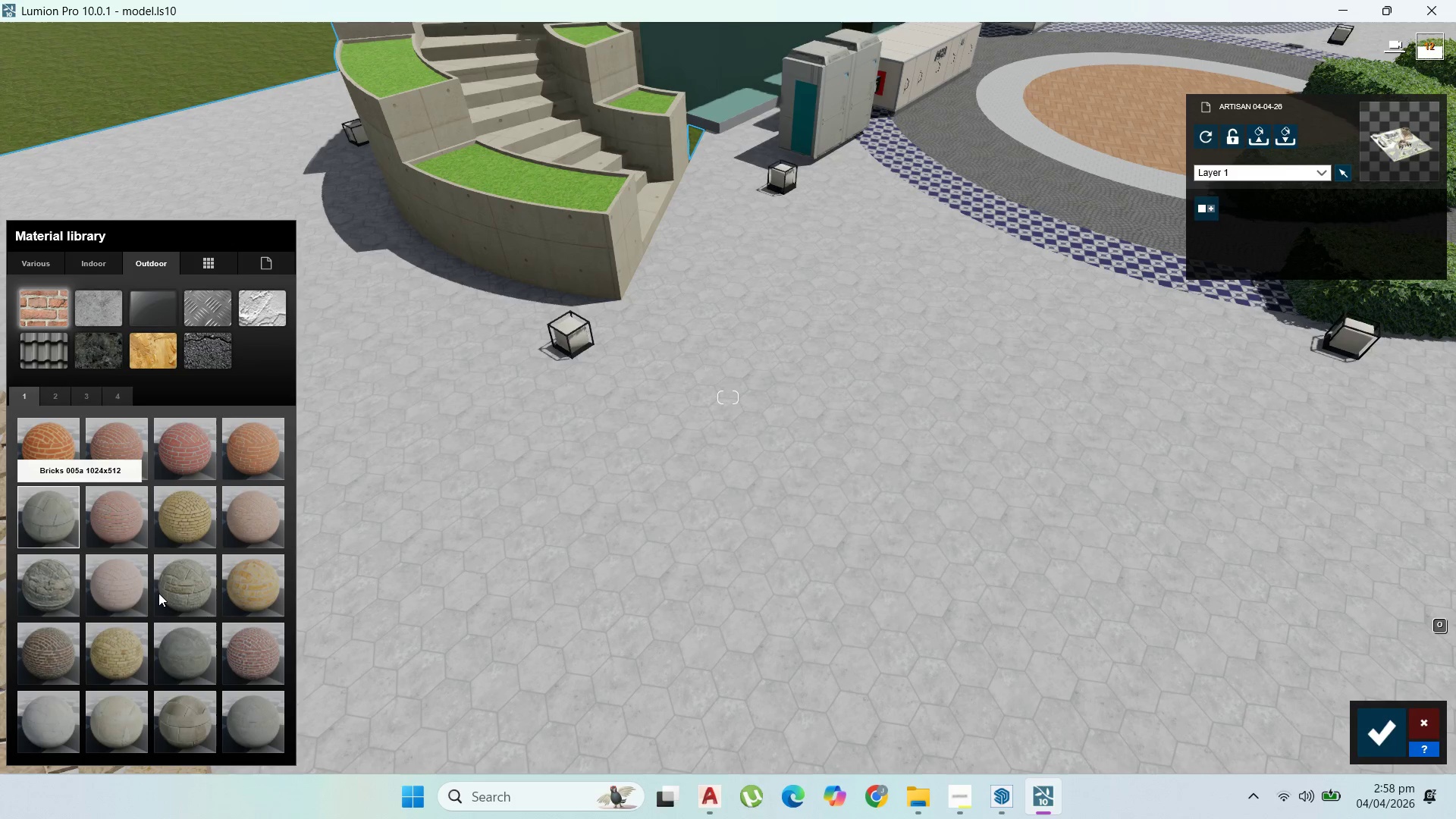 
left_click([174, 593])
 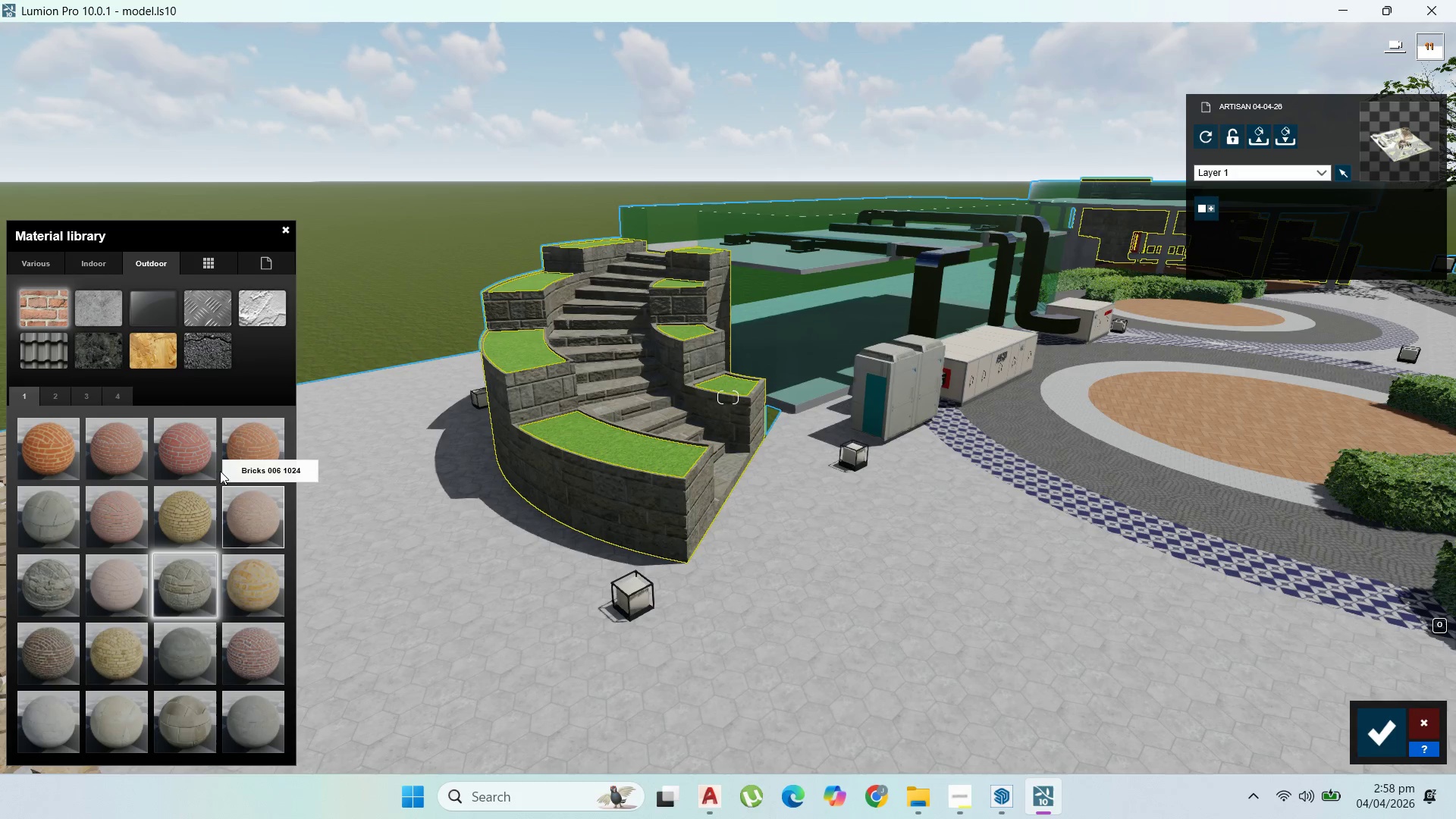 
wait(7.47)
 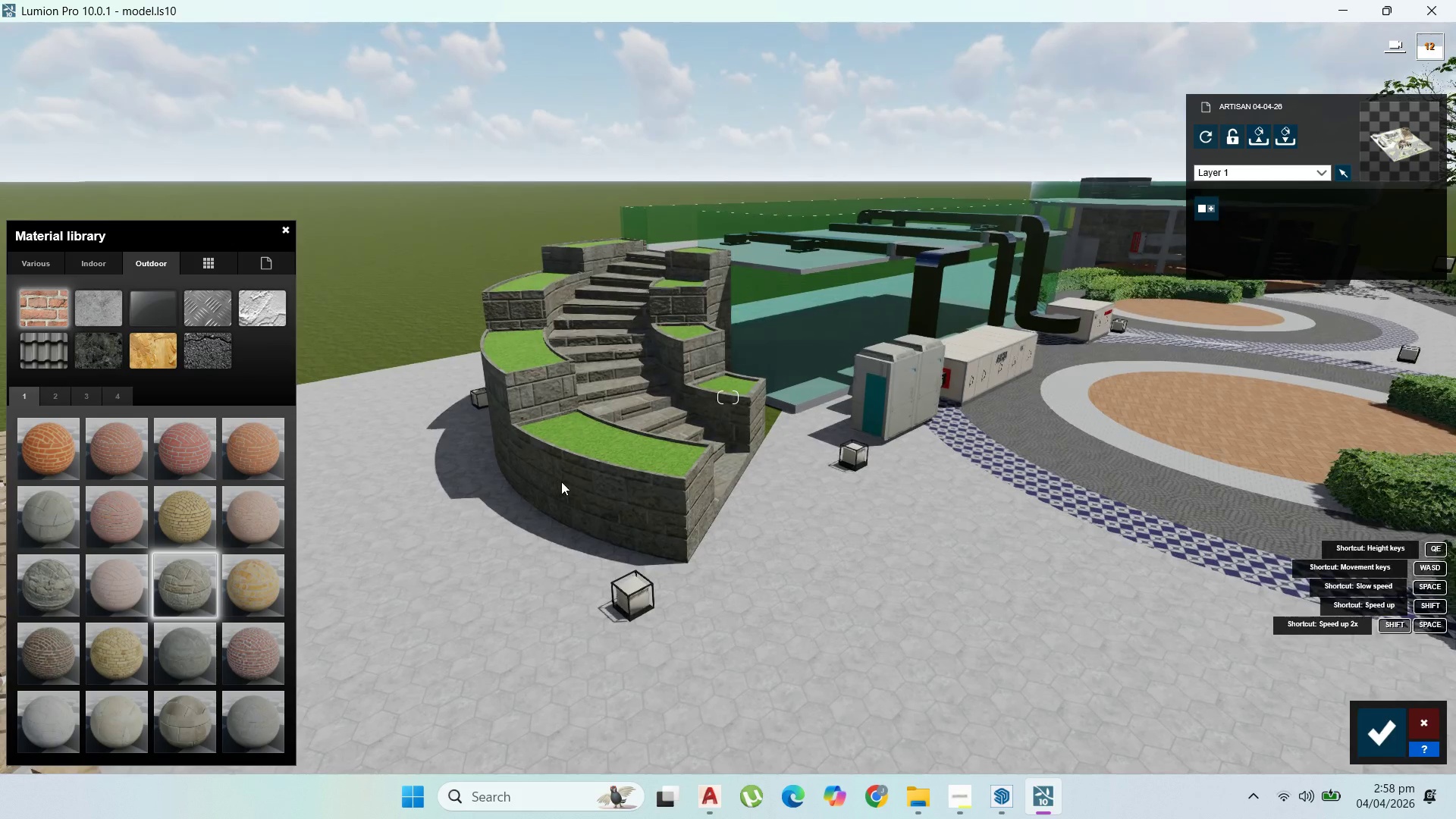 
left_click([104, 300])
 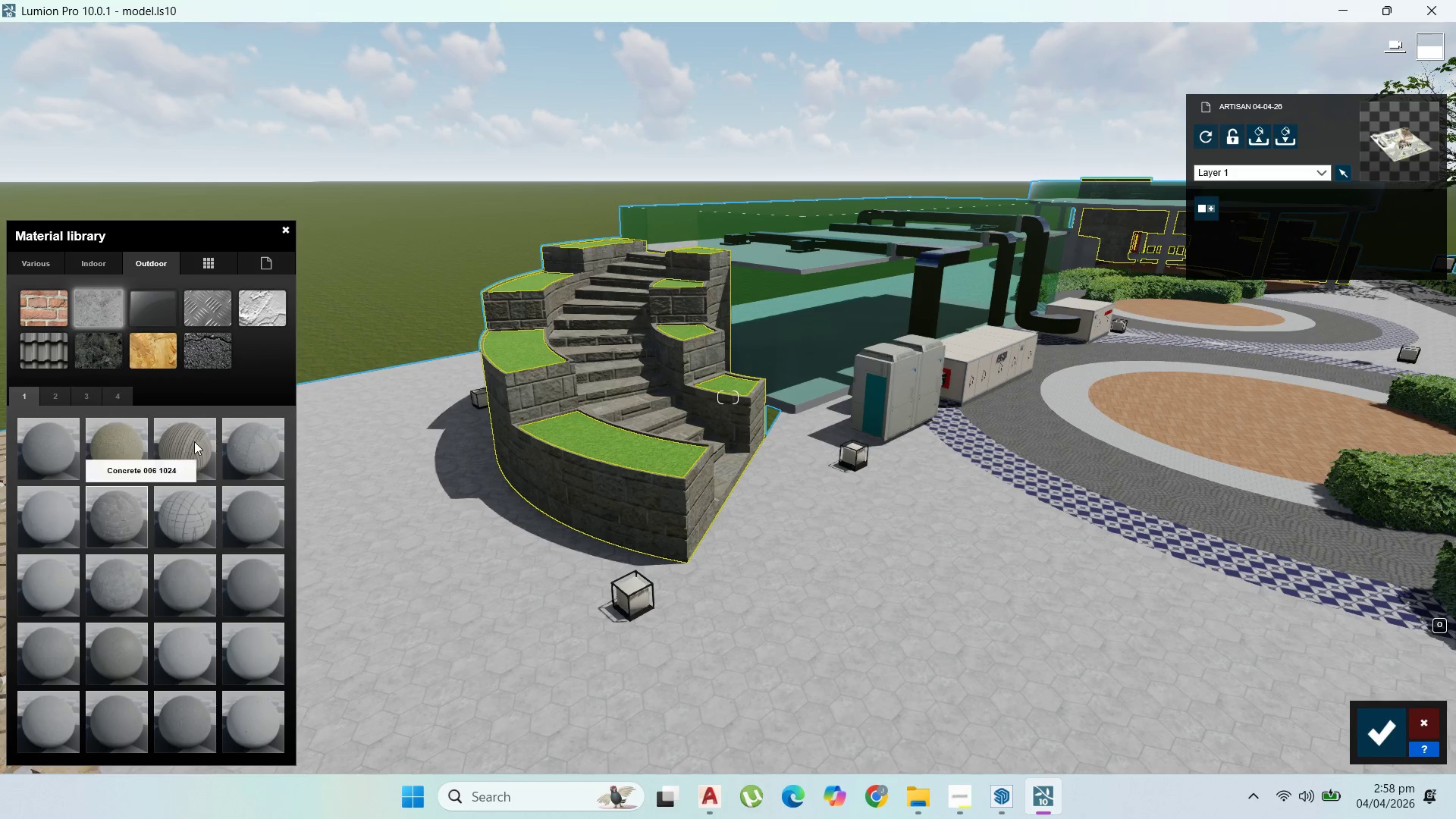 
left_click([266, 458])
 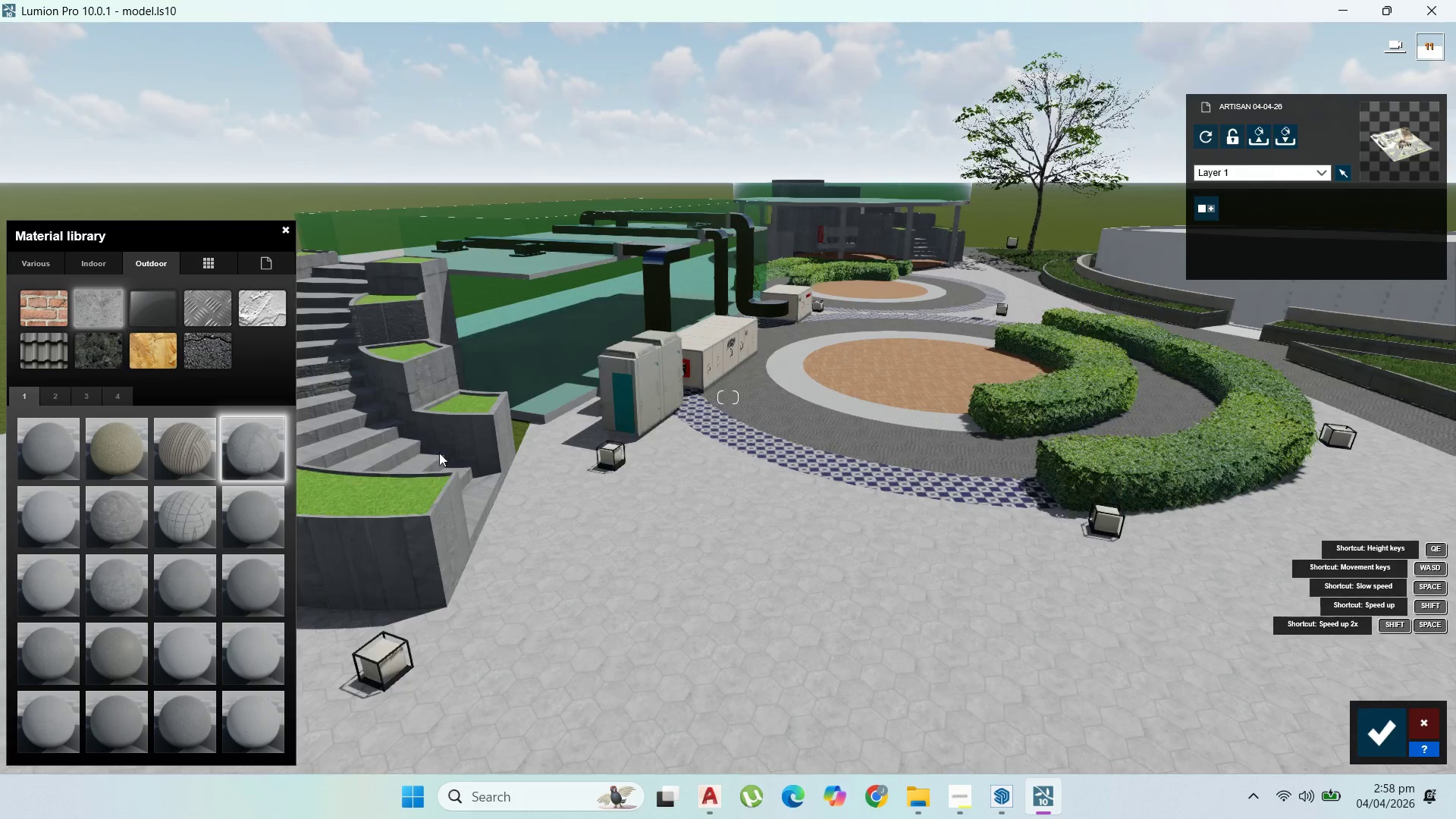 
scroll: coordinate [618, 631], scroll_direction: up, amount: 24.0
 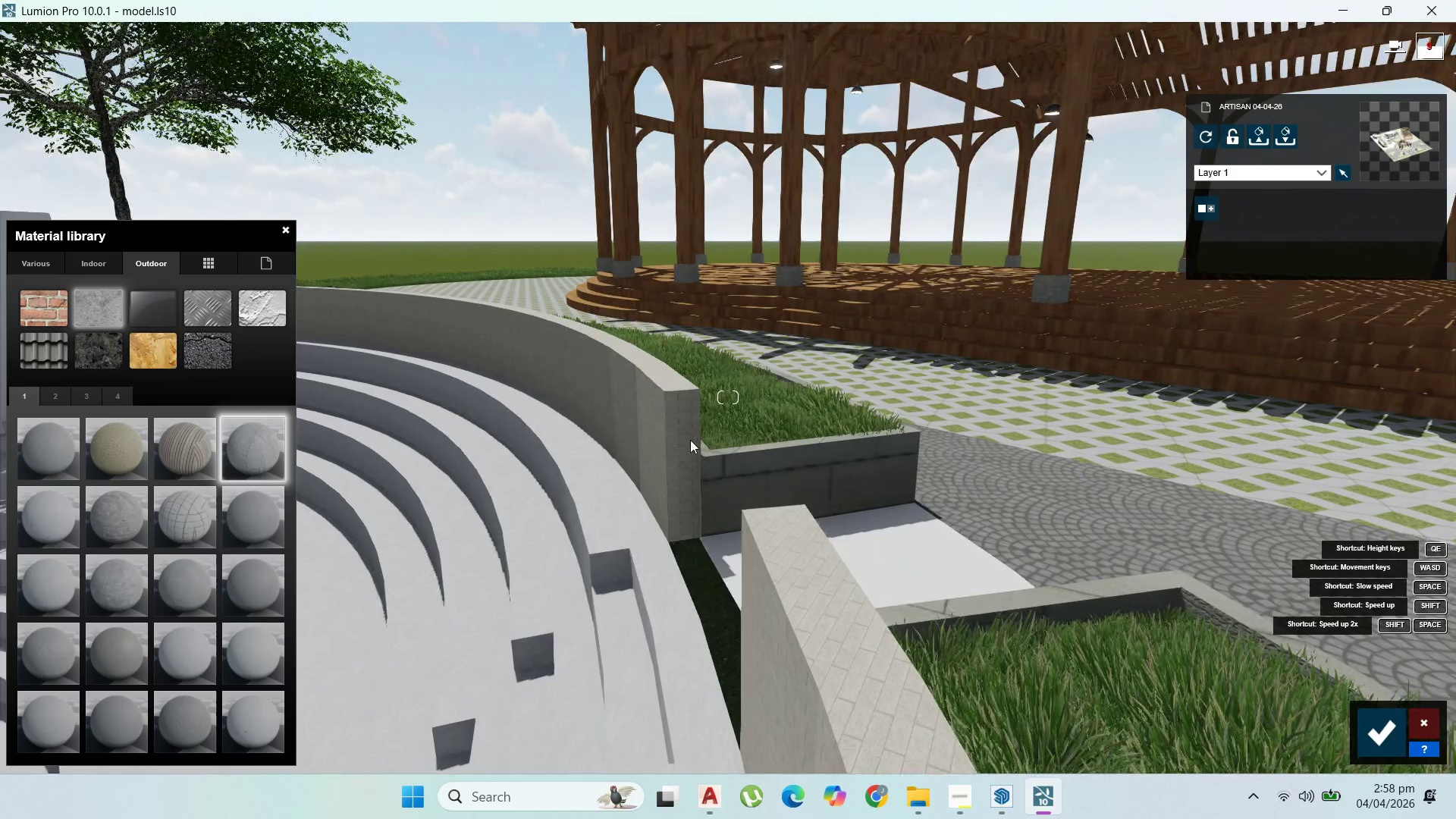 
left_click([655, 453])
 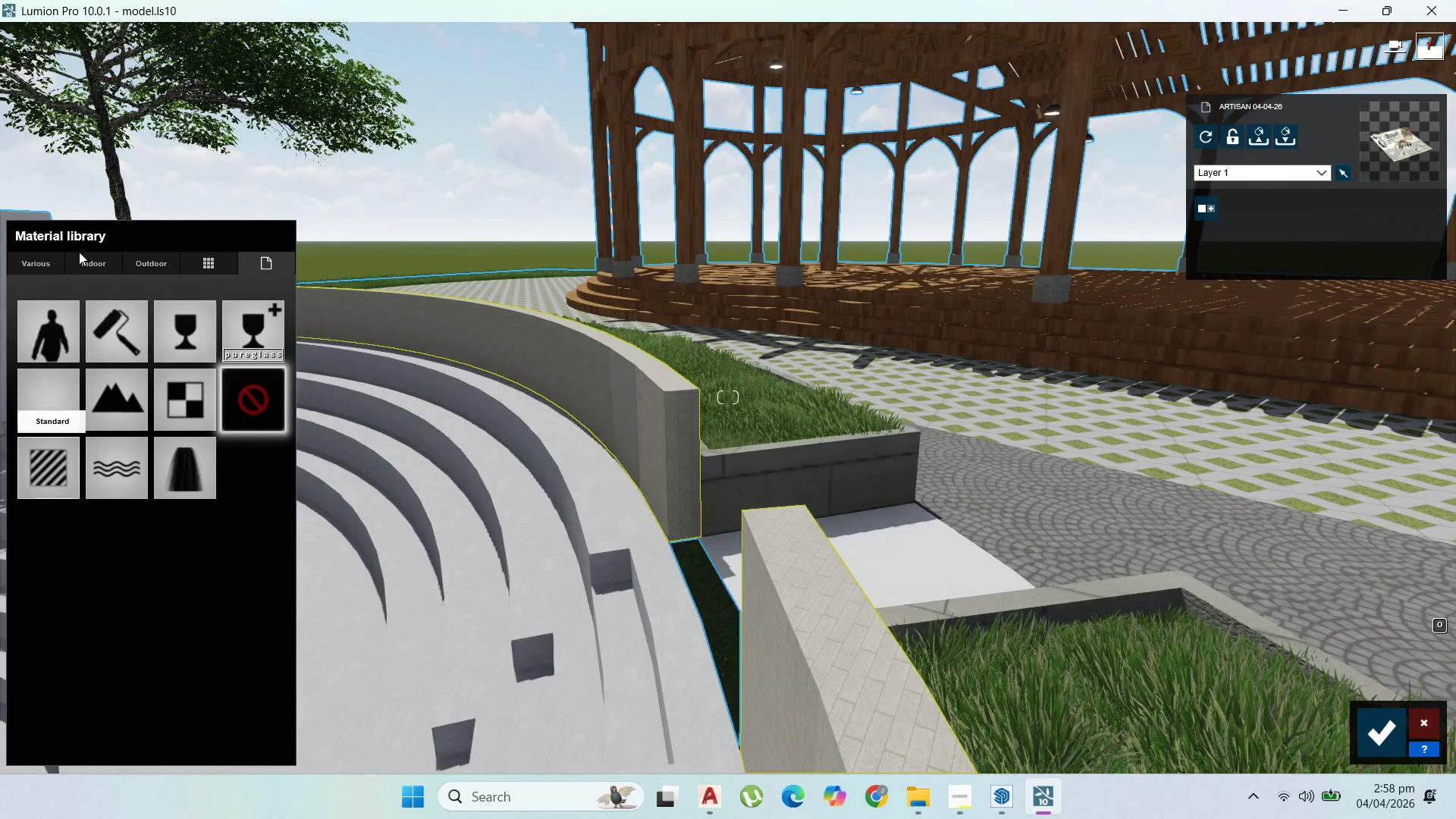 
left_click([96, 260])
 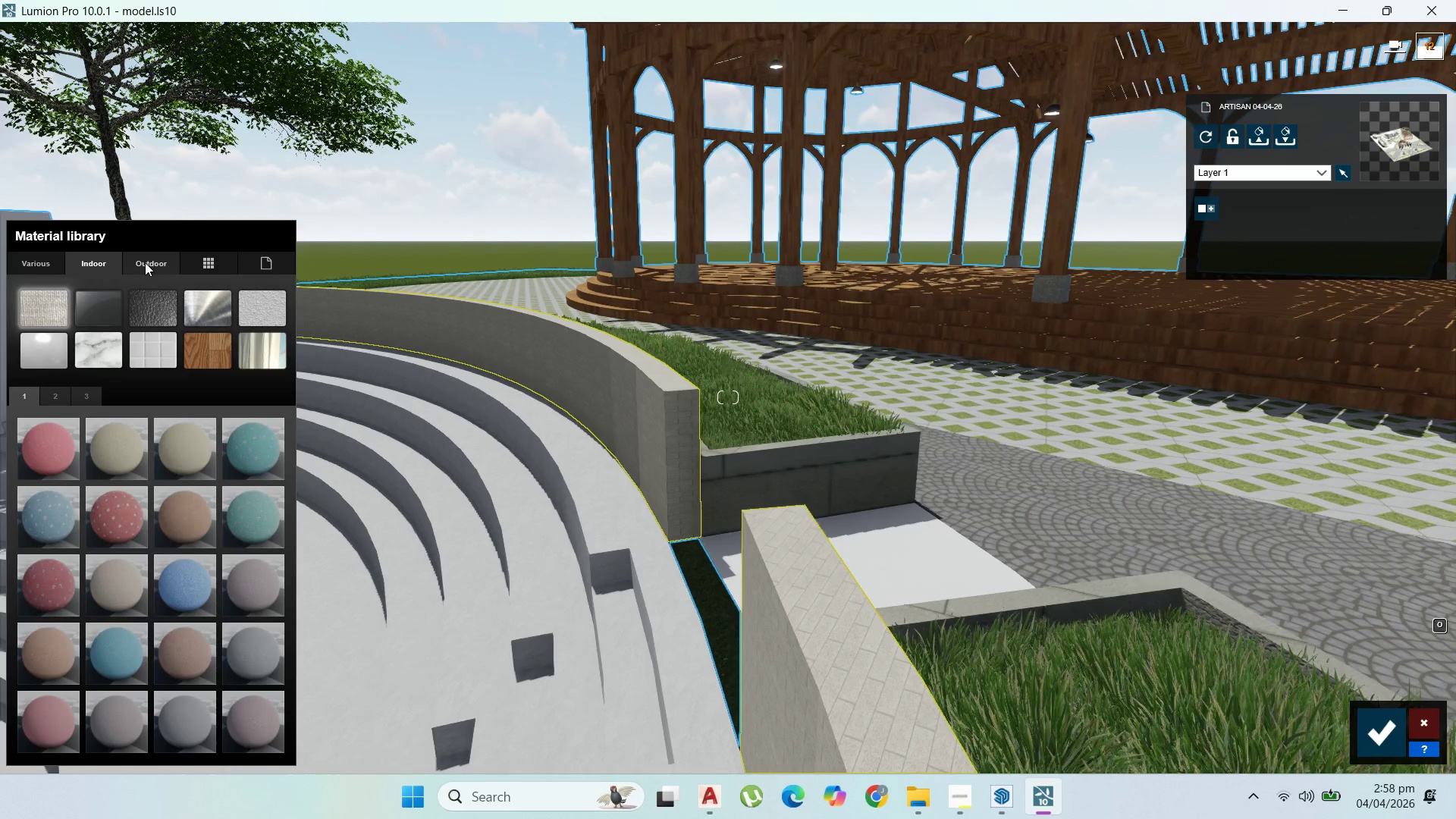 
left_click([145, 262])
 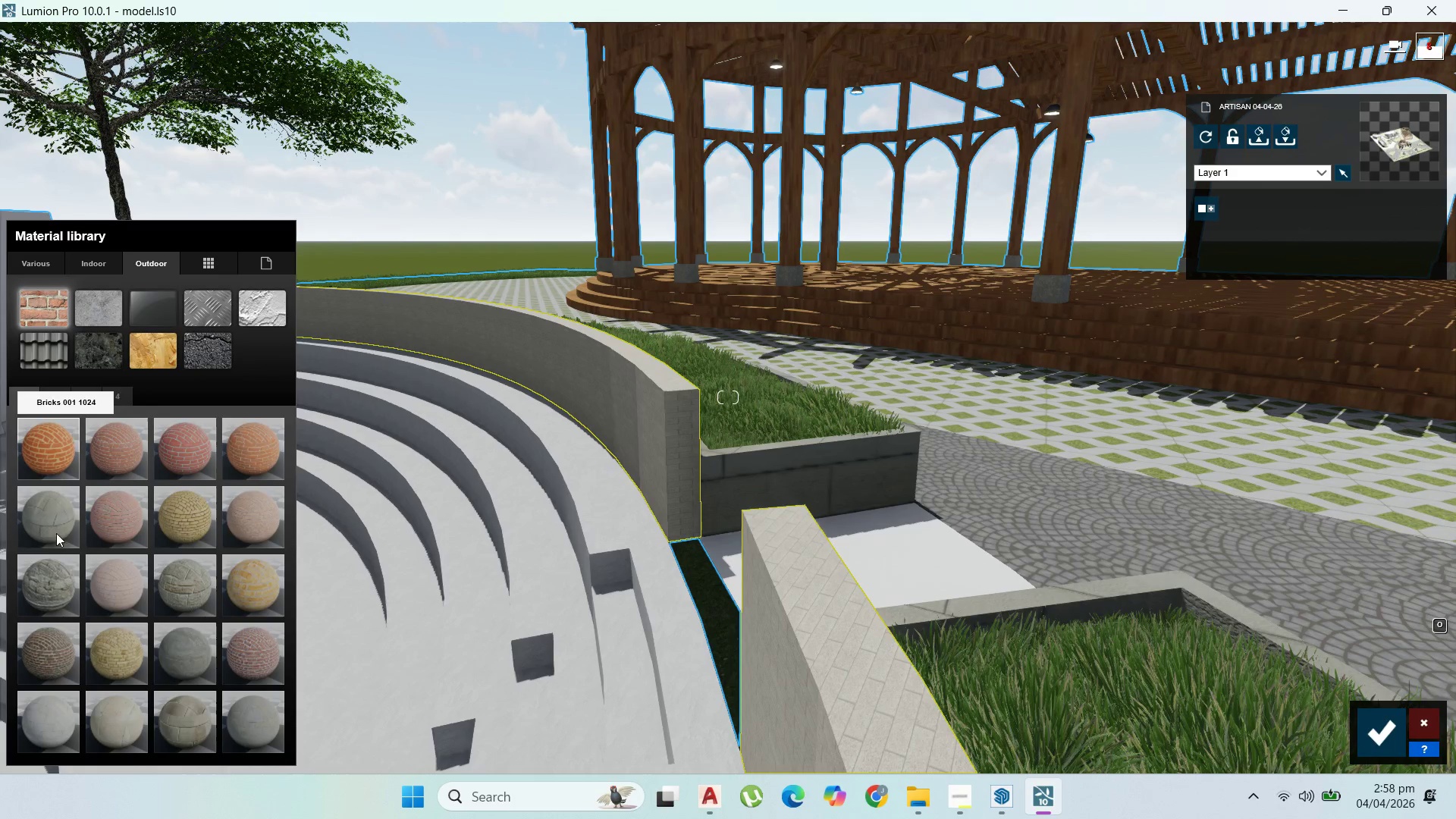 
left_click([194, 585])
 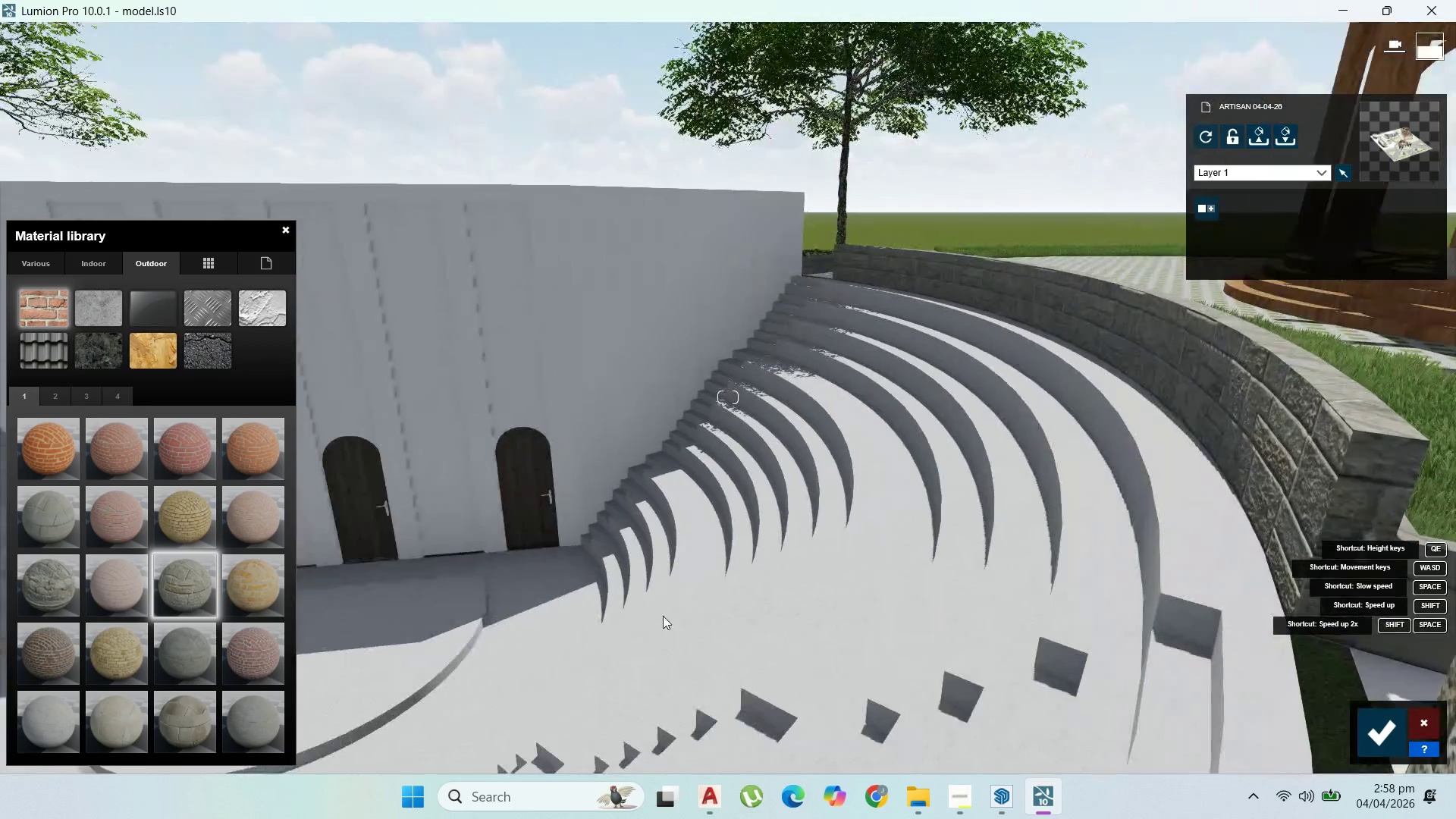 
wait(5.09)
 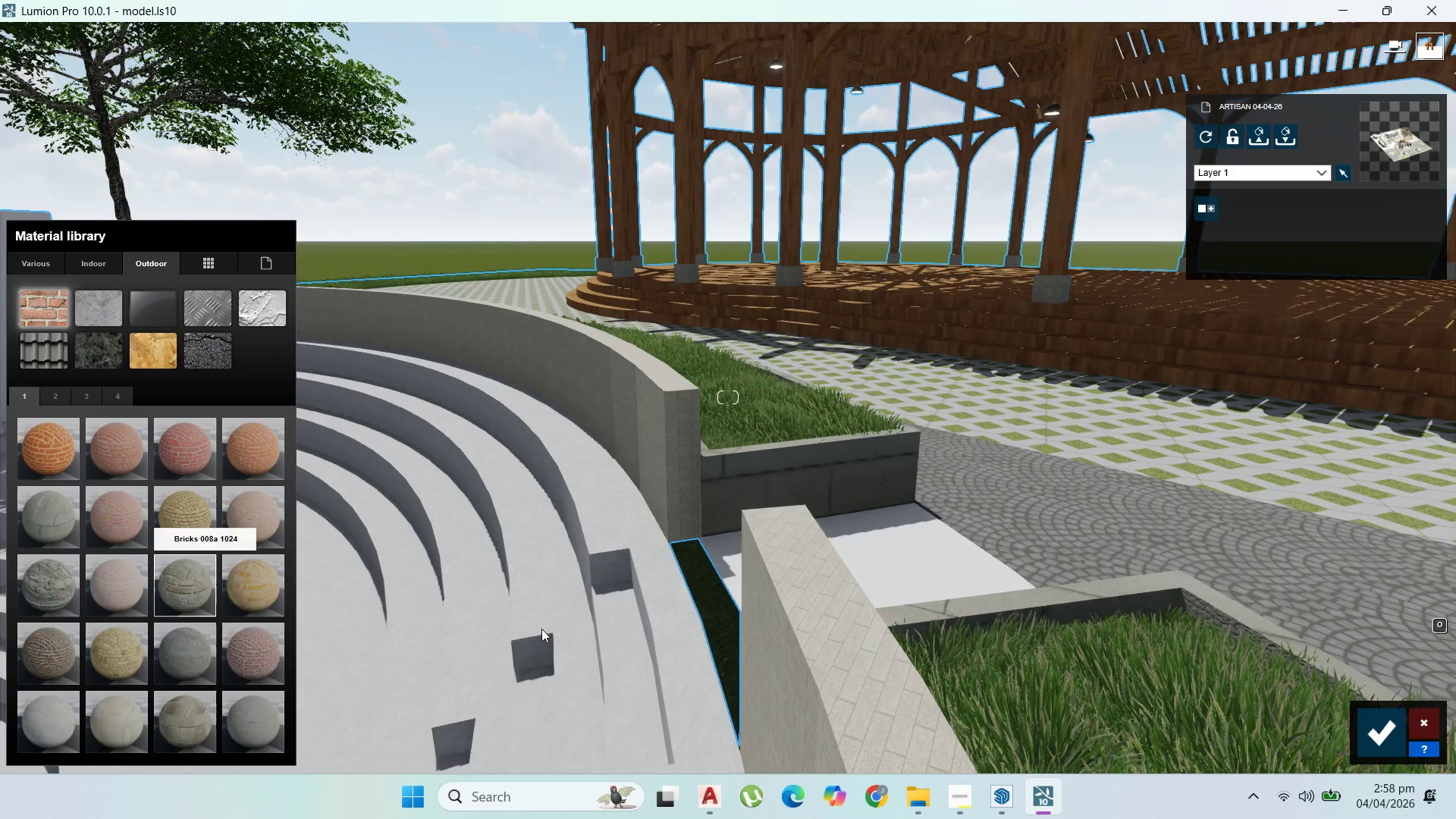 
left_click([1164, 629])
 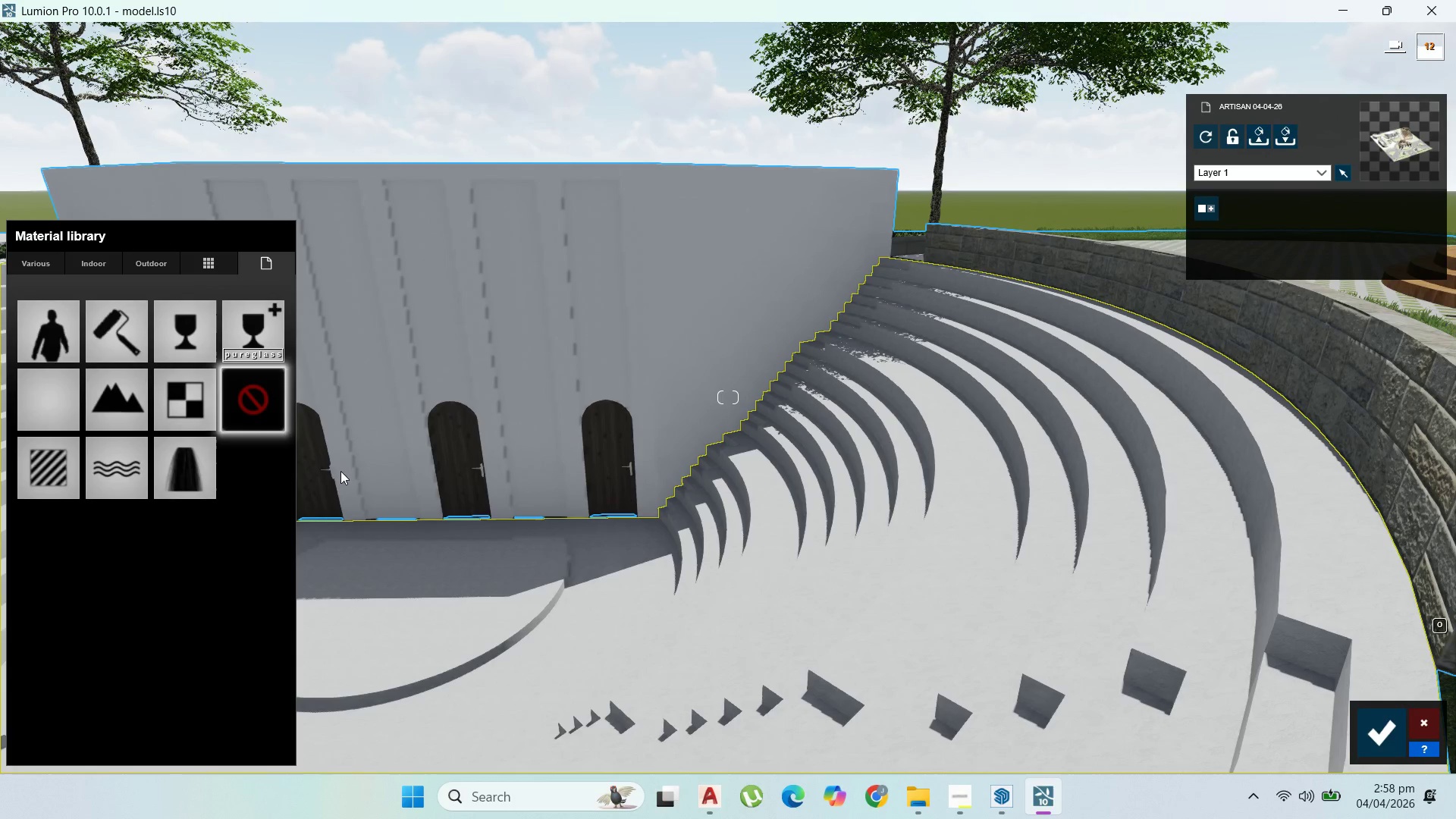 
mouse_move([946, 607])
 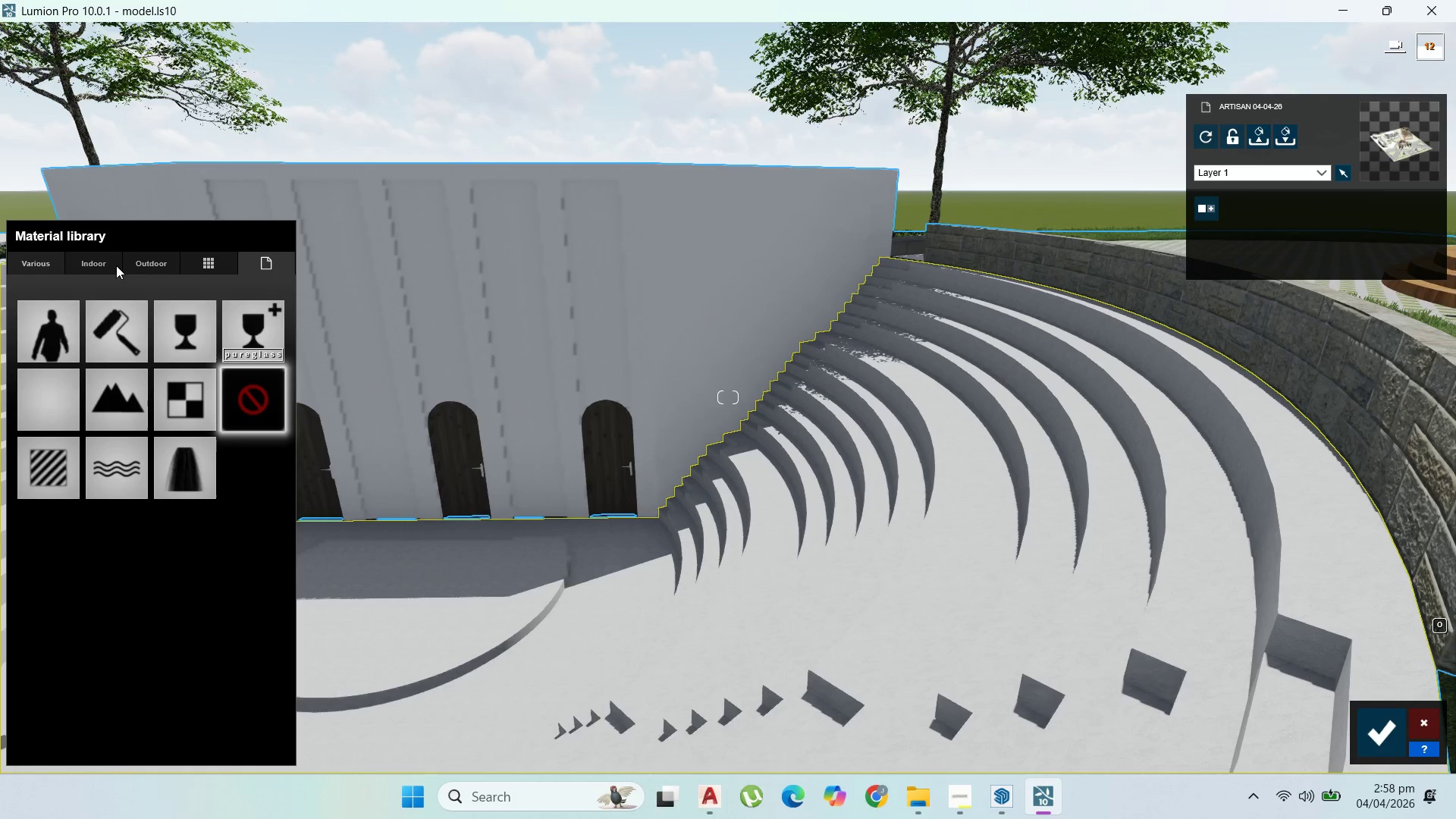 
left_click([142, 265])
 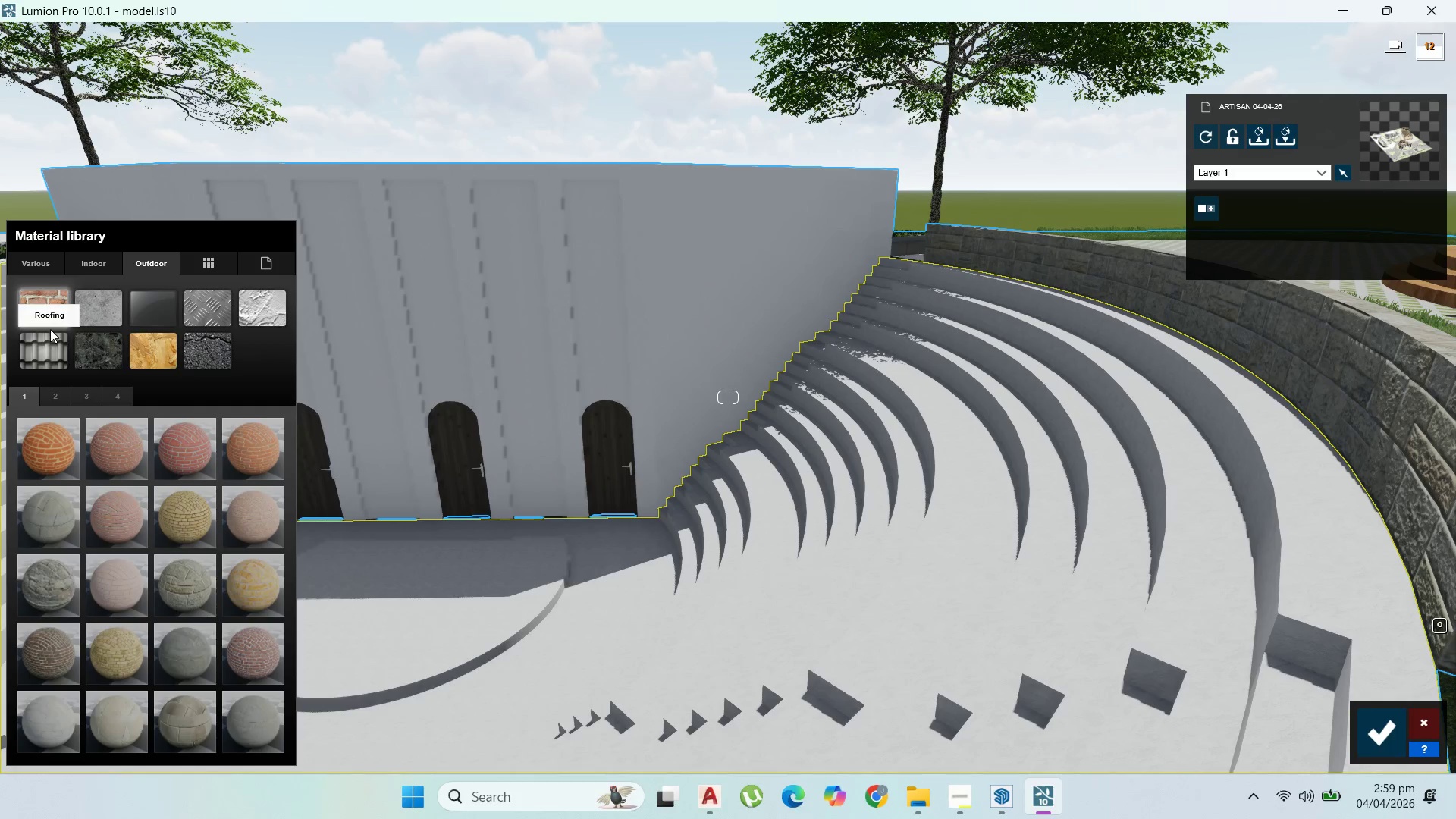 
left_click([53, 403])
 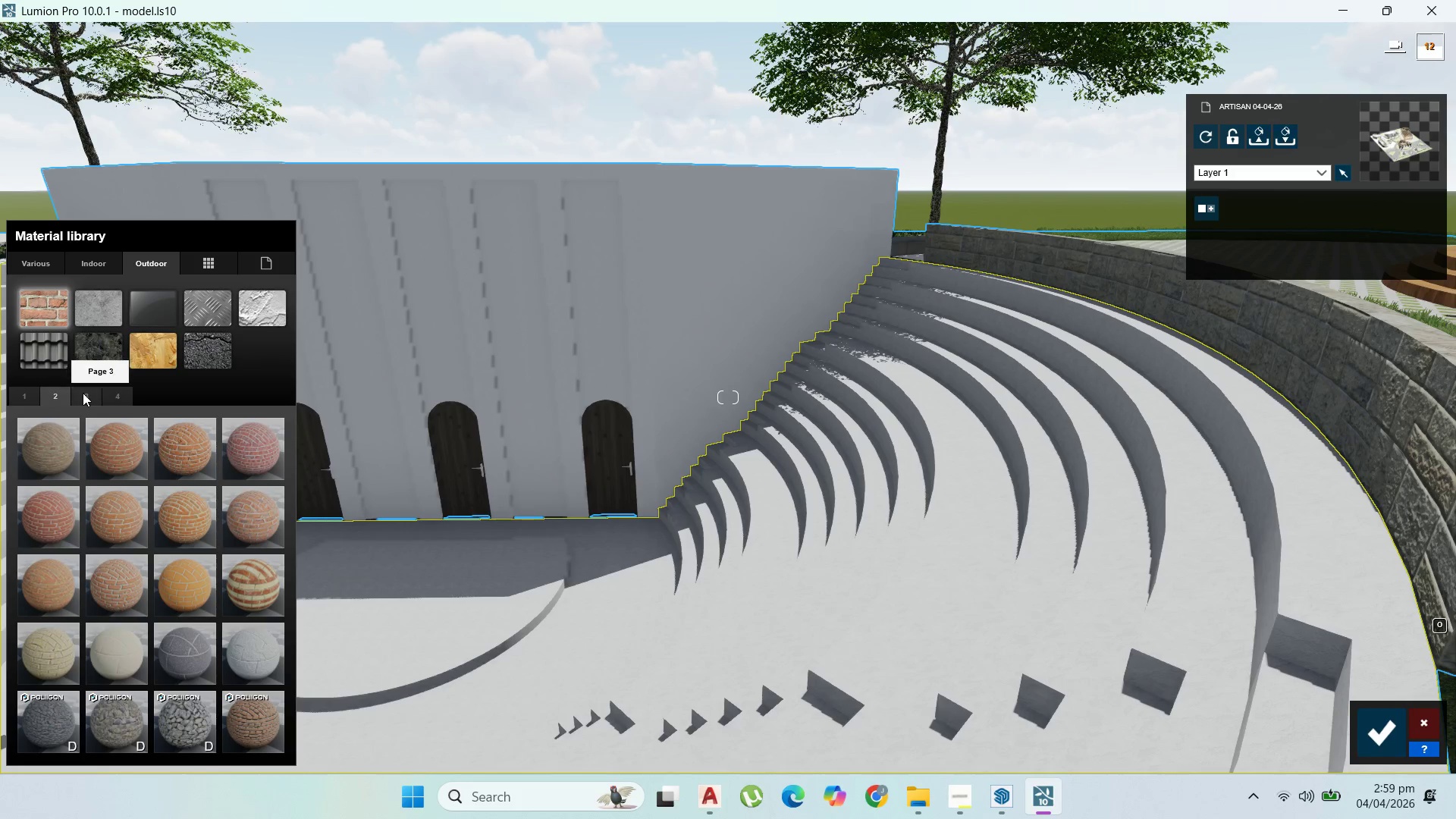 
left_click([253, 645])
 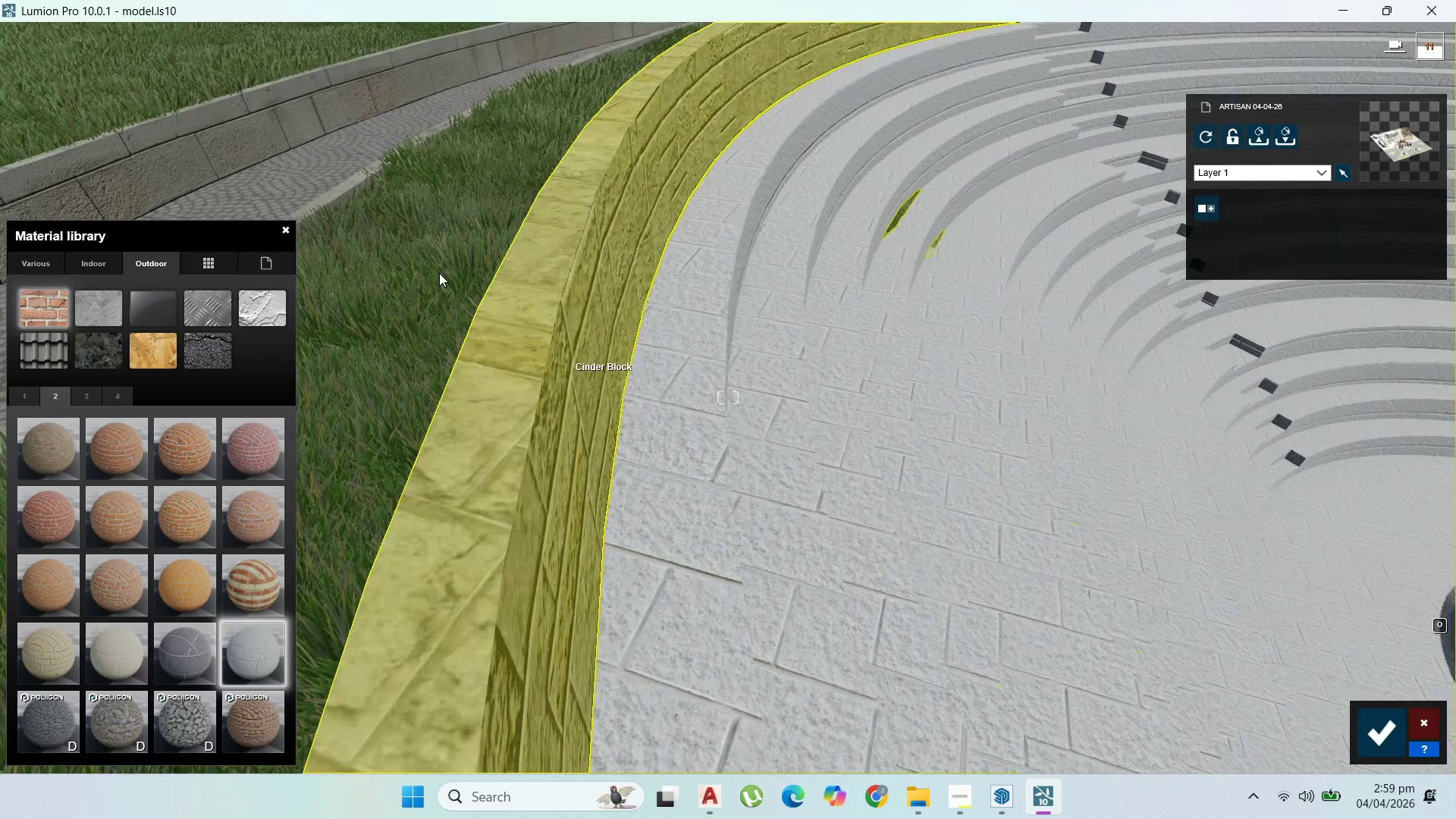 
wait(7.8)
 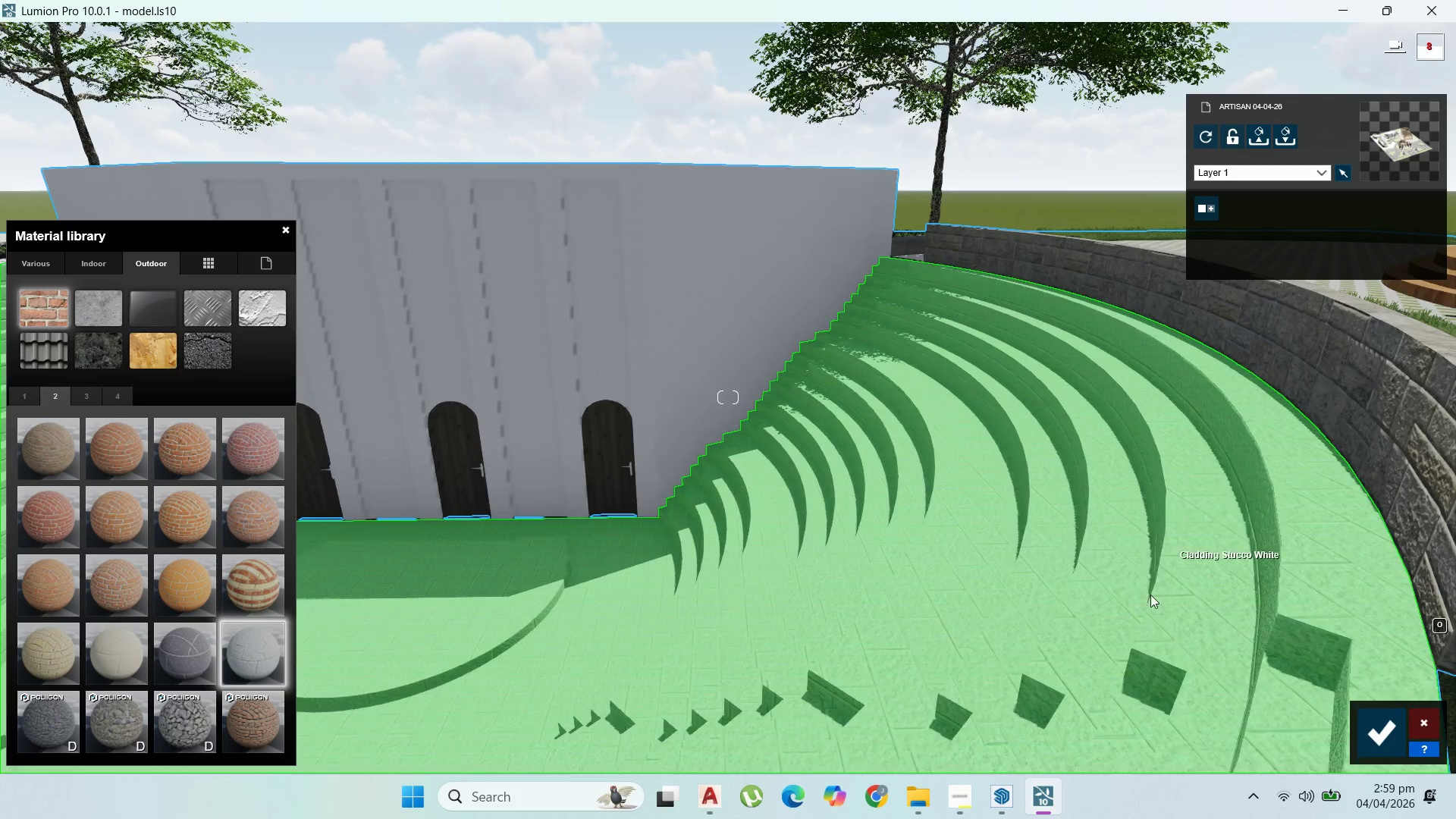 
left_click([137, 641])
 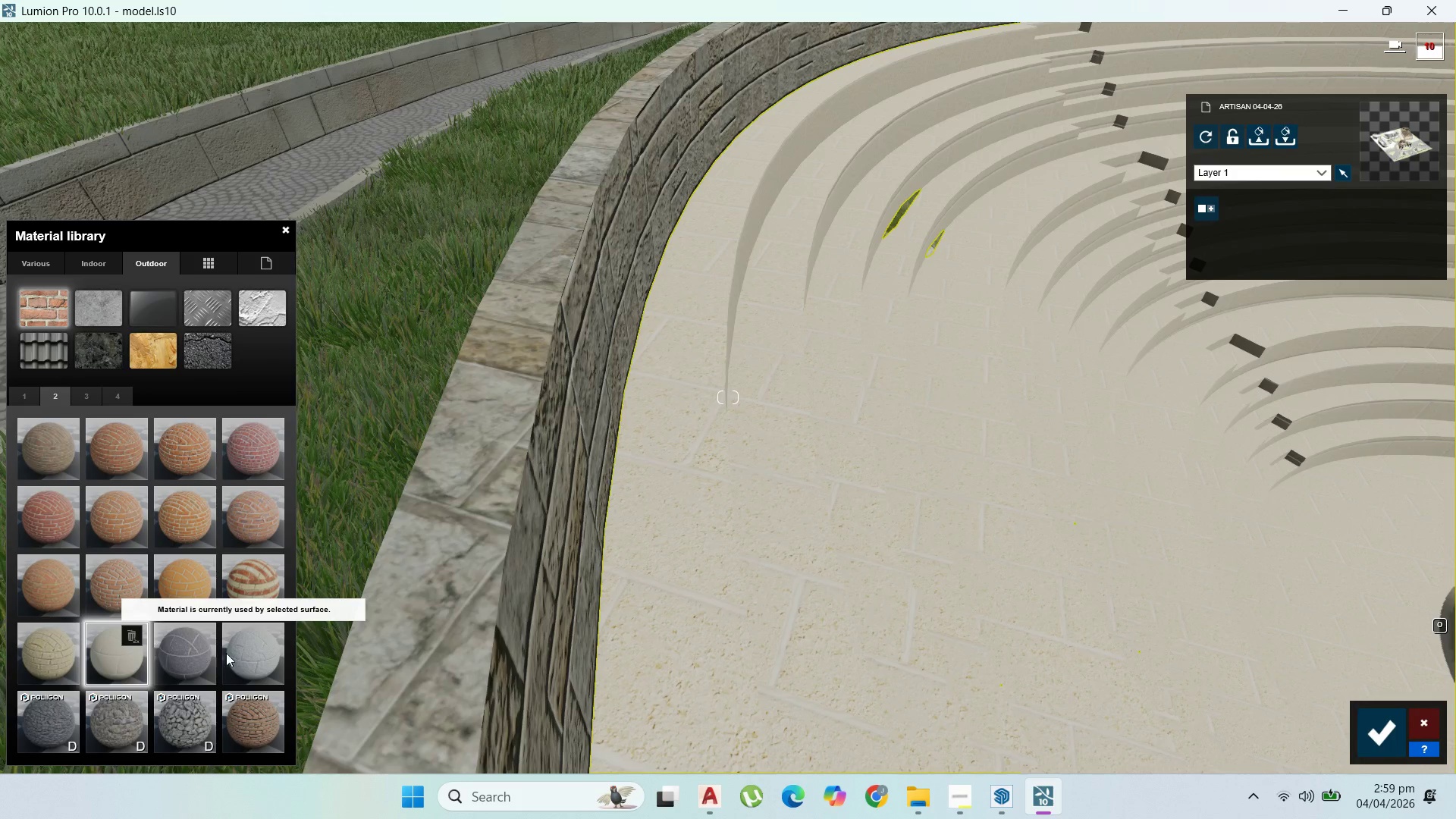 
left_click([247, 655])
 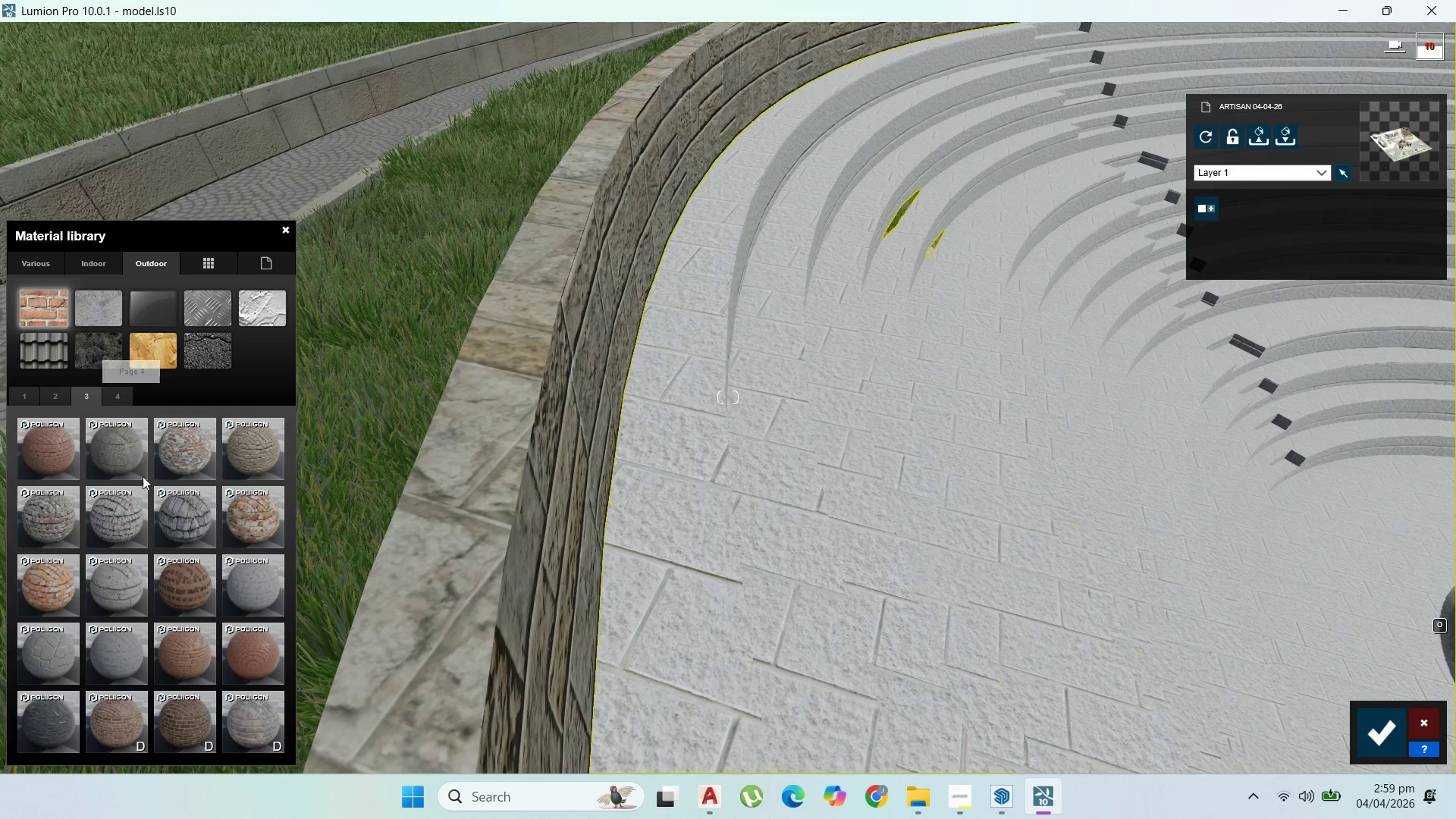 
left_click([244, 592])
 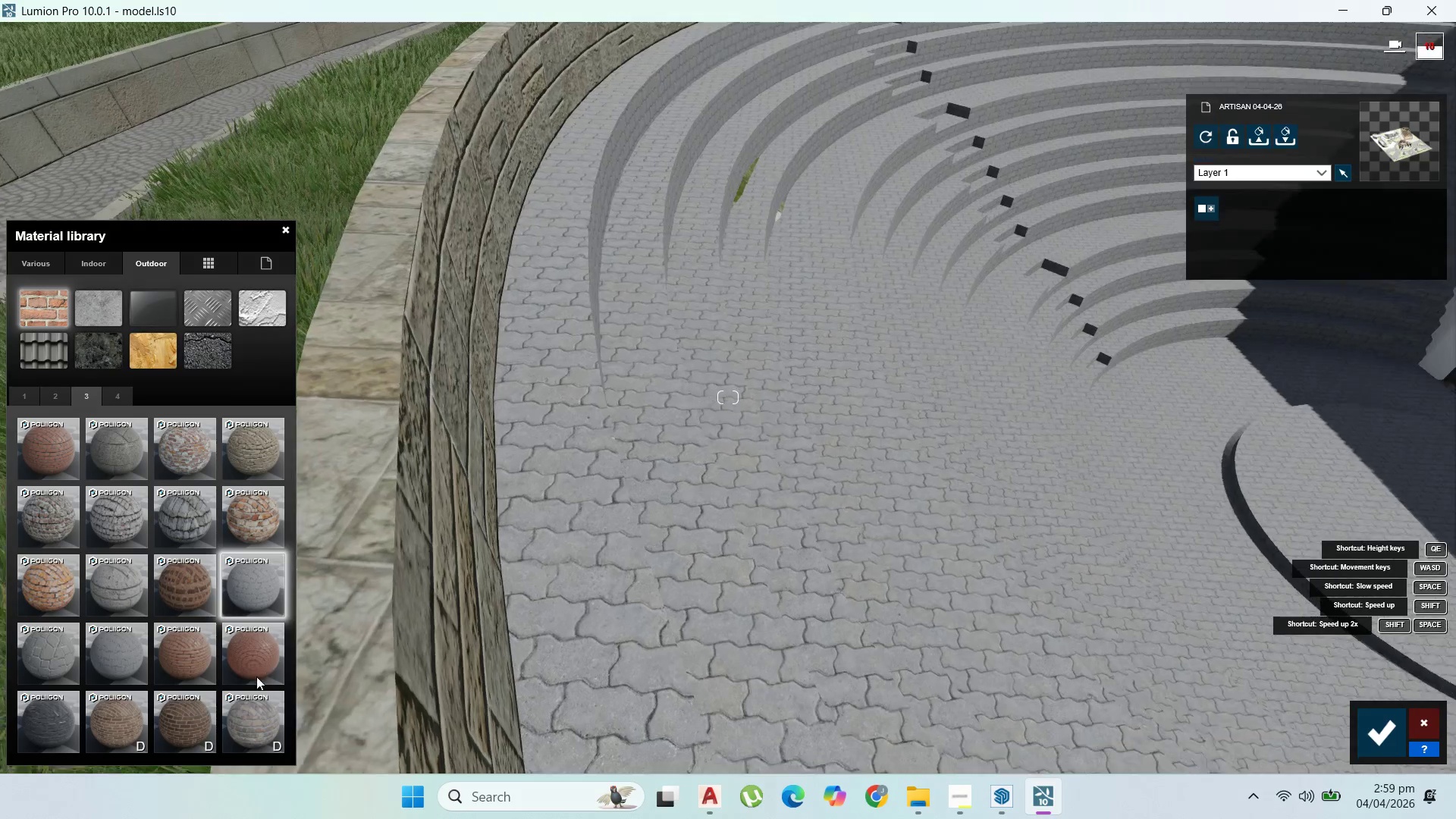 
mouse_move([136, 654])
 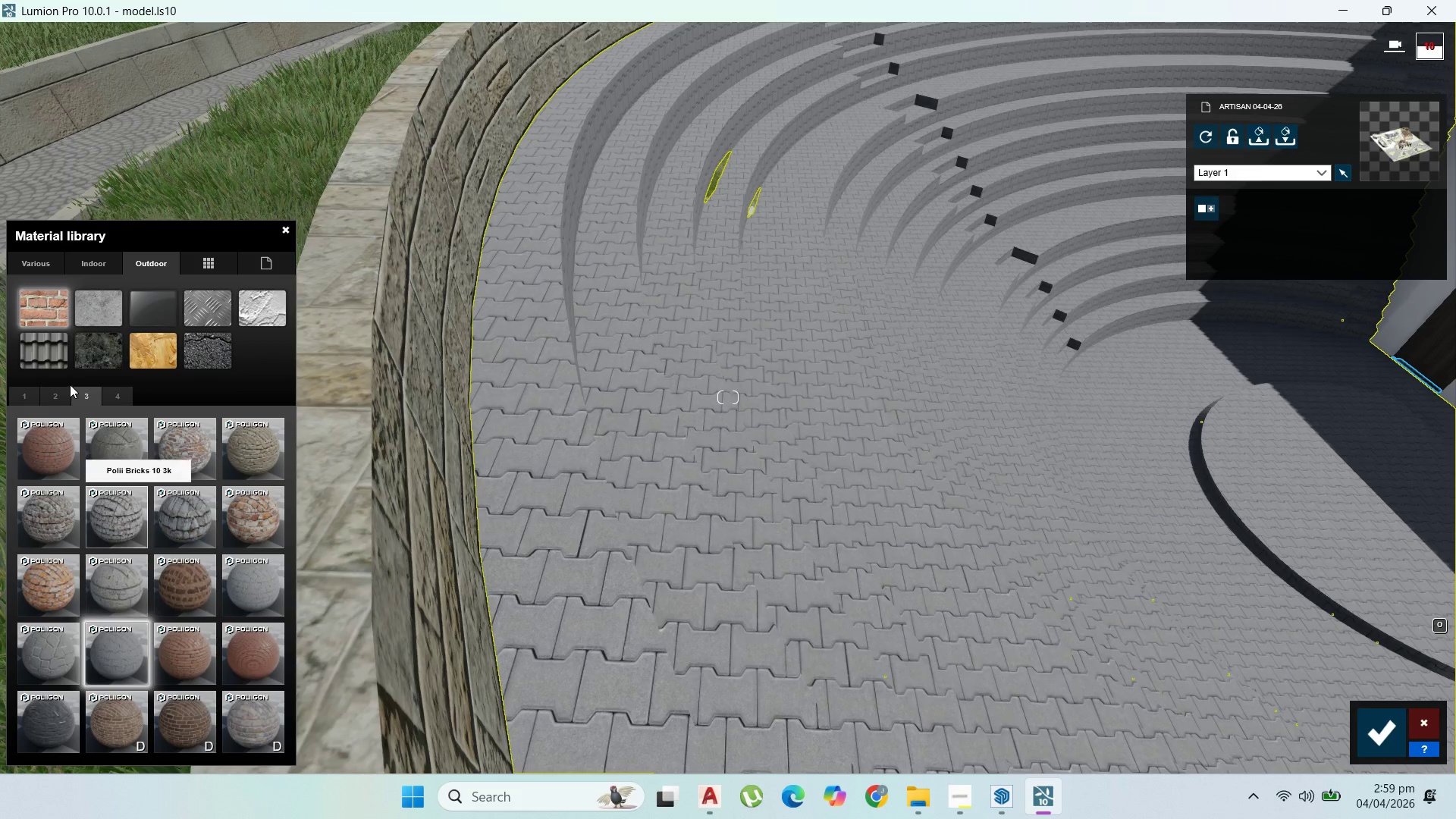 
left_click([115, 391])
 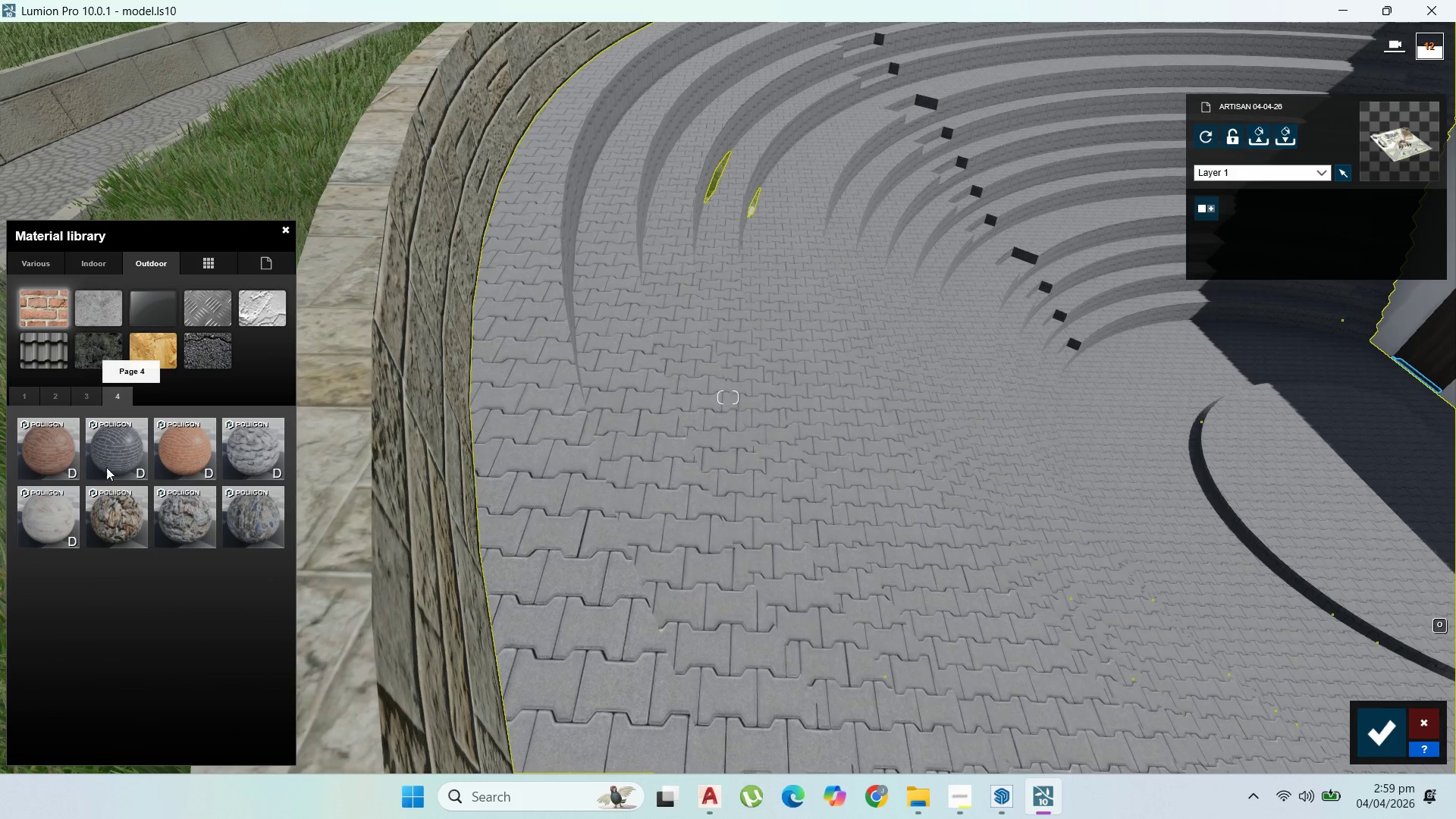 
mouse_move([52, 510])
 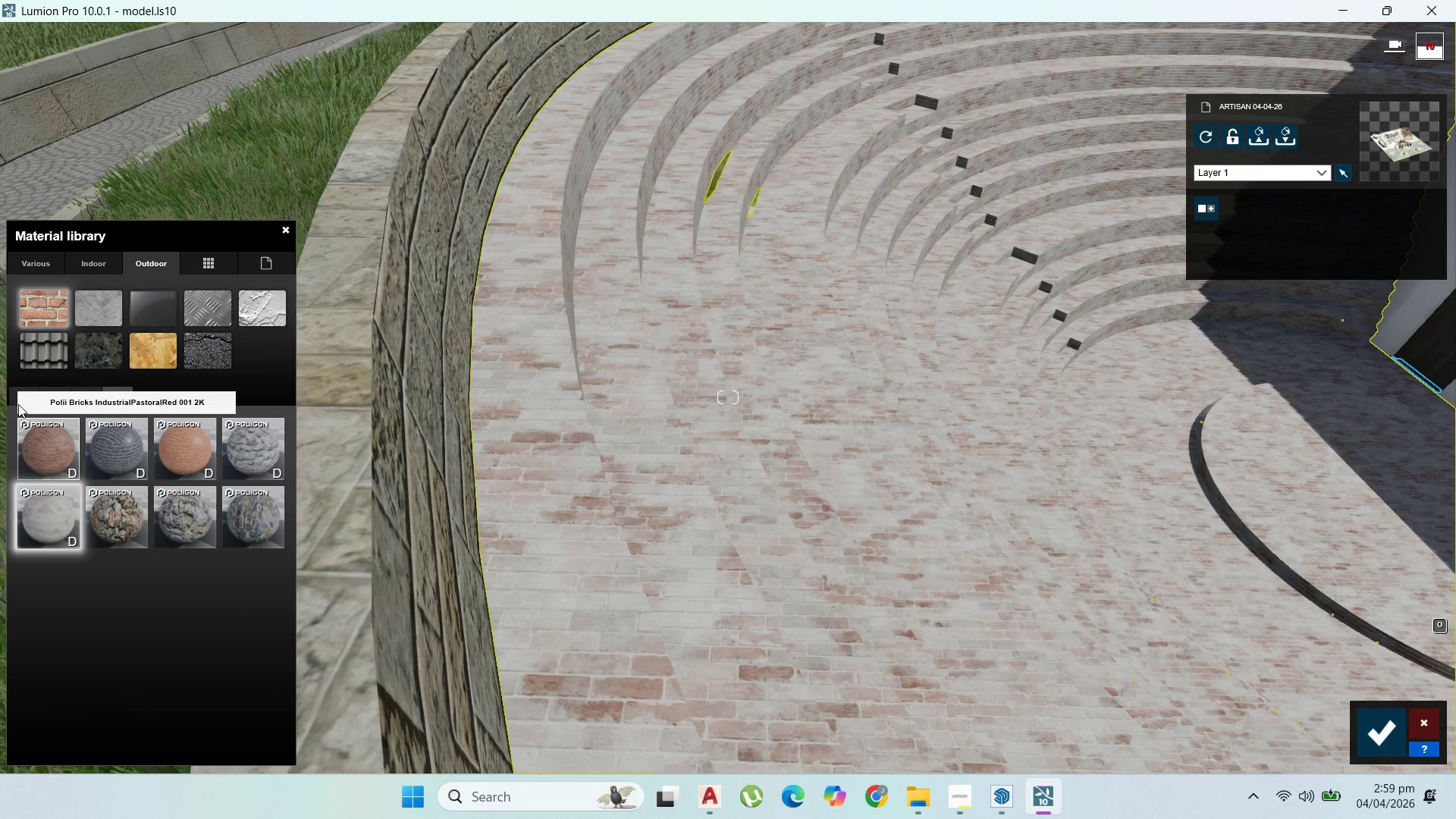 
left_click([31, 396])
 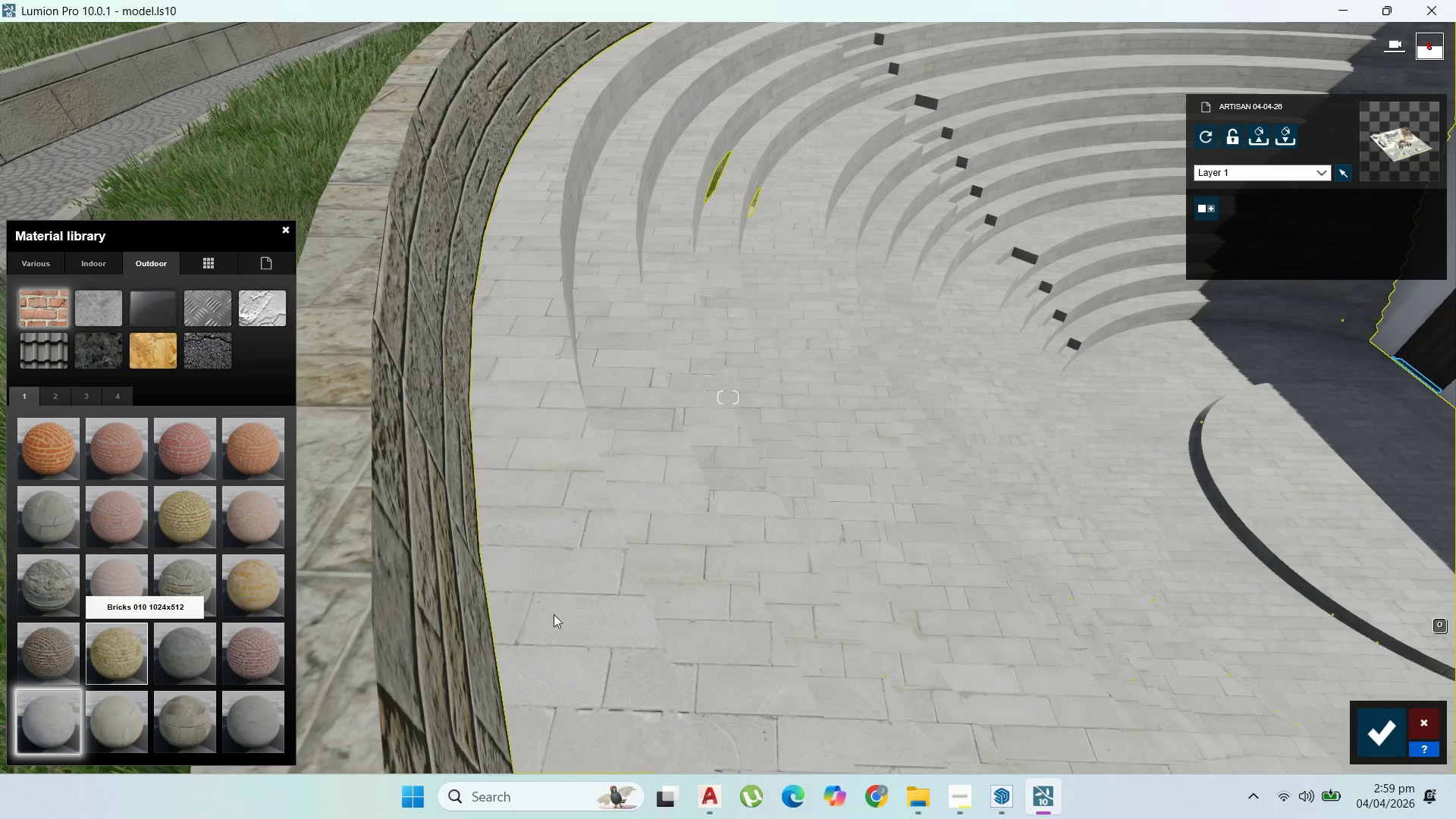 
wait(5.56)
 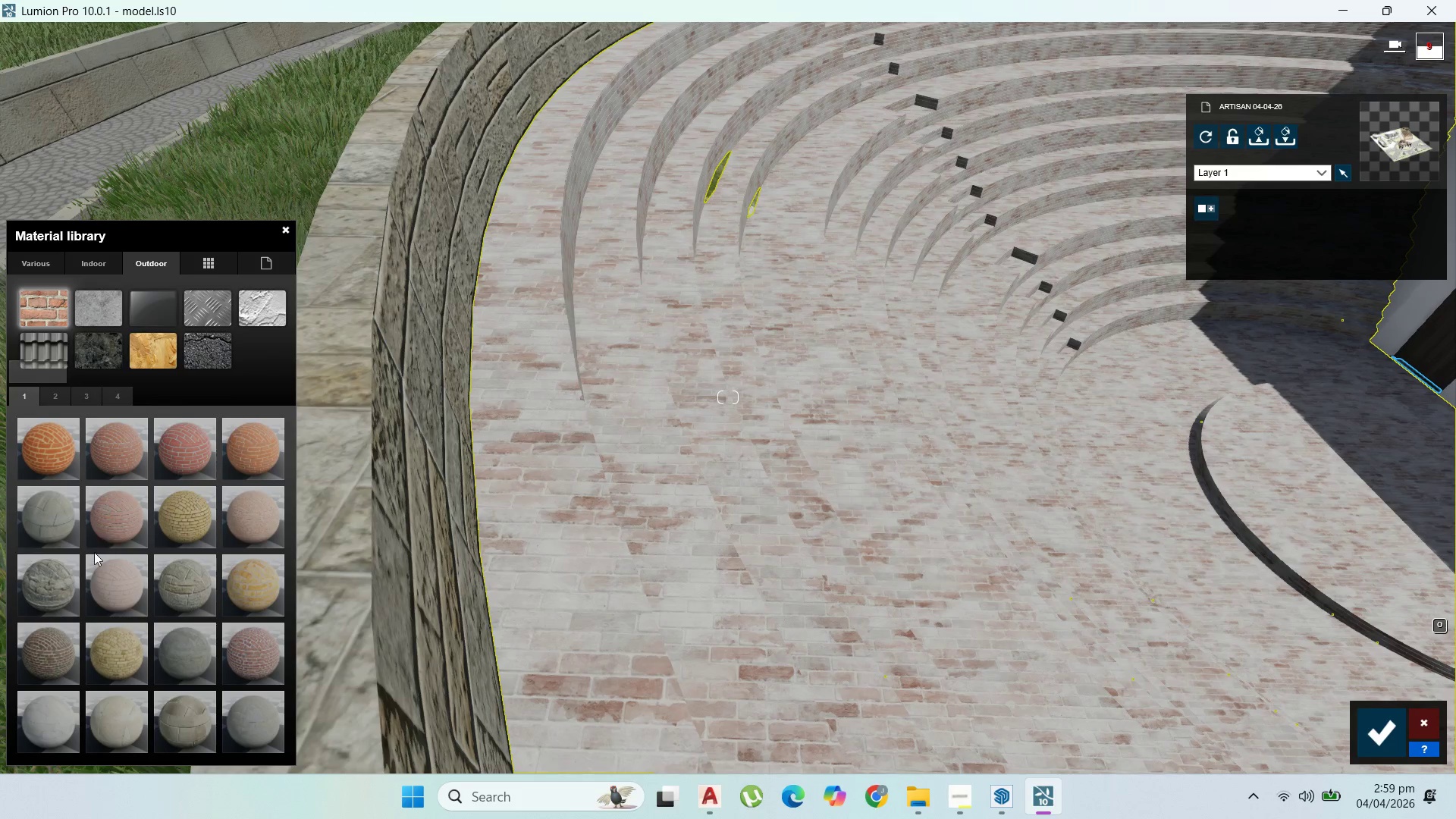 
scroll: coordinate [601, 607], scroll_direction: down, amount: 19.0
 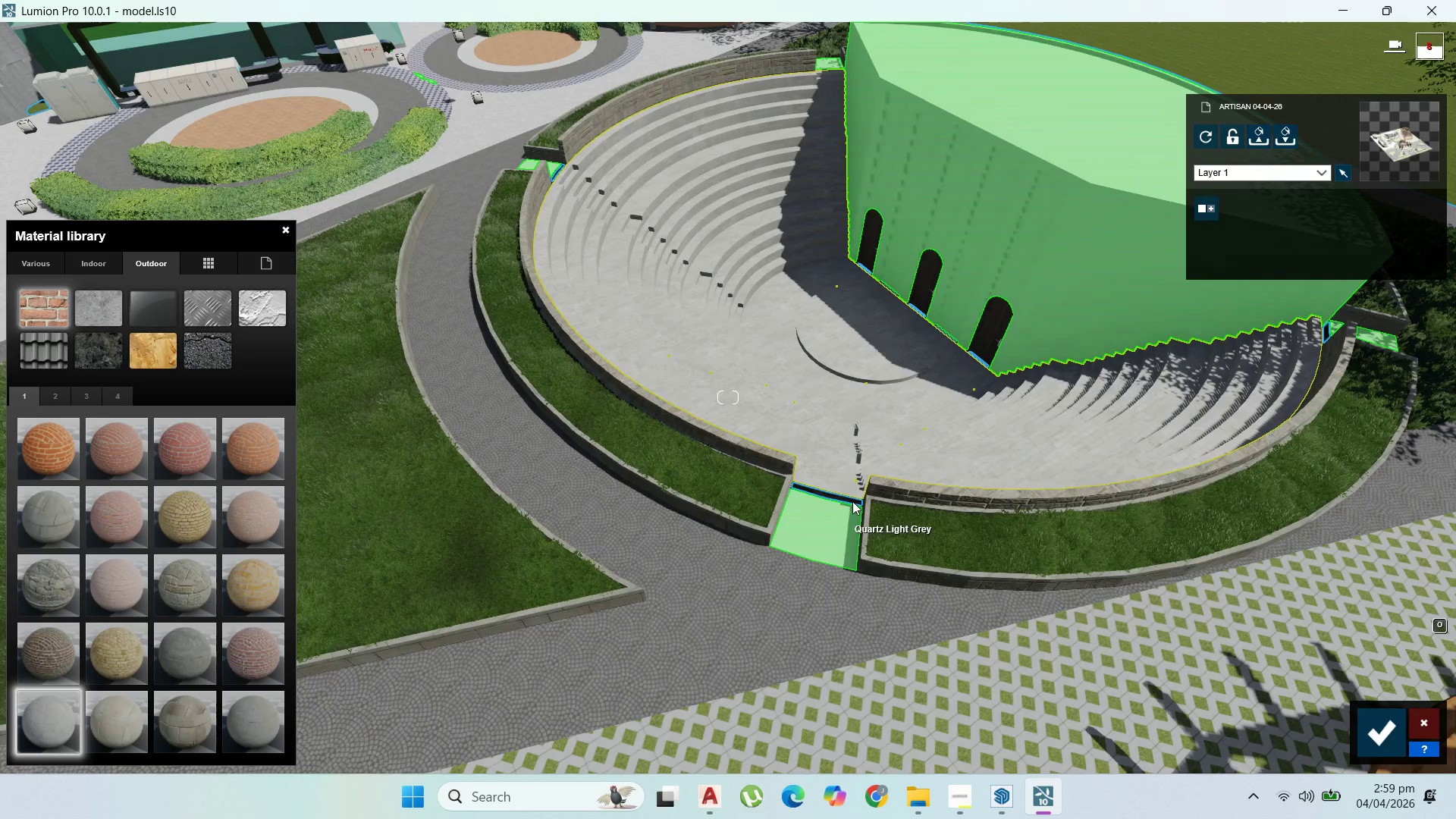 
left_click([1028, 173])
 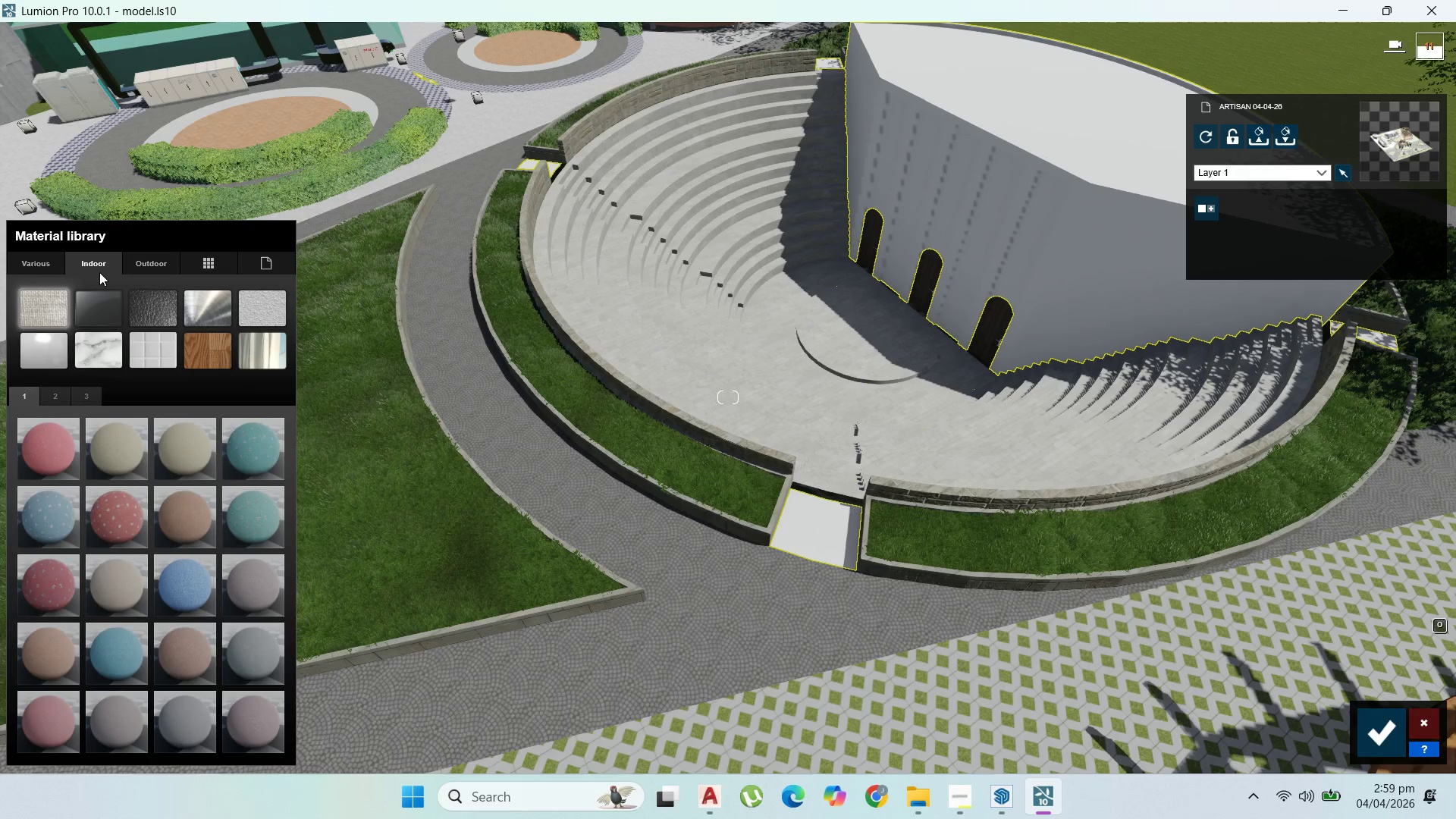 
left_click([155, 259])
 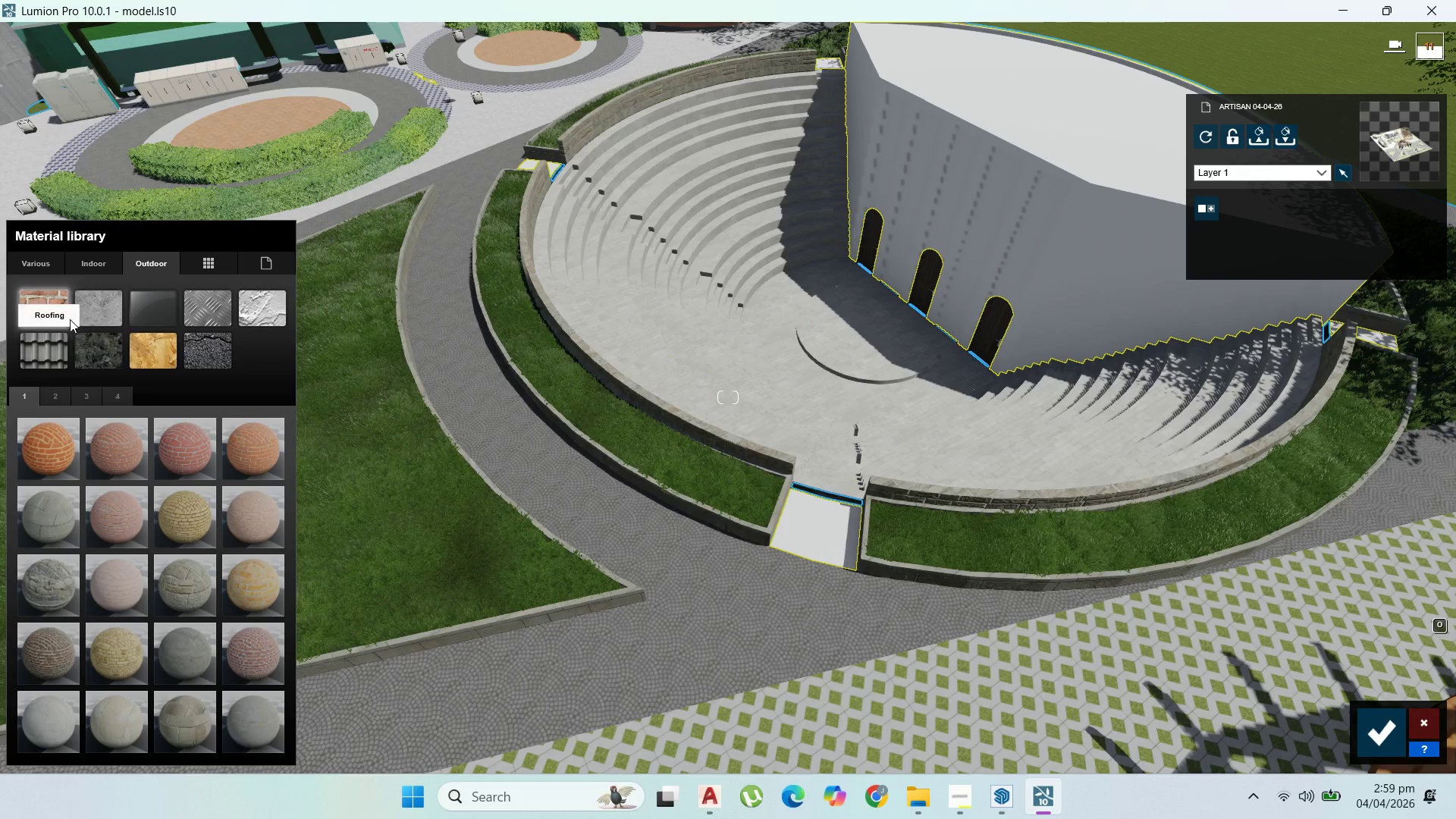 
left_click([61, 312])
 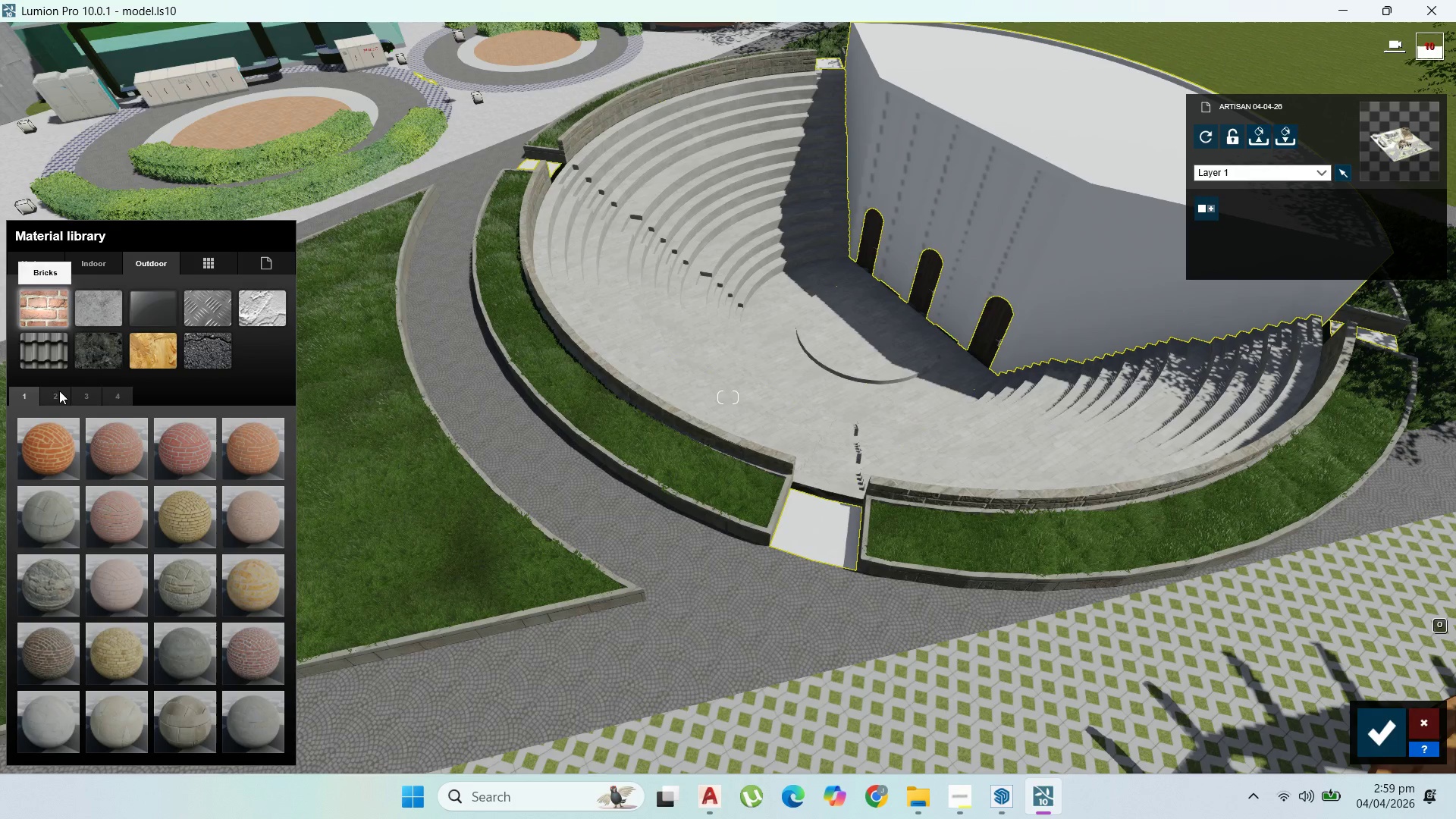 
mouse_move([86, 396])
 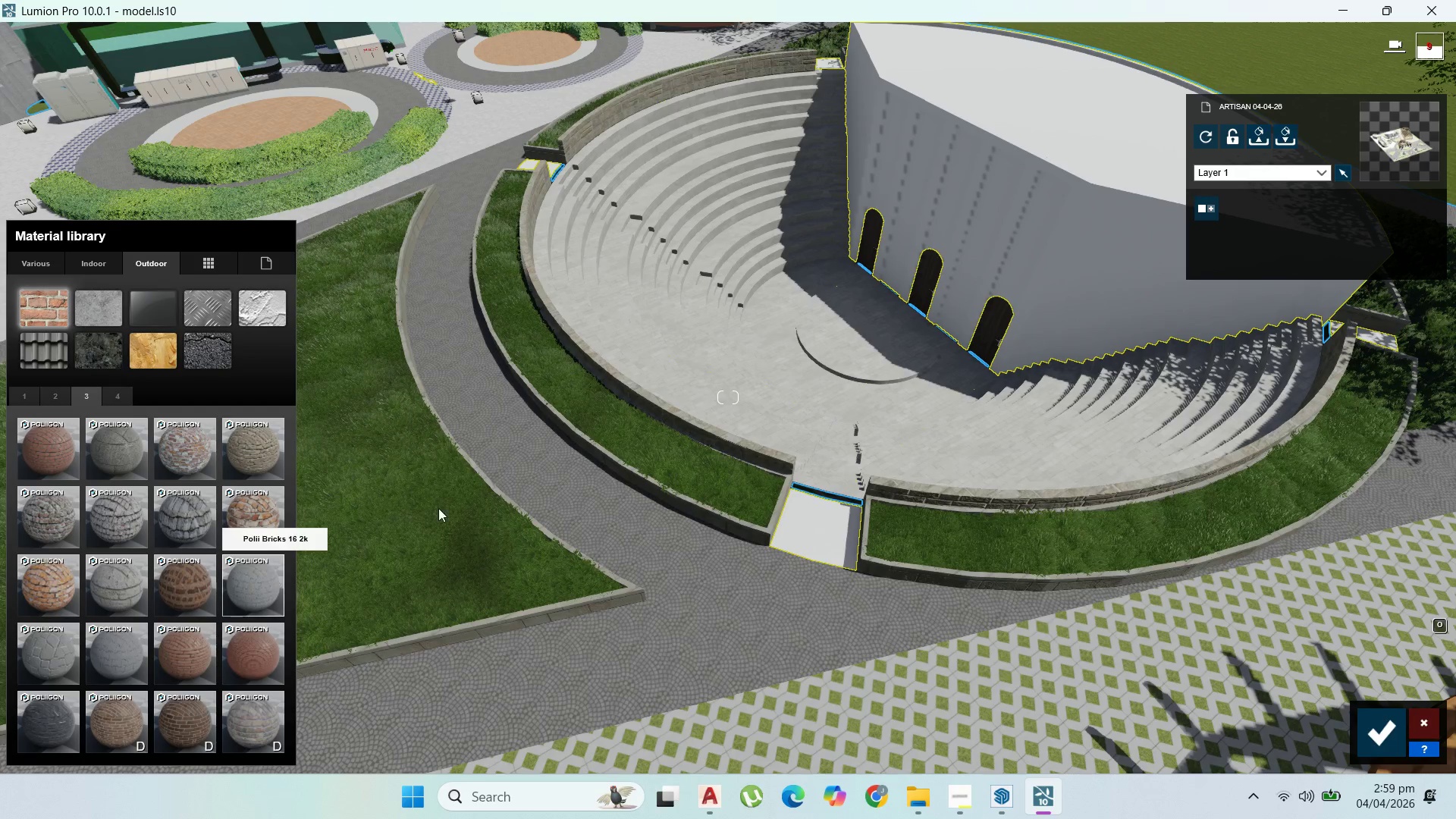 
mouse_move([968, 325])
 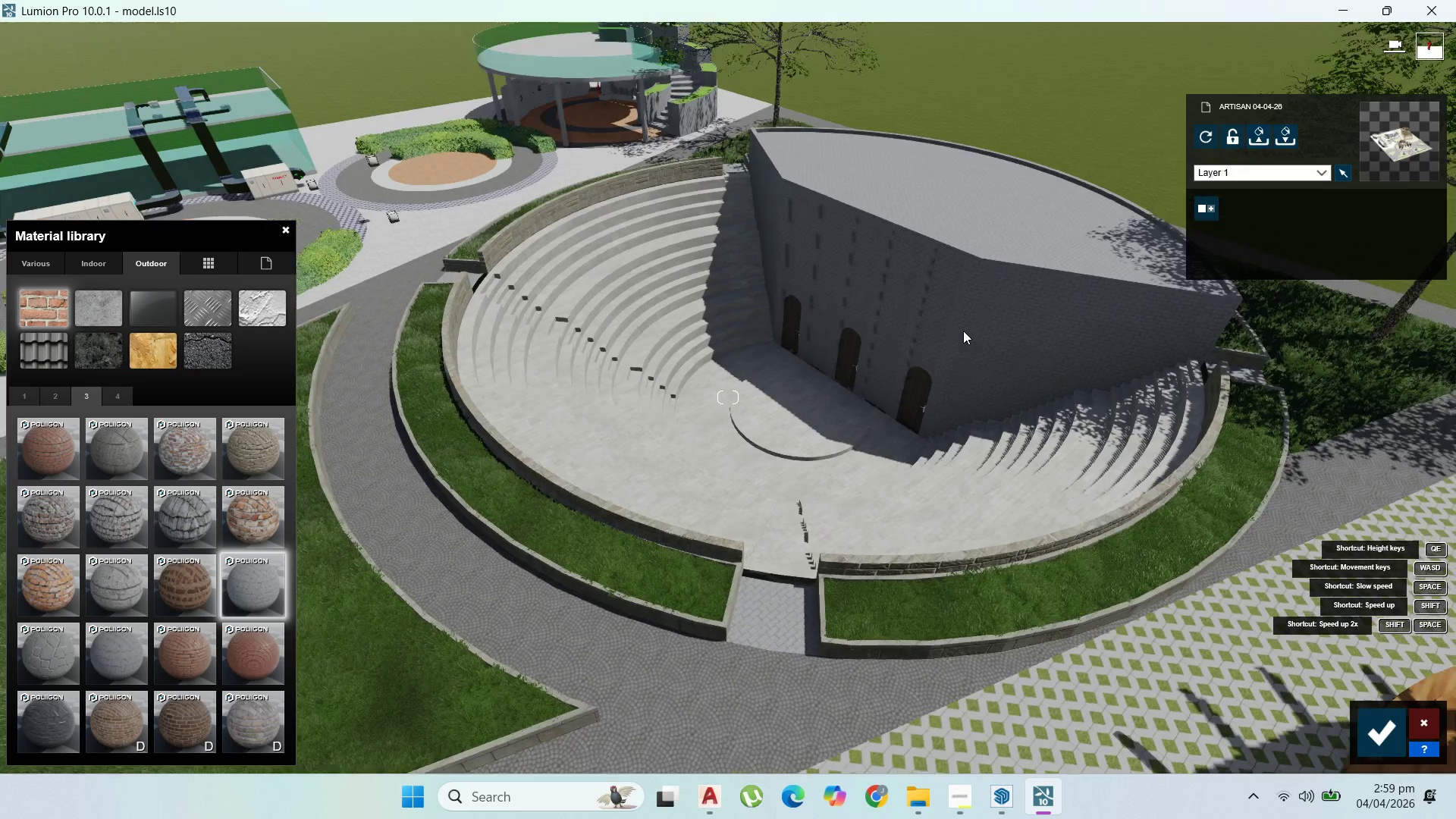 
scroll: coordinate [974, 340], scroll_direction: up, amount: 12.0
 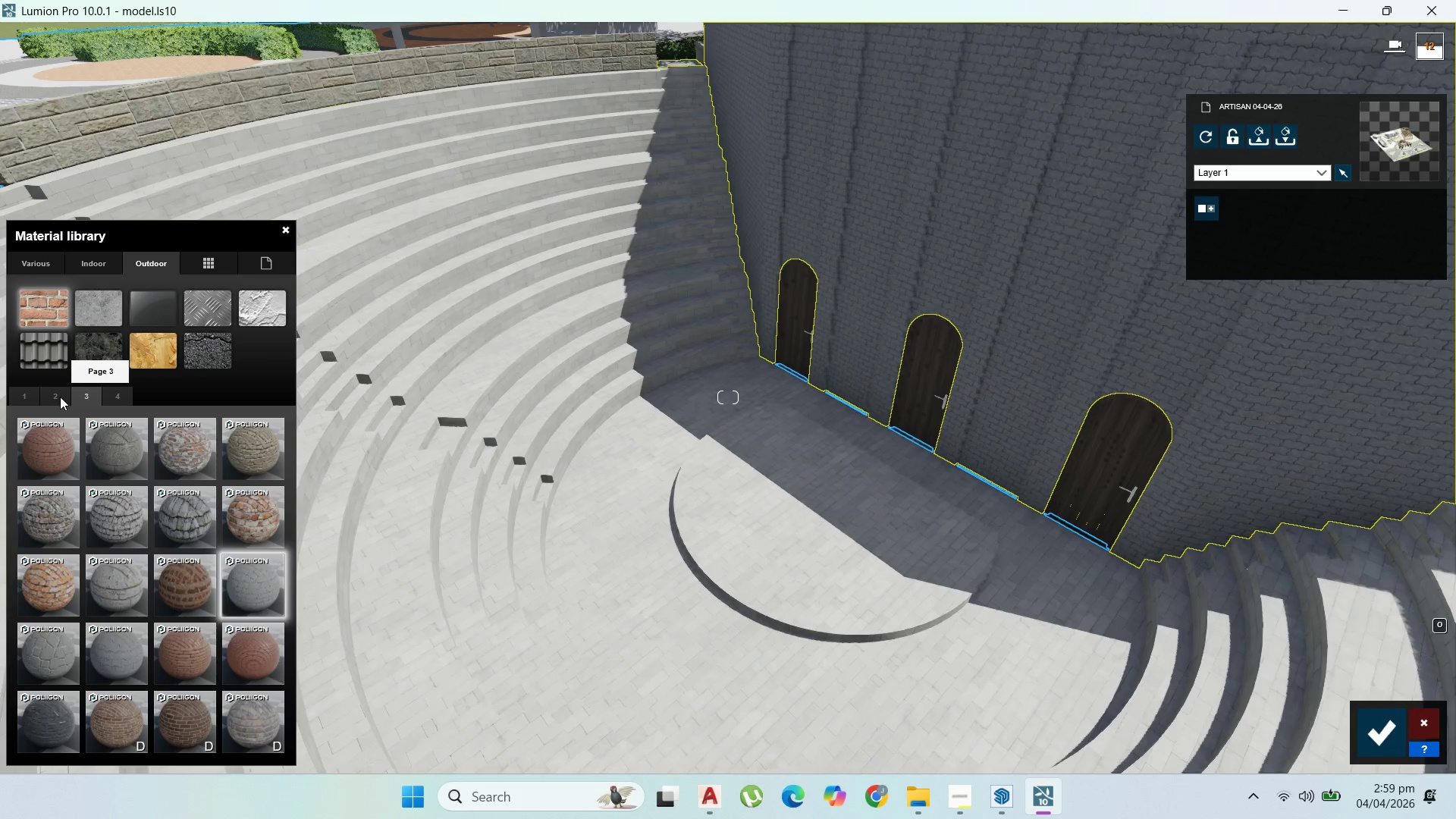 
left_click([140, 661])
 